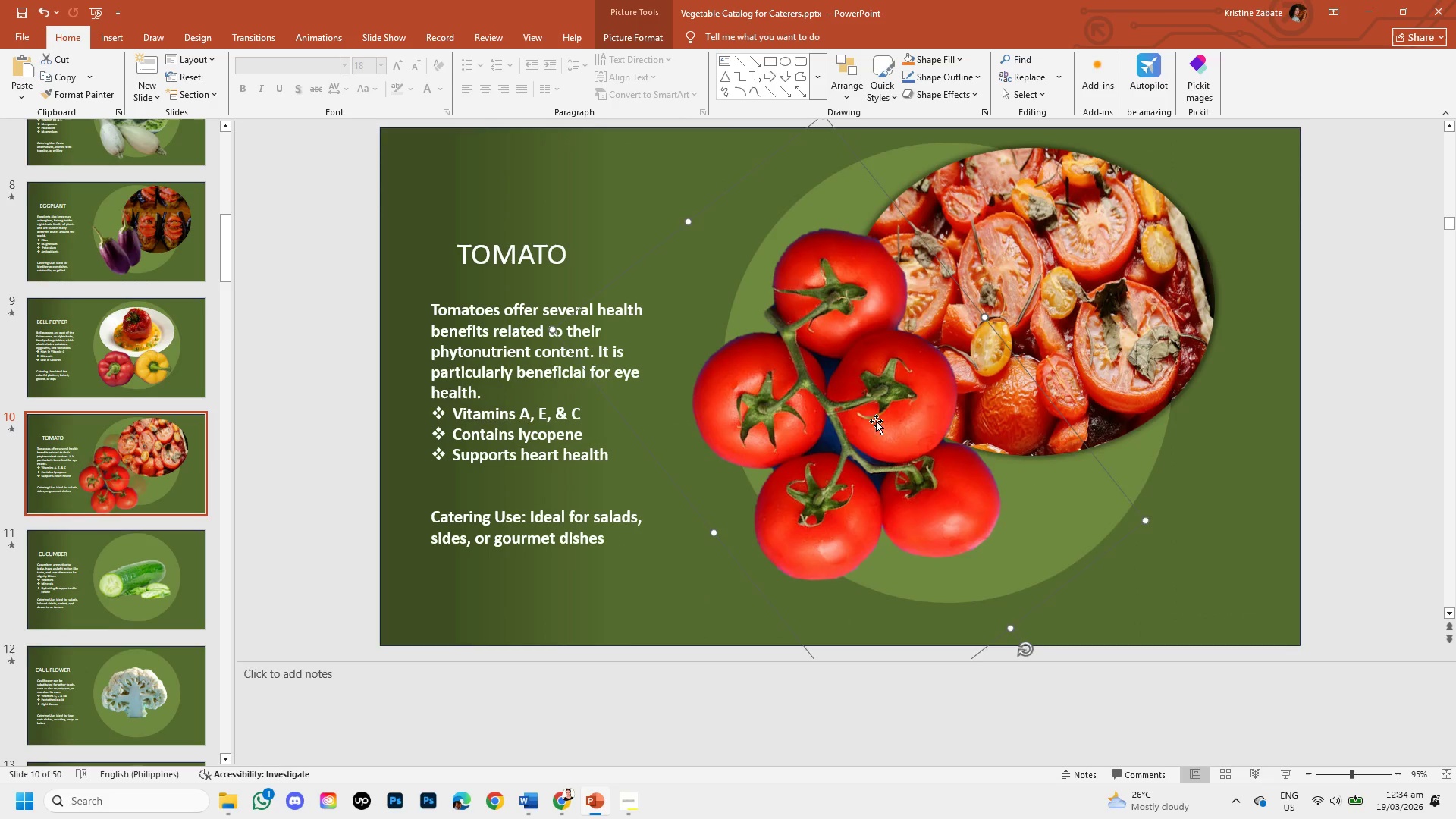 
left_click_drag(start_coordinate=[874, 420], to_coordinate=[864, 362])
 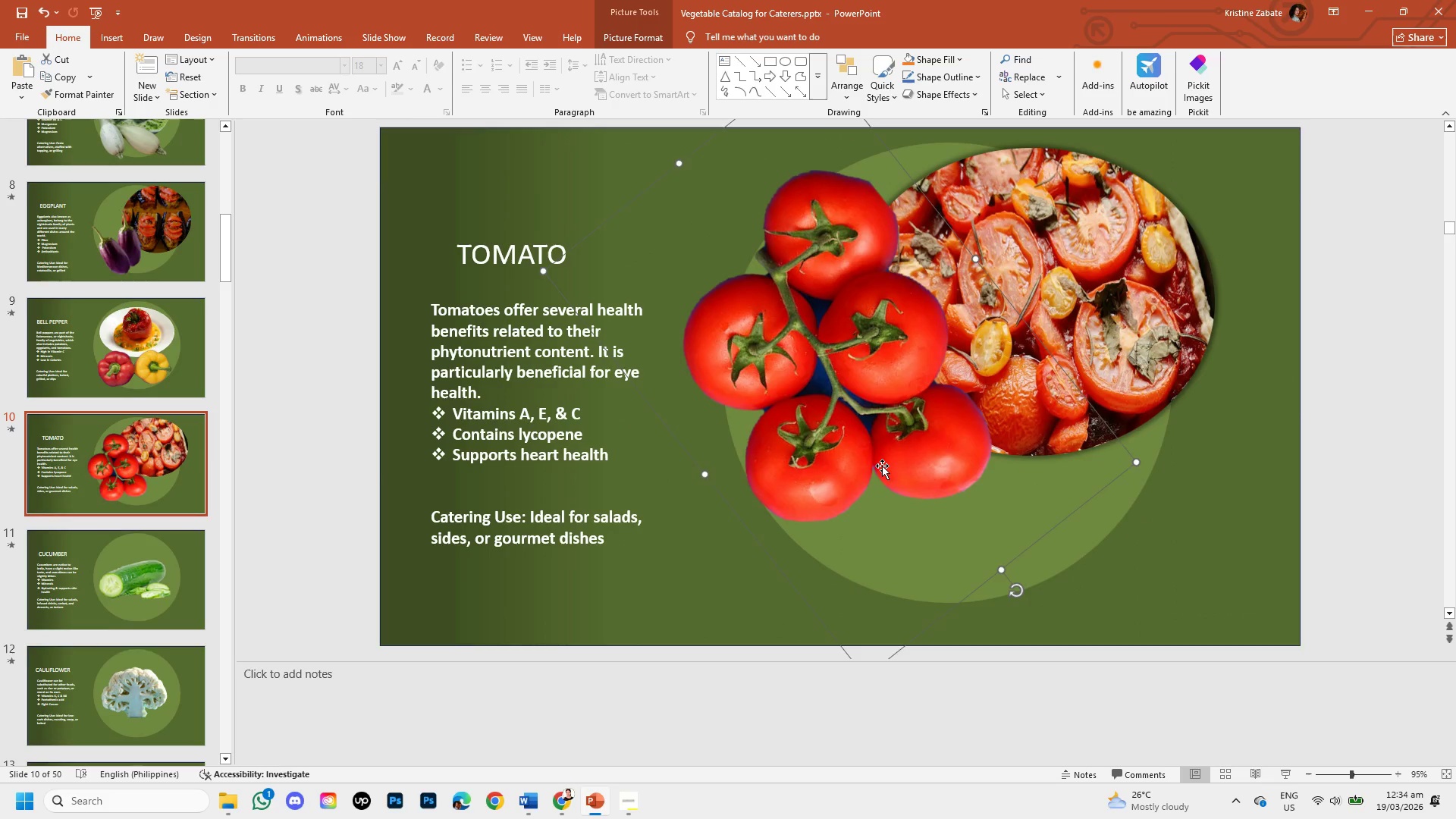 
left_click_drag(start_coordinate=[882, 466], to_coordinate=[901, 497])
 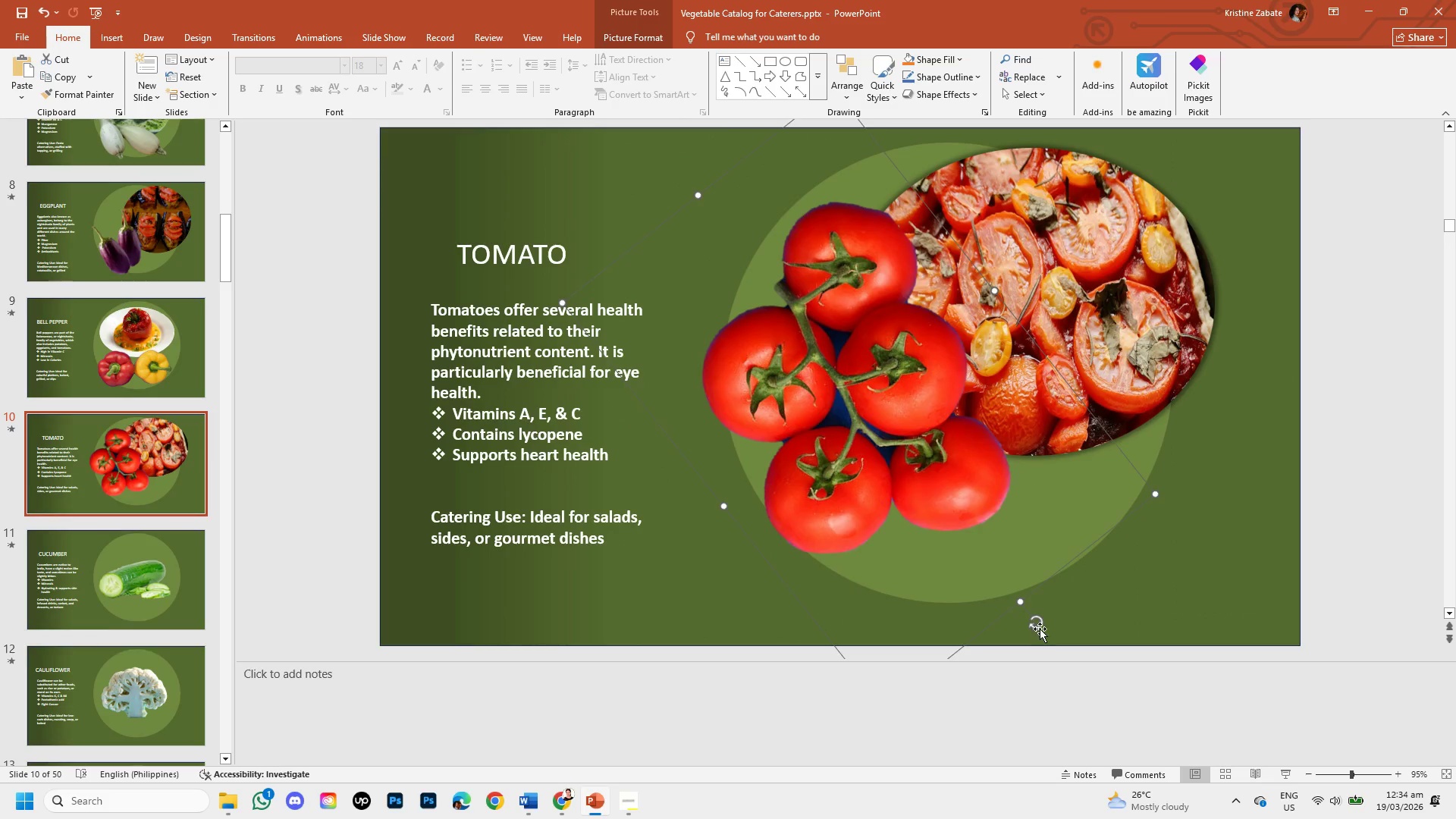 
left_click_drag(start_coordinate=[1046, 625], to_coordinate=[1084, 602])
 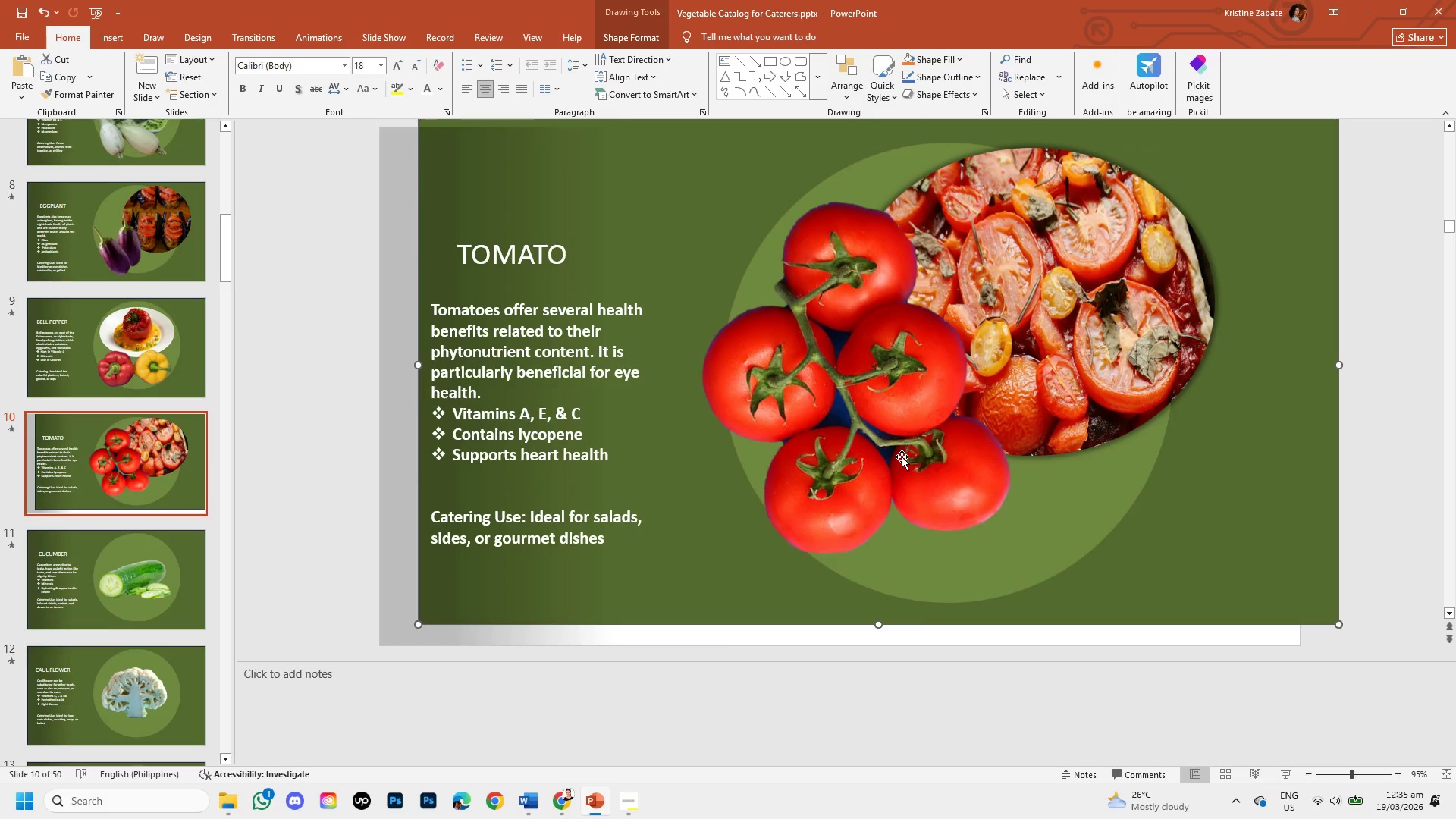 
key(Shift+ShiftLeft)
 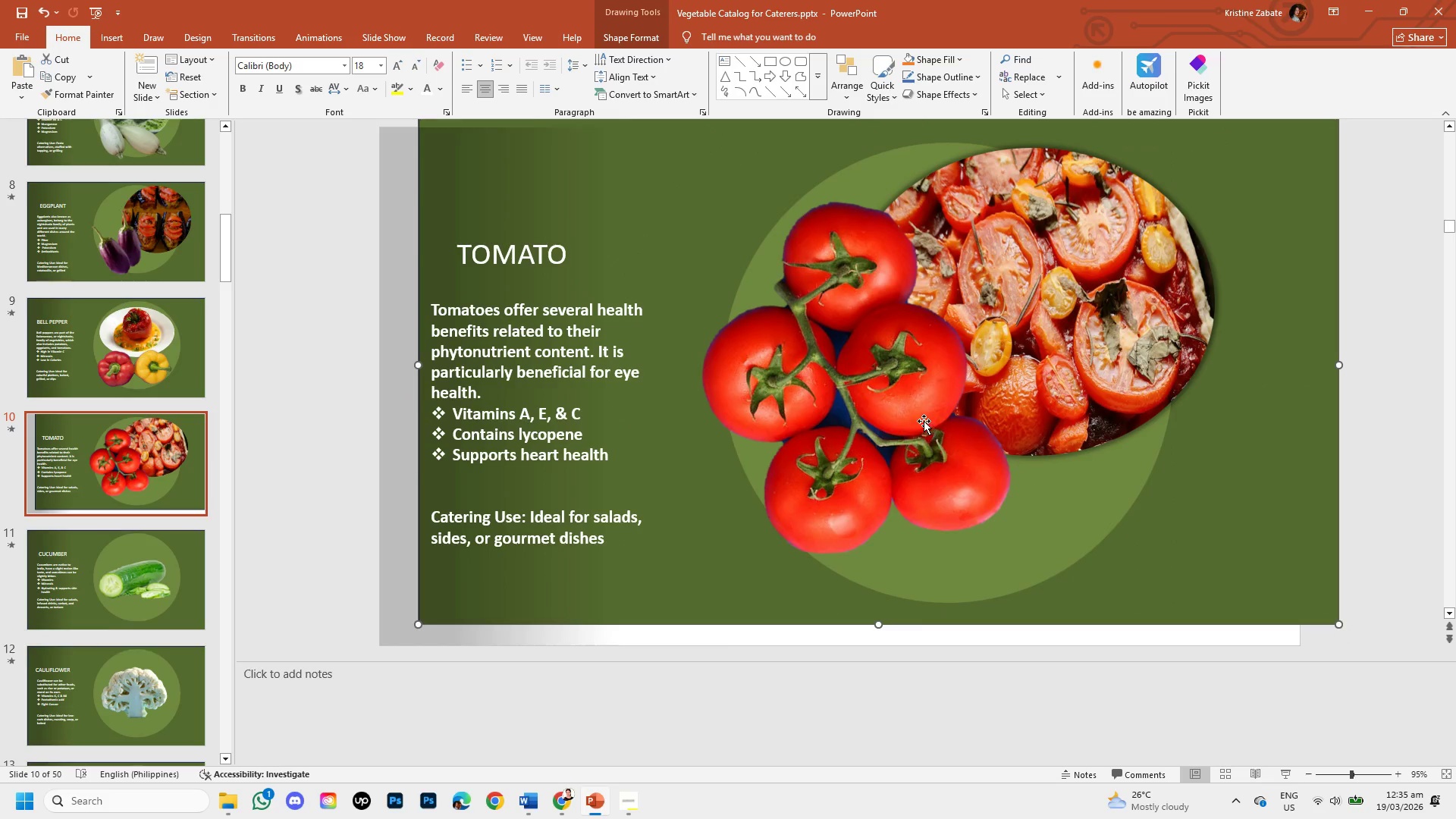 
key(Control+Z)
 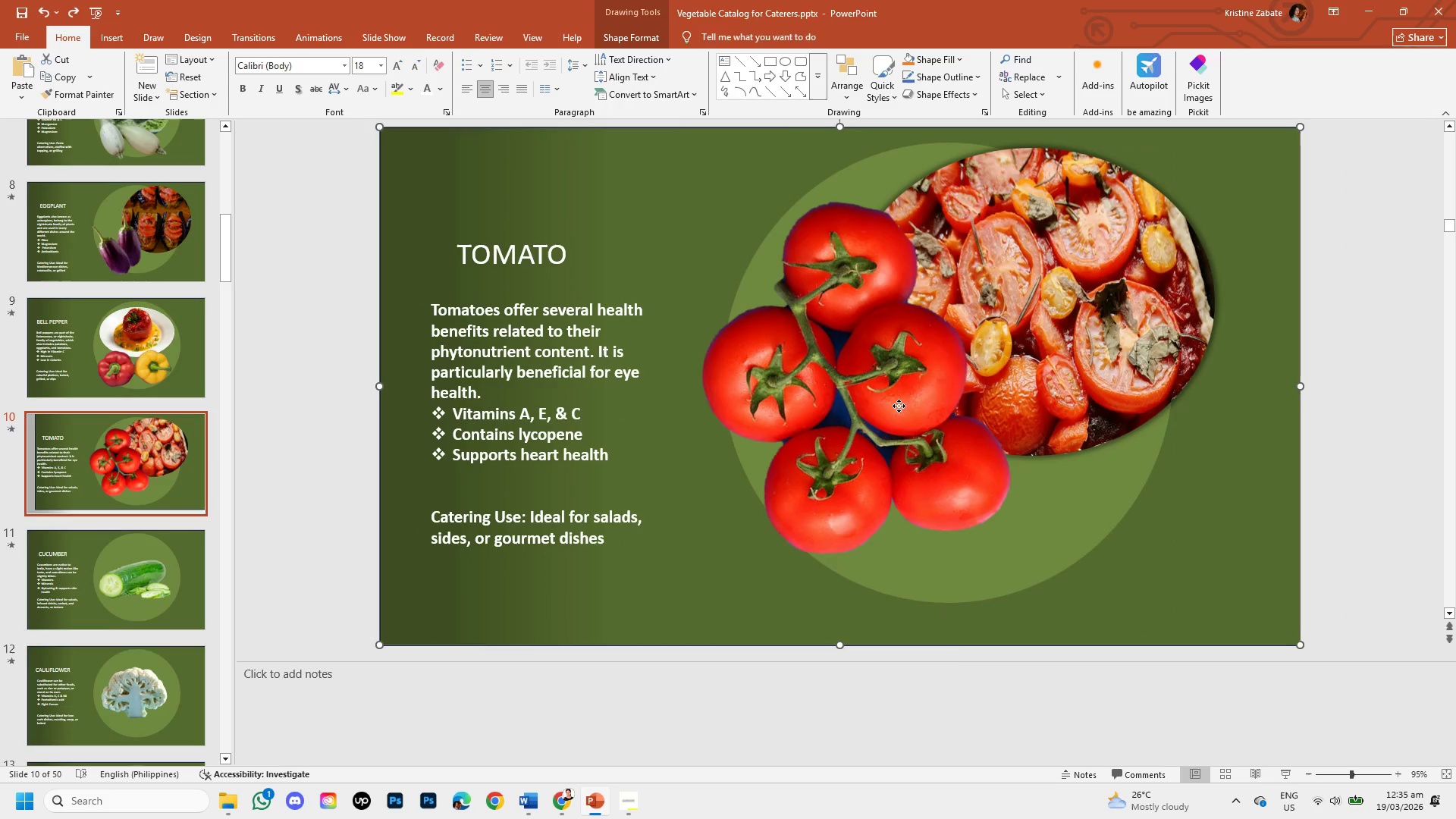 
left_click([899, 406])
 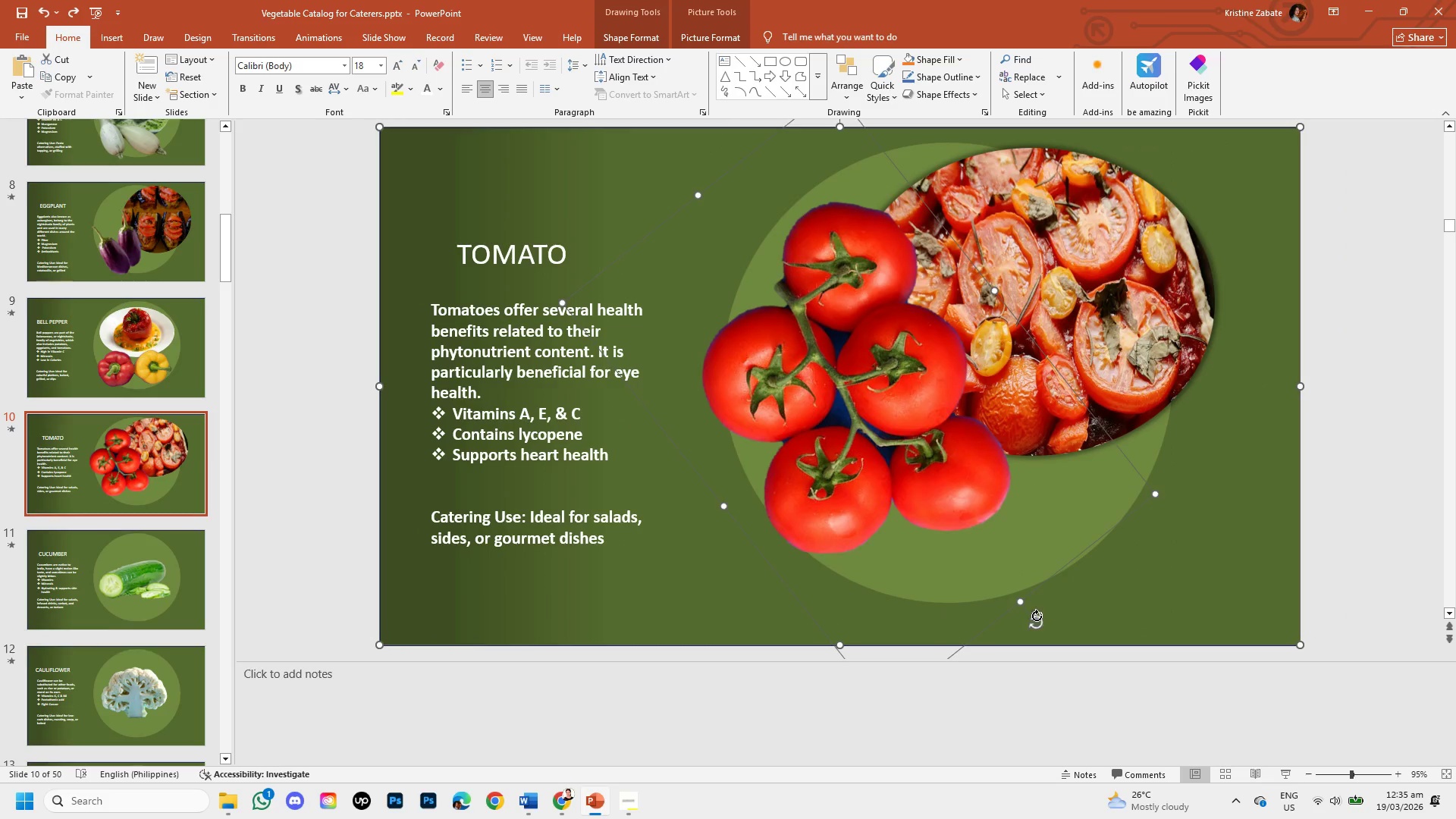 
left_click_drag(start_coordinate=[1035, 620], to_coordinate=[1084, 569])
 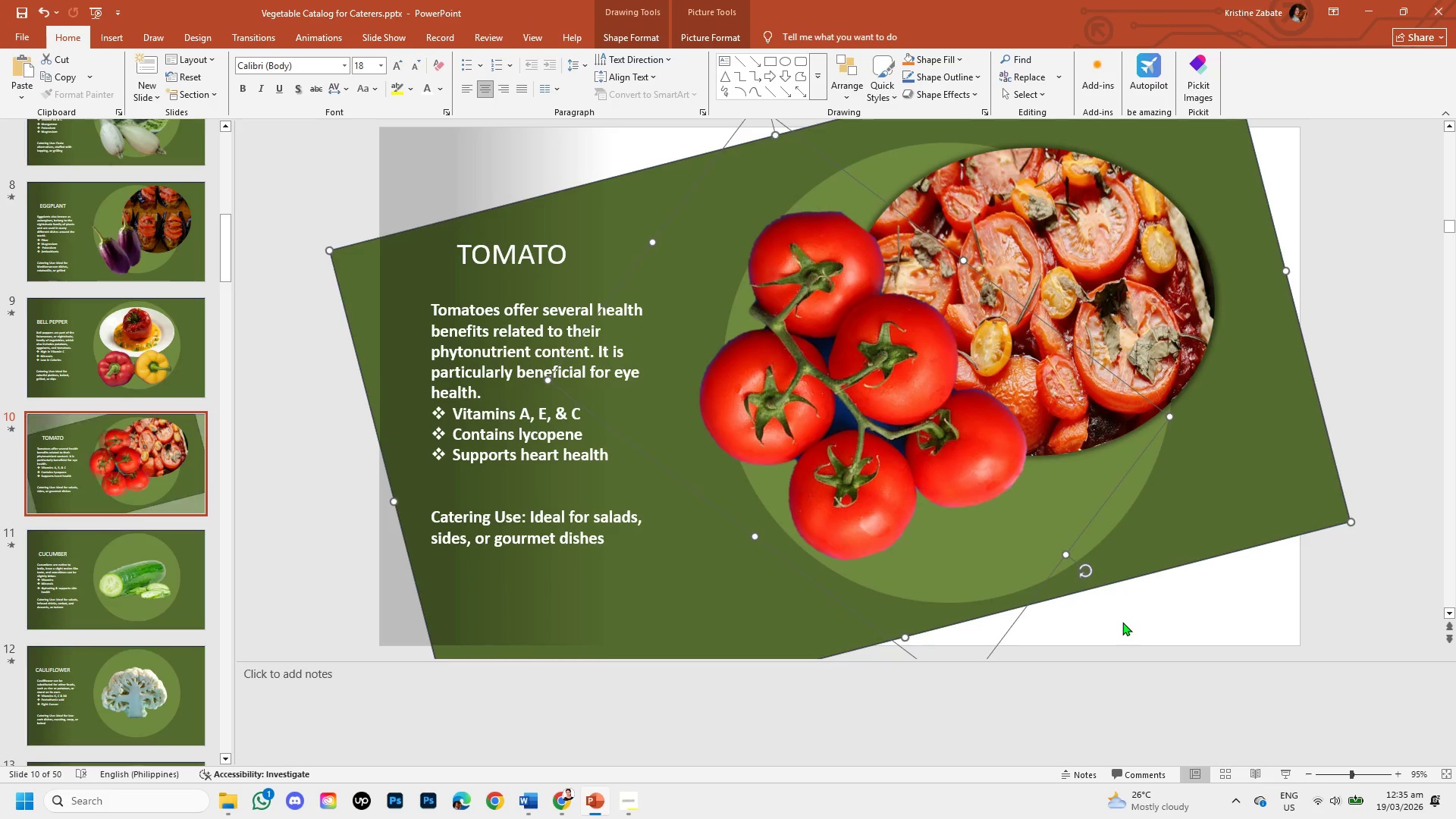 
key(Control+Z)
 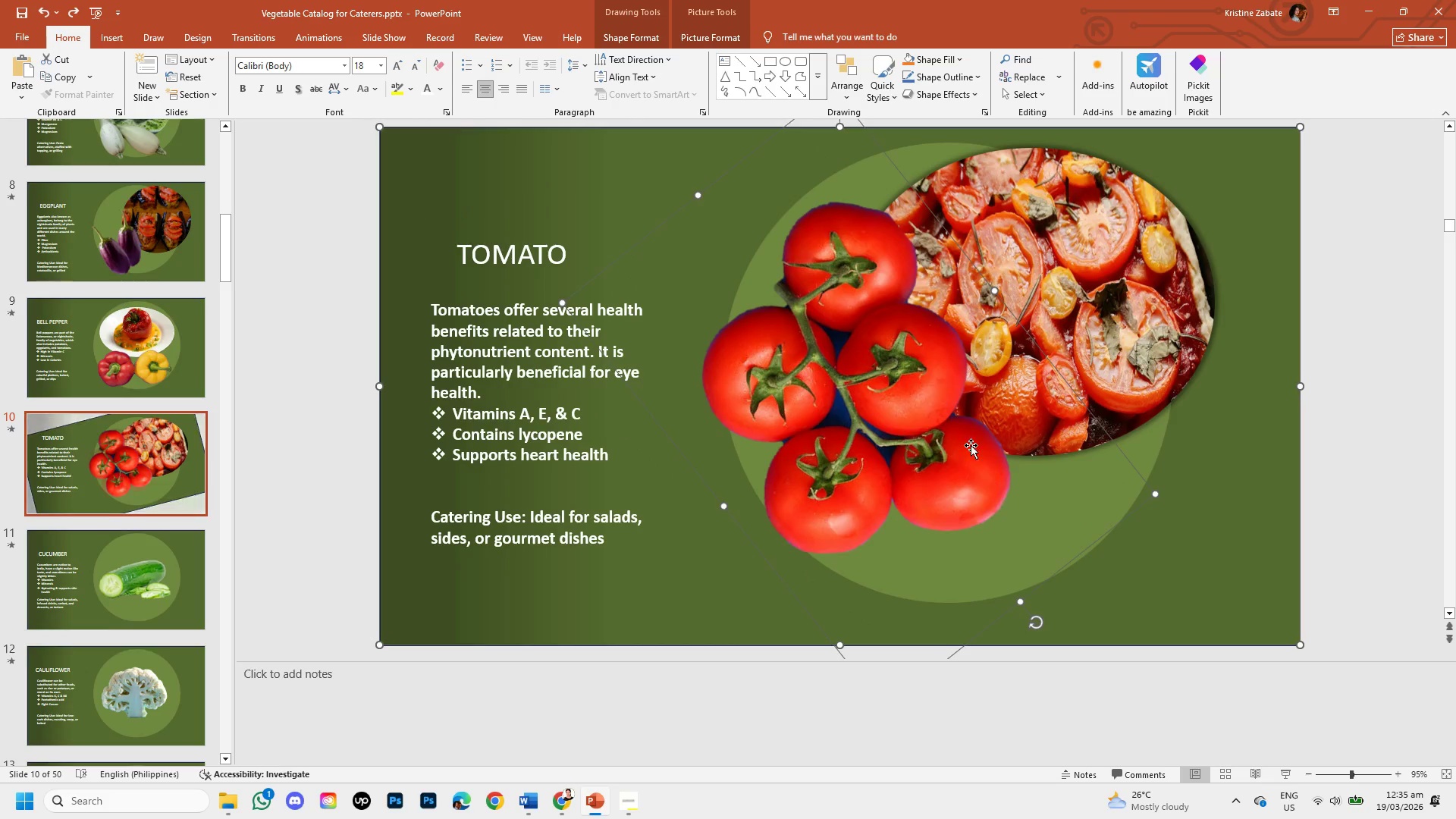 
left_click([971, 445])
 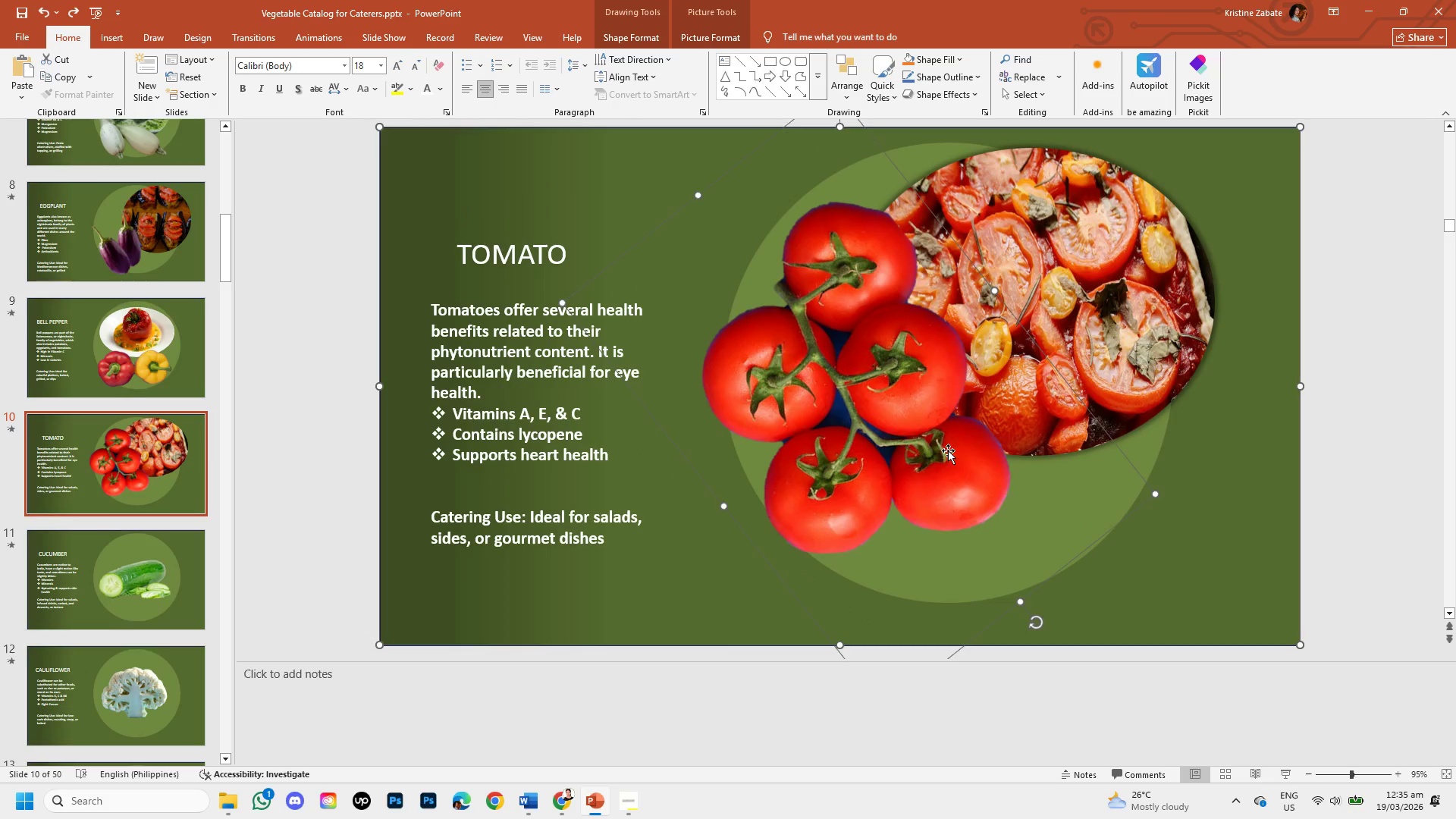 
left_click_drag(start_coordinate=[948, 450], to_coordinate=[978, 479])
 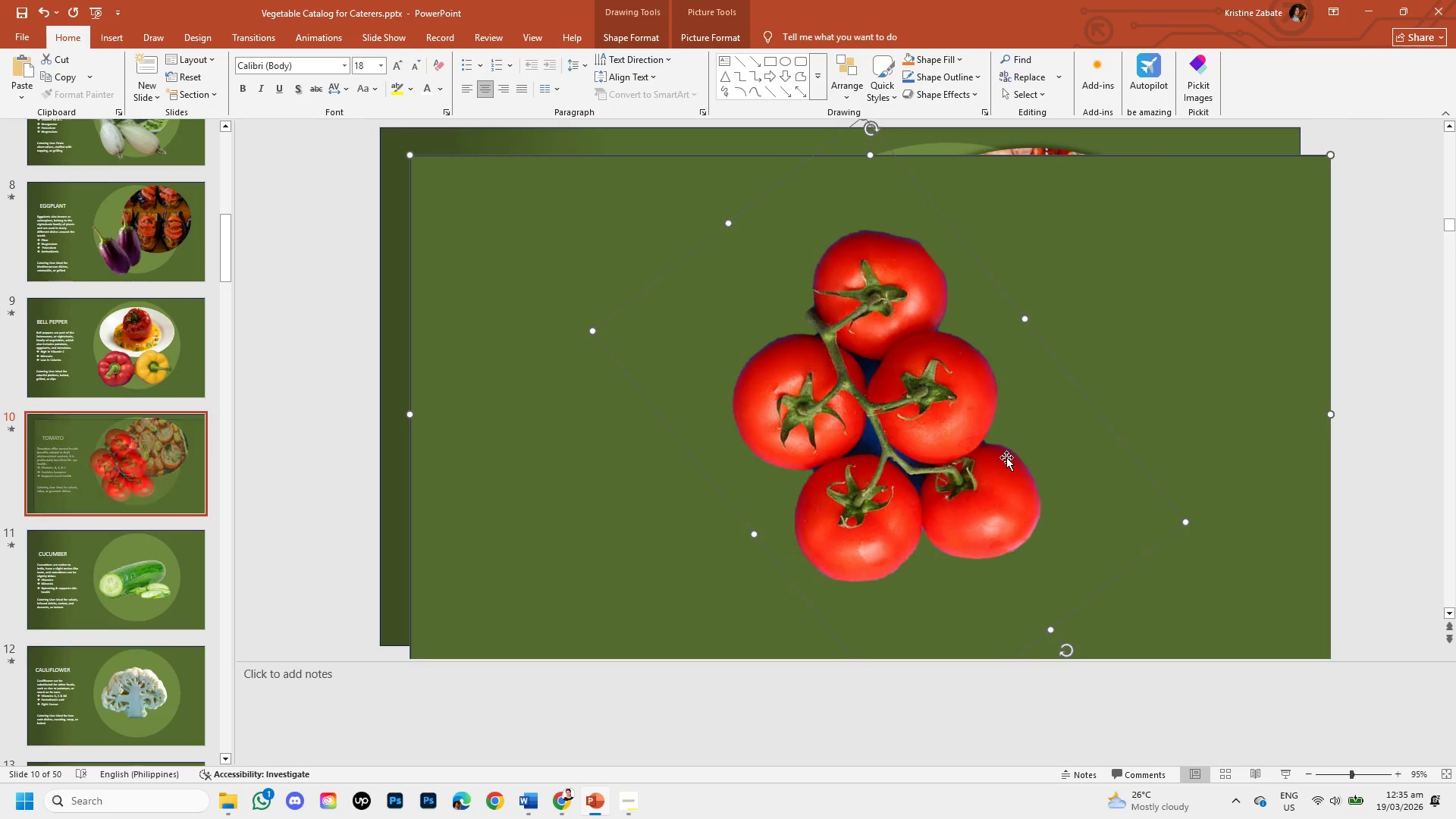 
key(Control+Z)
 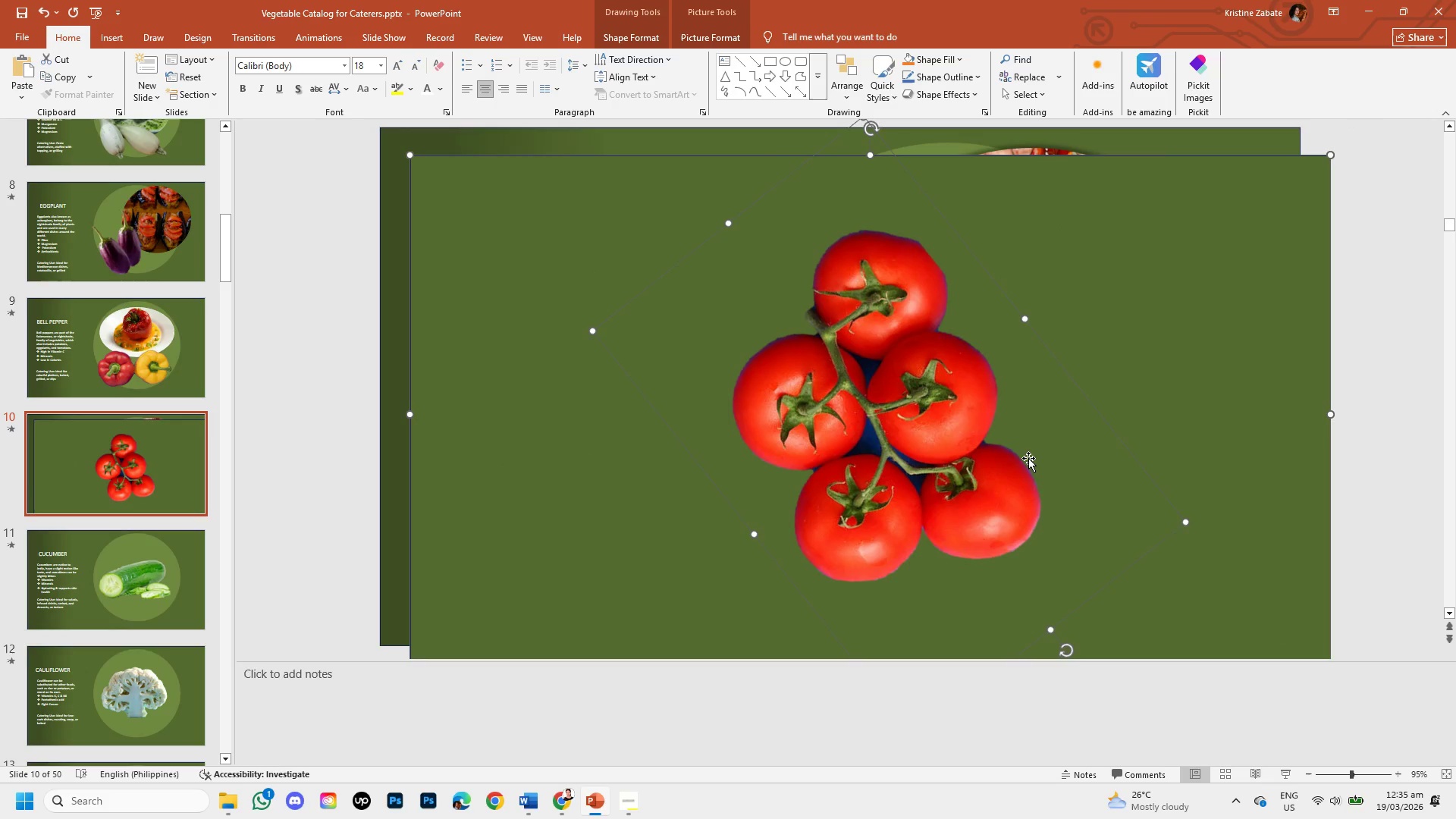 
key(Control+Z)
 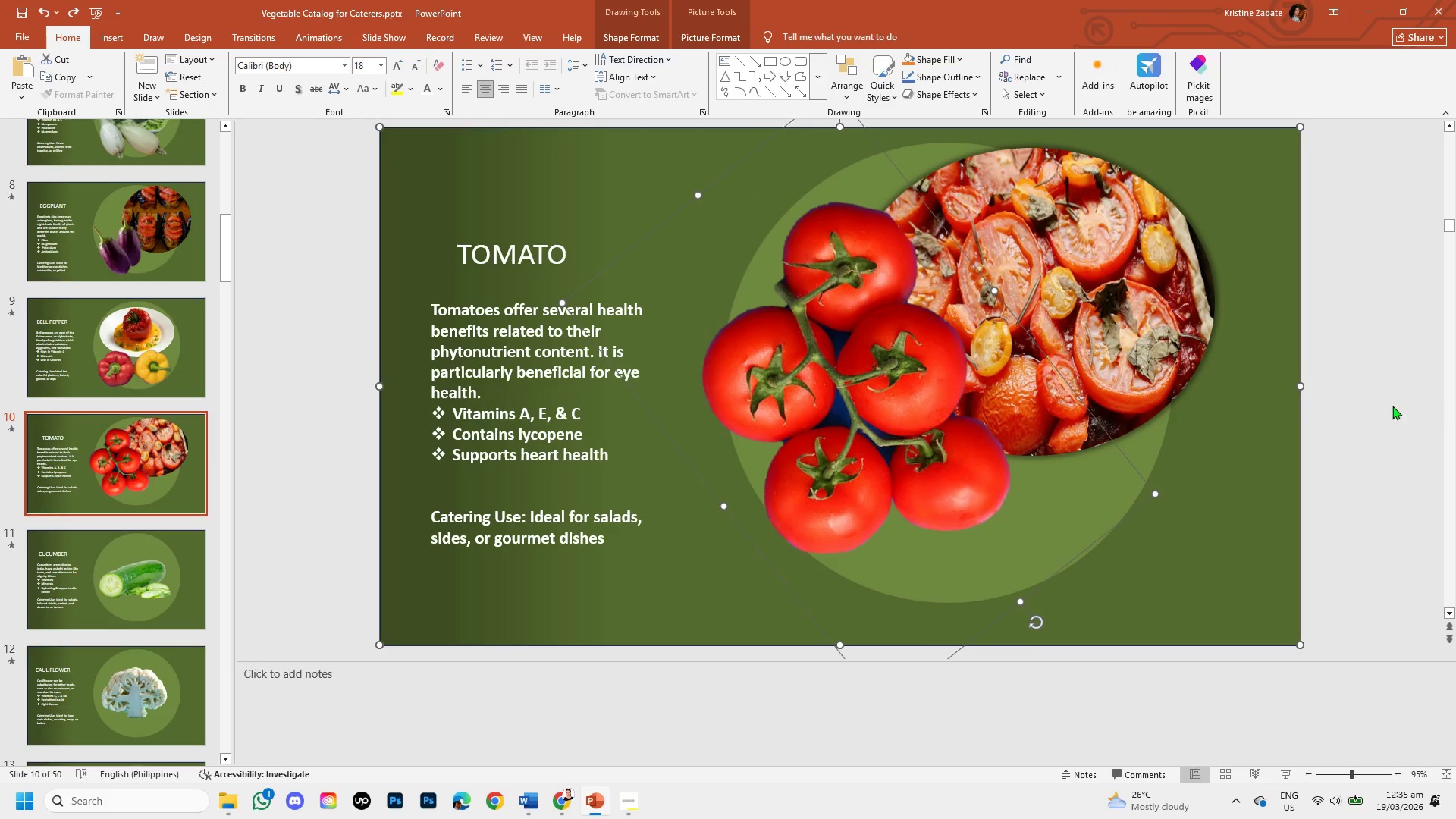 
left_click([1380, 410])
 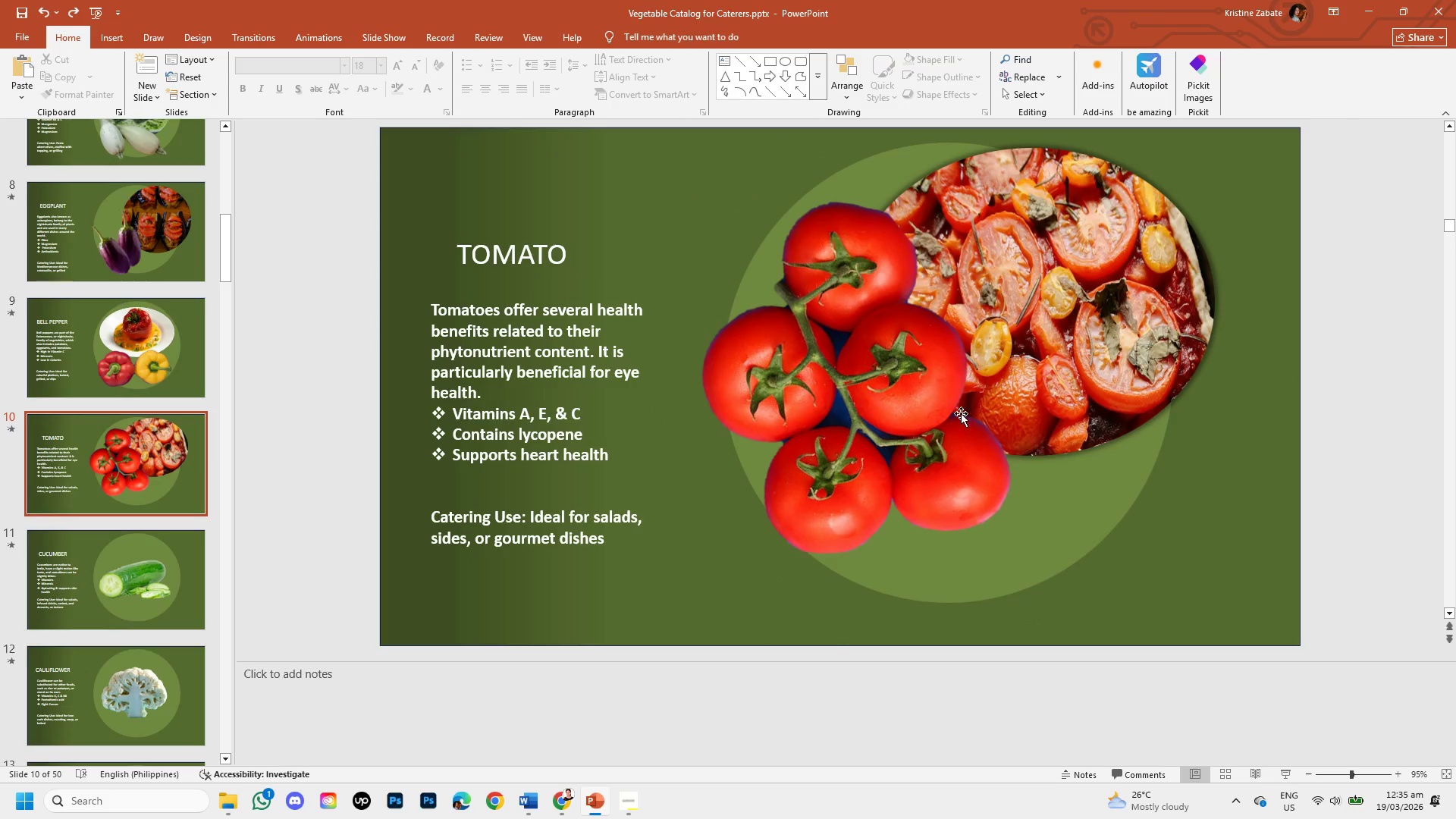 
left_click([960, 413])
 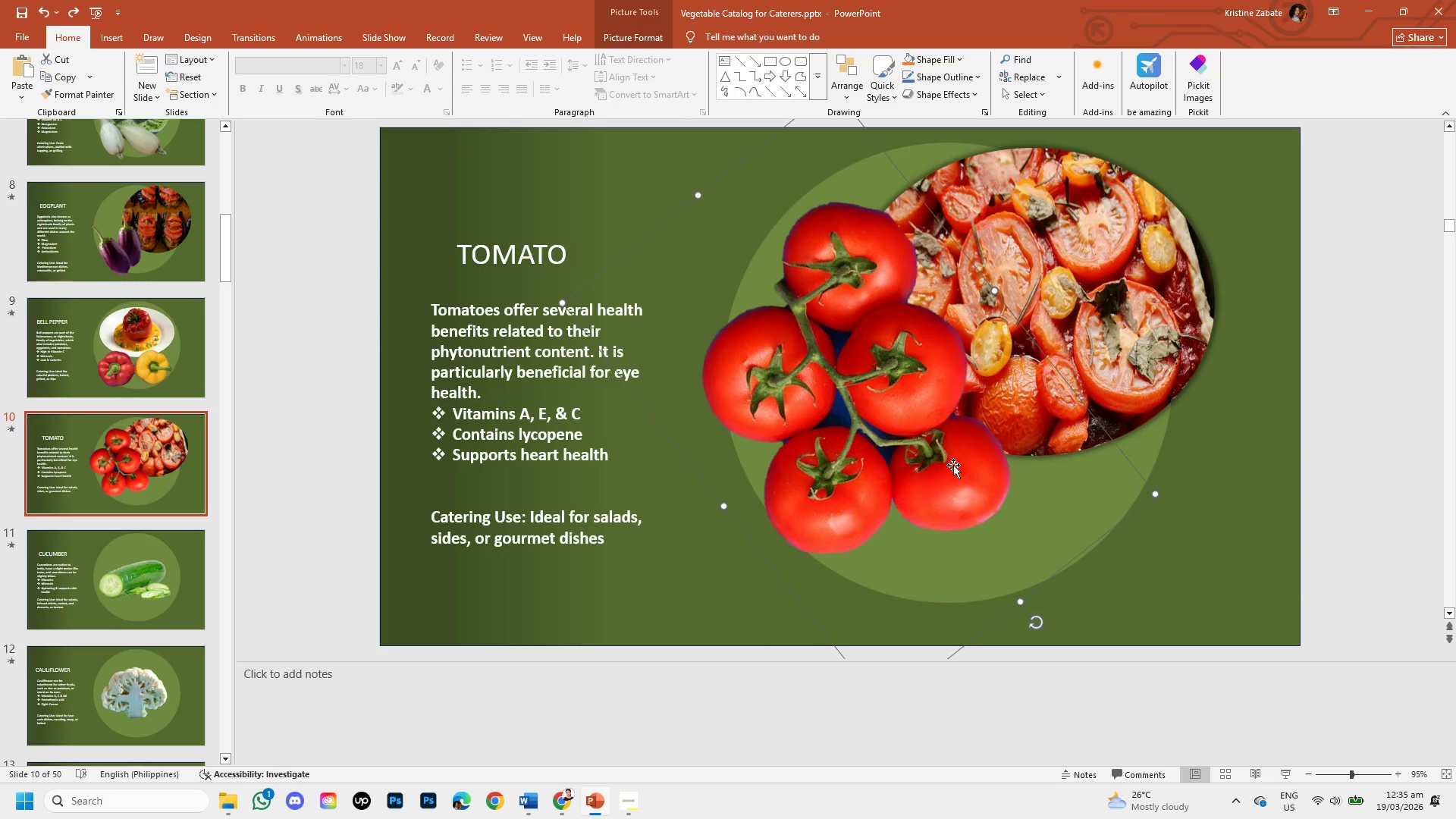 
left_click_drag(start_coordinate=[952, 466], to_coordinate=[1013, 479])
 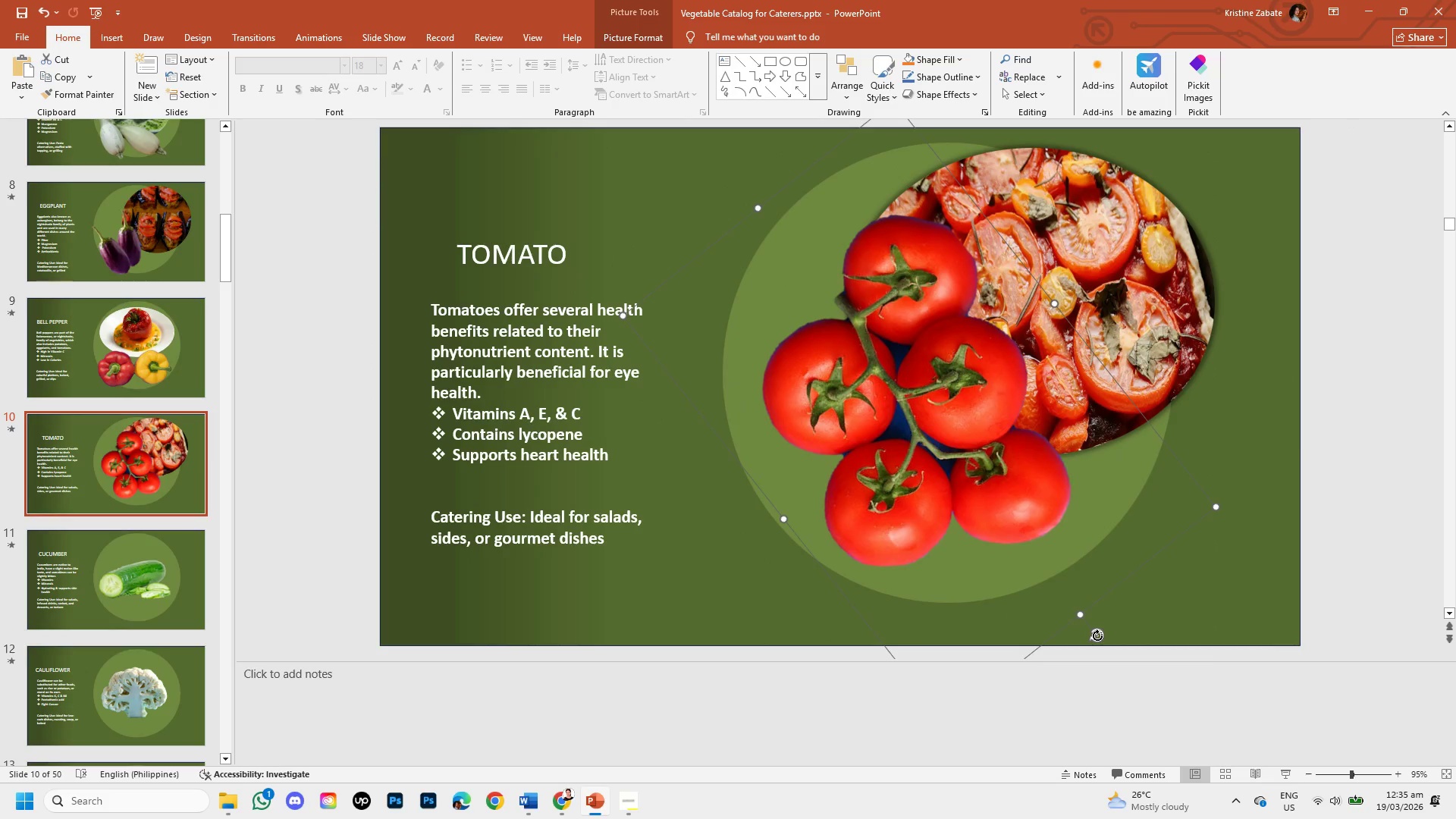 
left_click_drag(start_coordinate=[1097, 635], to_coordinate=[1150, 436])
 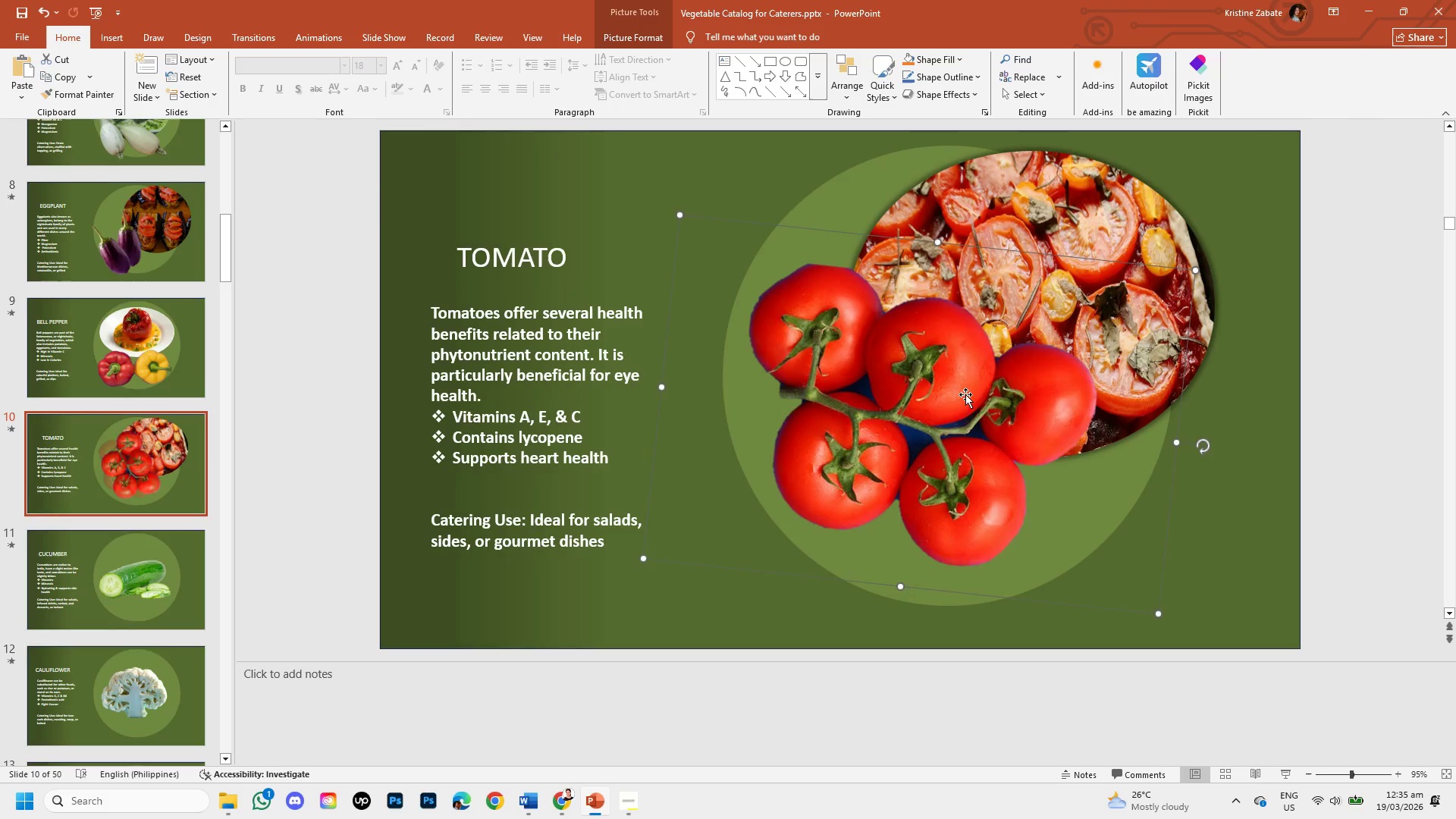 
left_click_drag(start_coordinate=[951, 405], to_coordinate=[868, 473])
 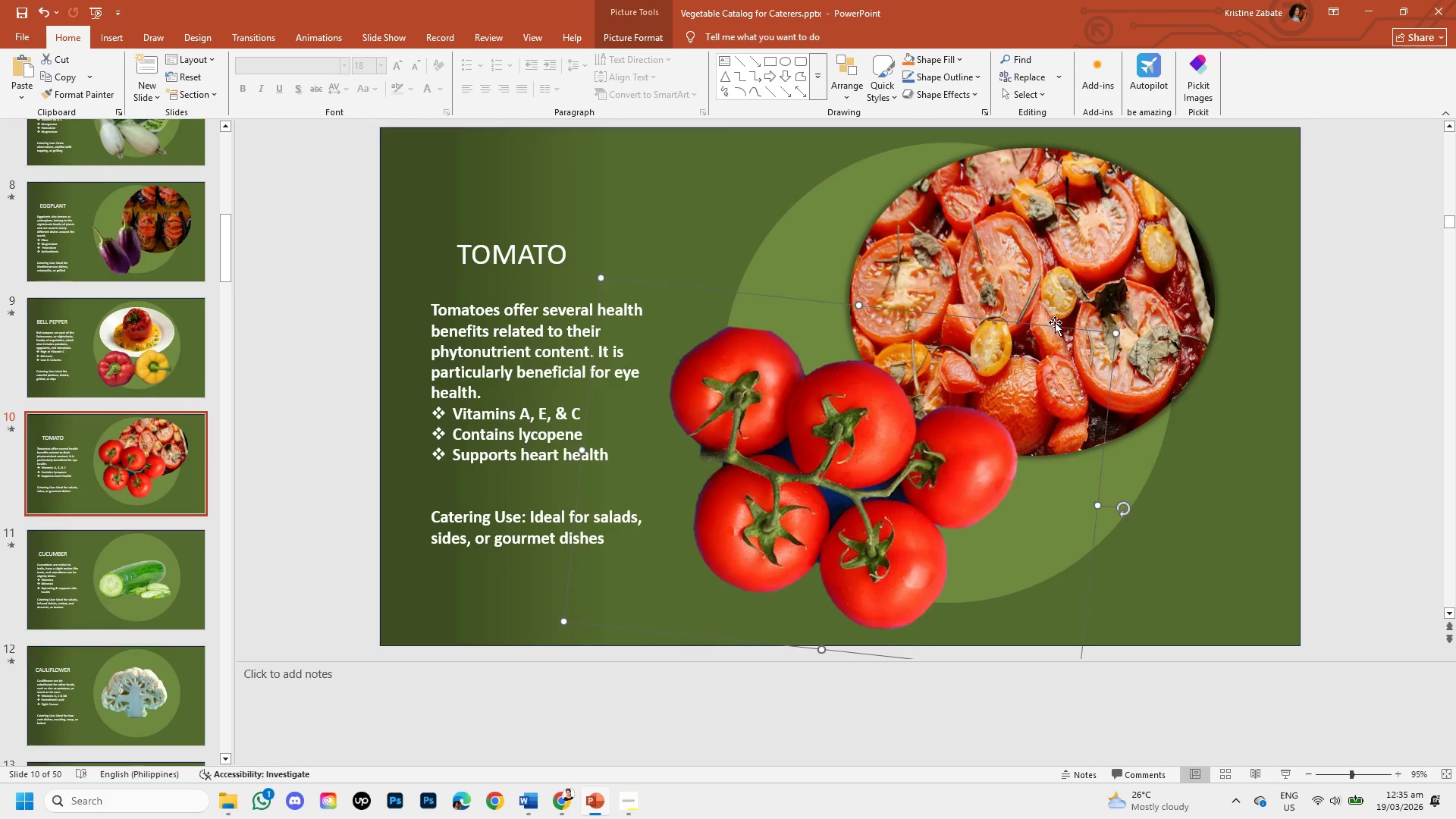 
left_click_drag(start_coordinate=[1054, 325], to_coordinate=[1059, 322])
 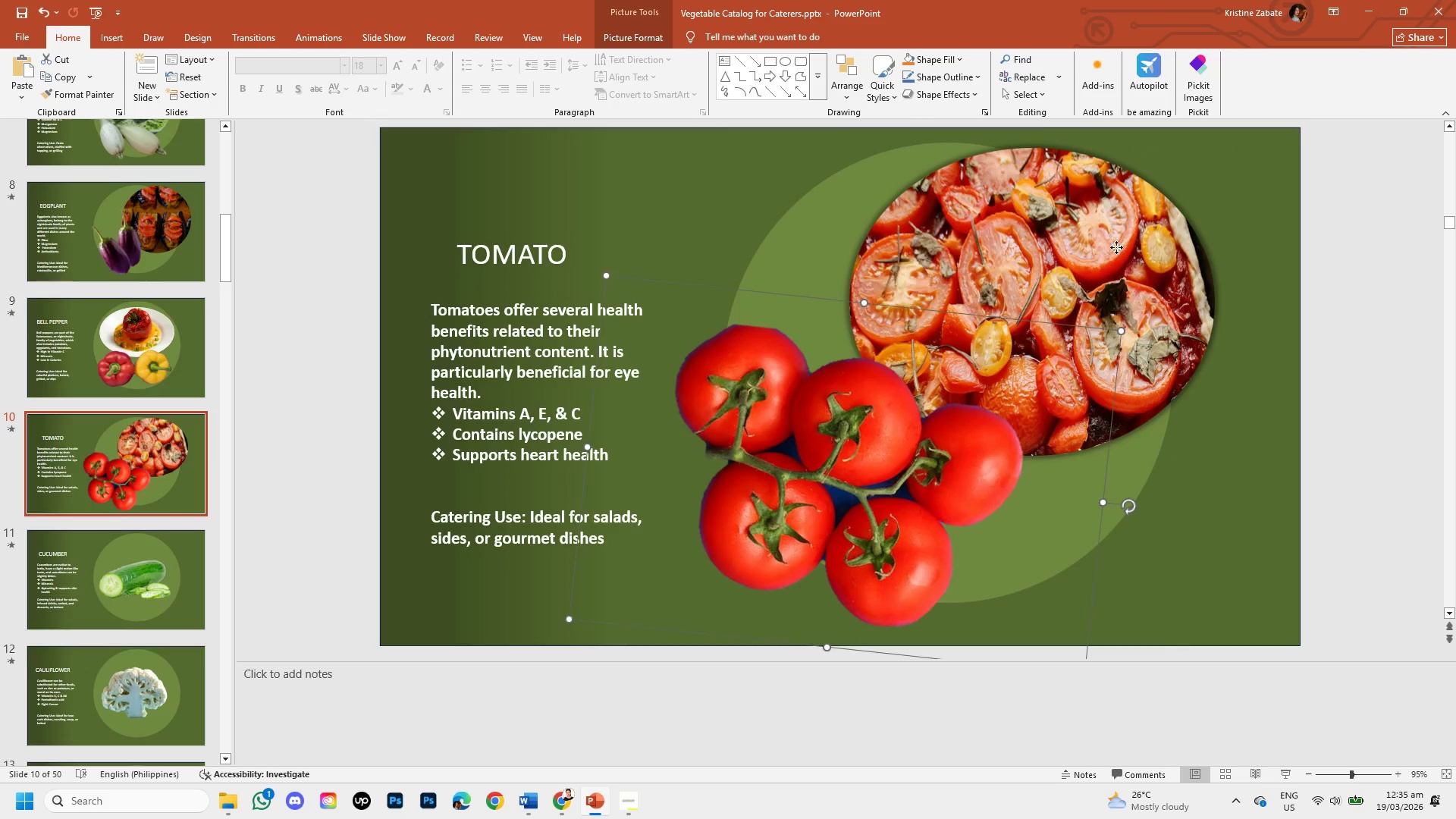 
left_click([1116, 247])
 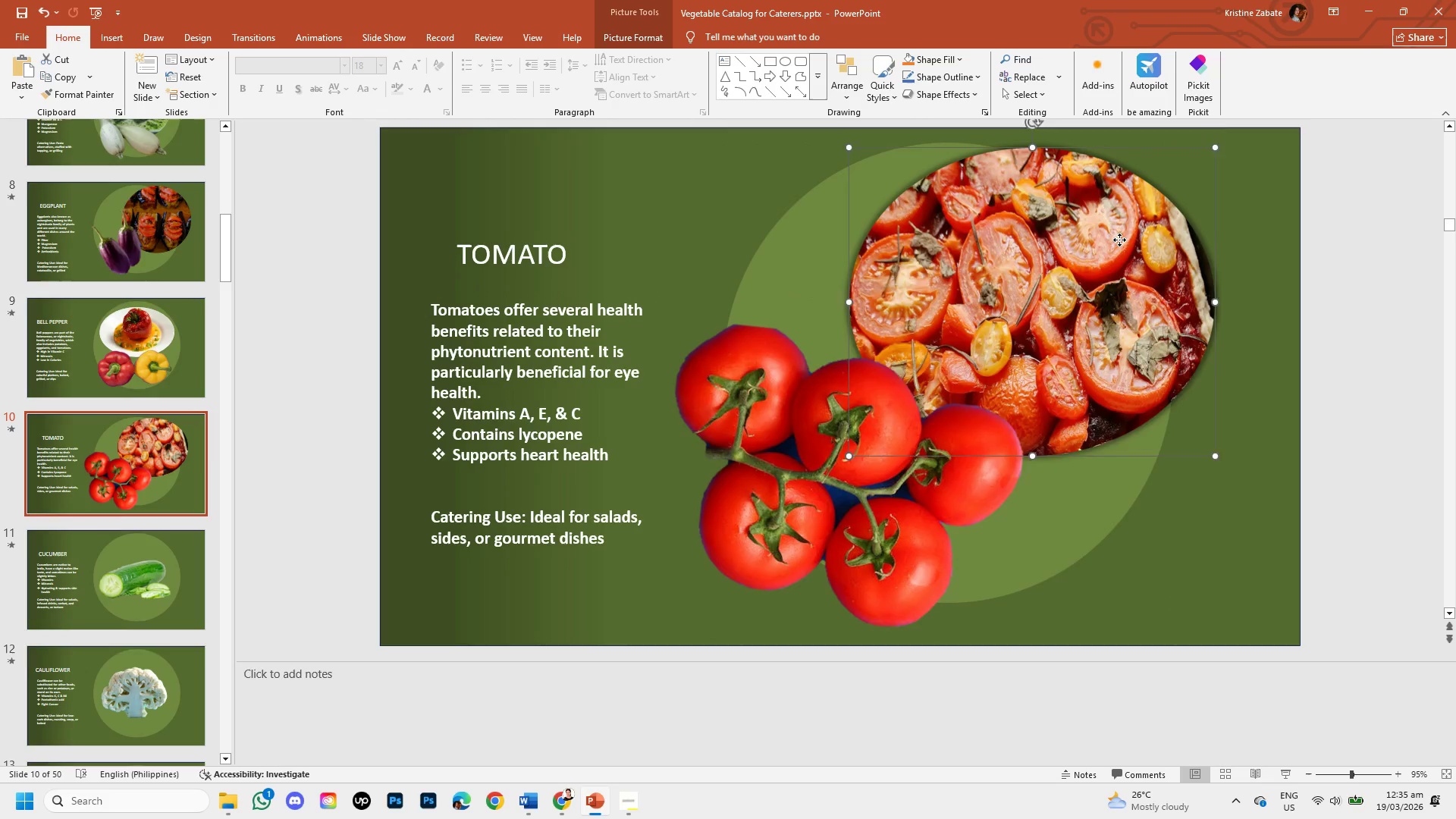 
left_click_drag(start_coordinate=[1121, 237], to_coordinate=[1089, 305])
 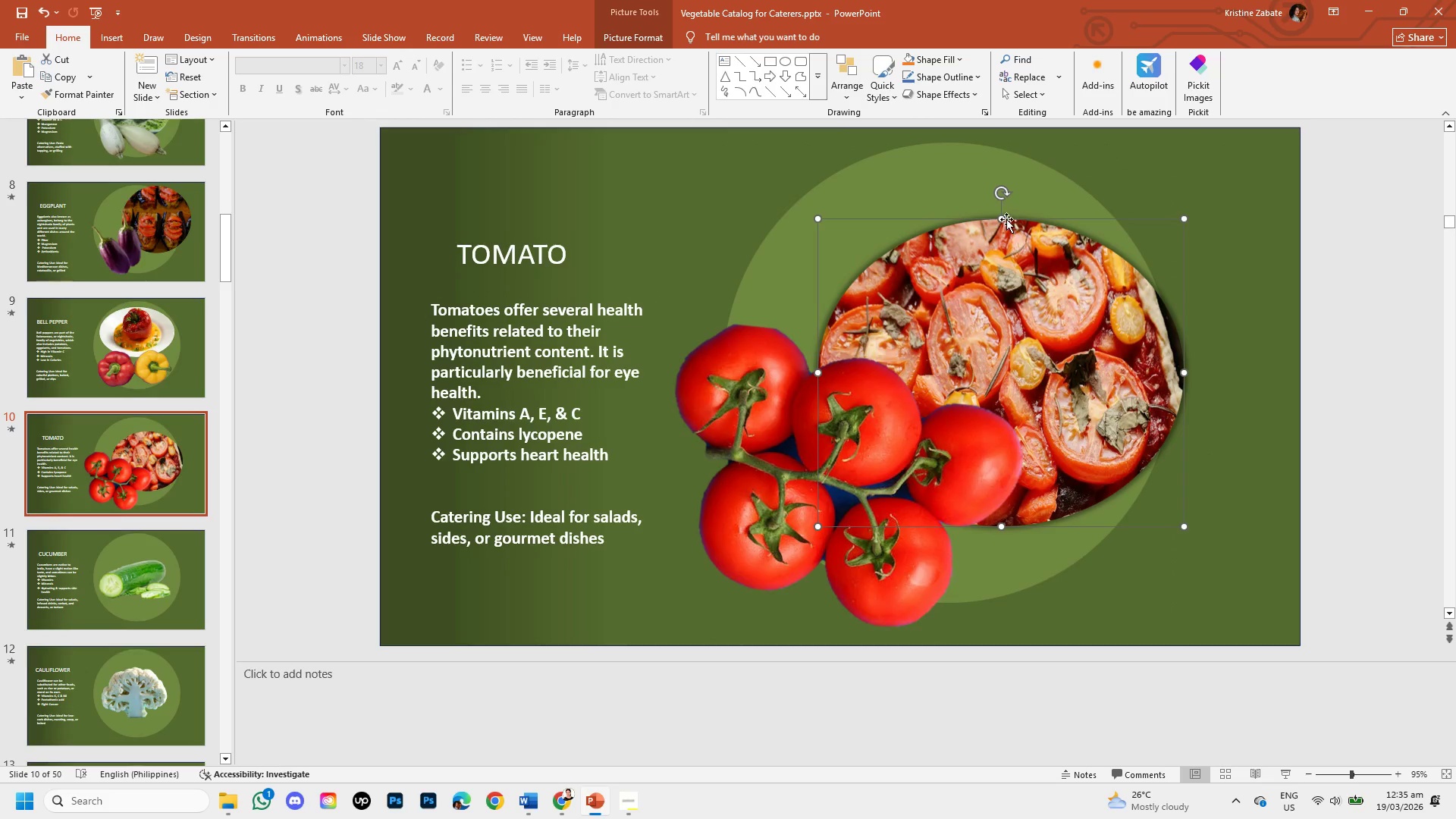 
left_click_drag(start_coordinate=[1000, 216], to_coordinate=[1000, 192])
 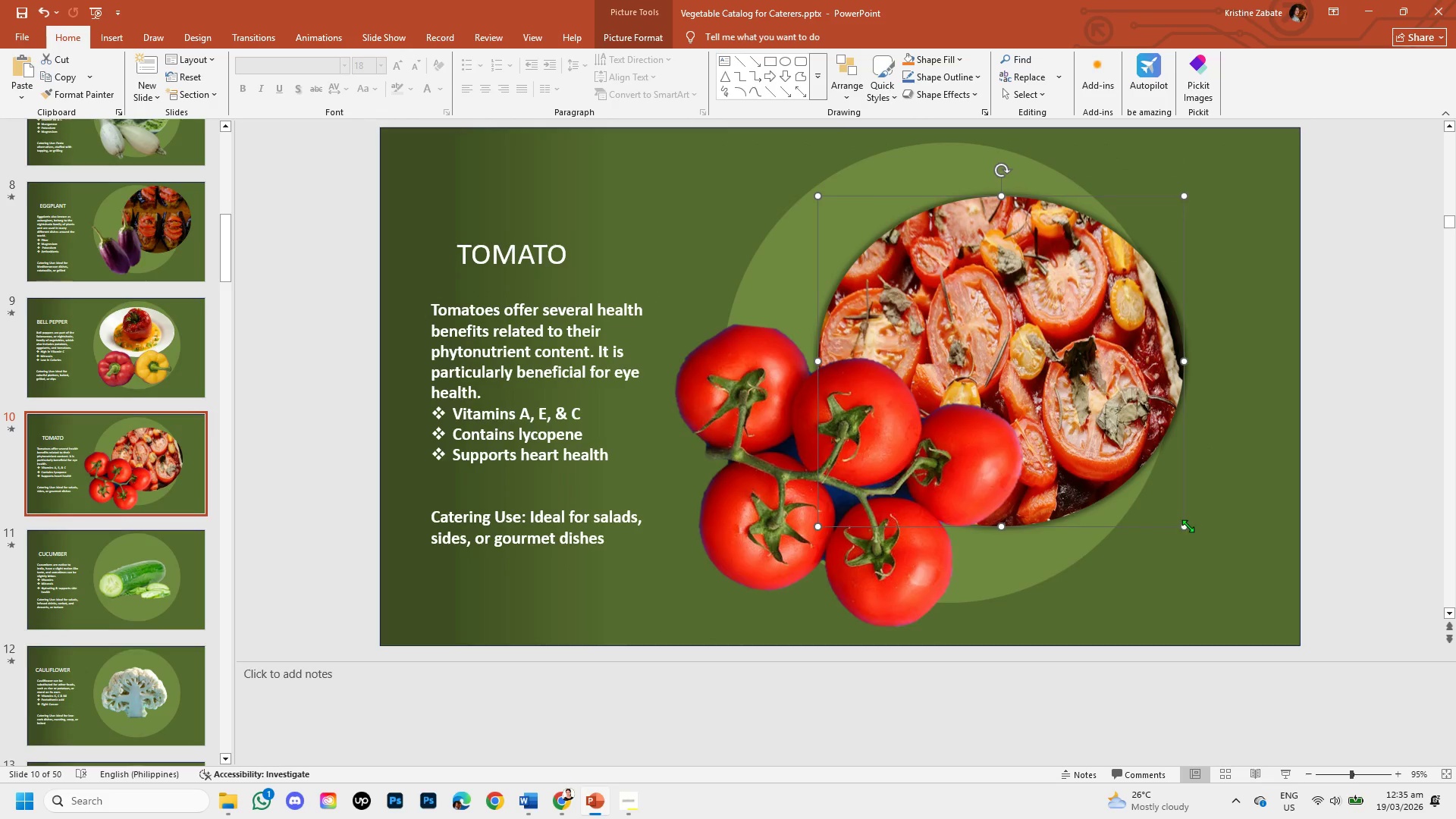 
left_click_drag(start_coordinate=[1186, 523], to_coordinate=[1244, 563])
 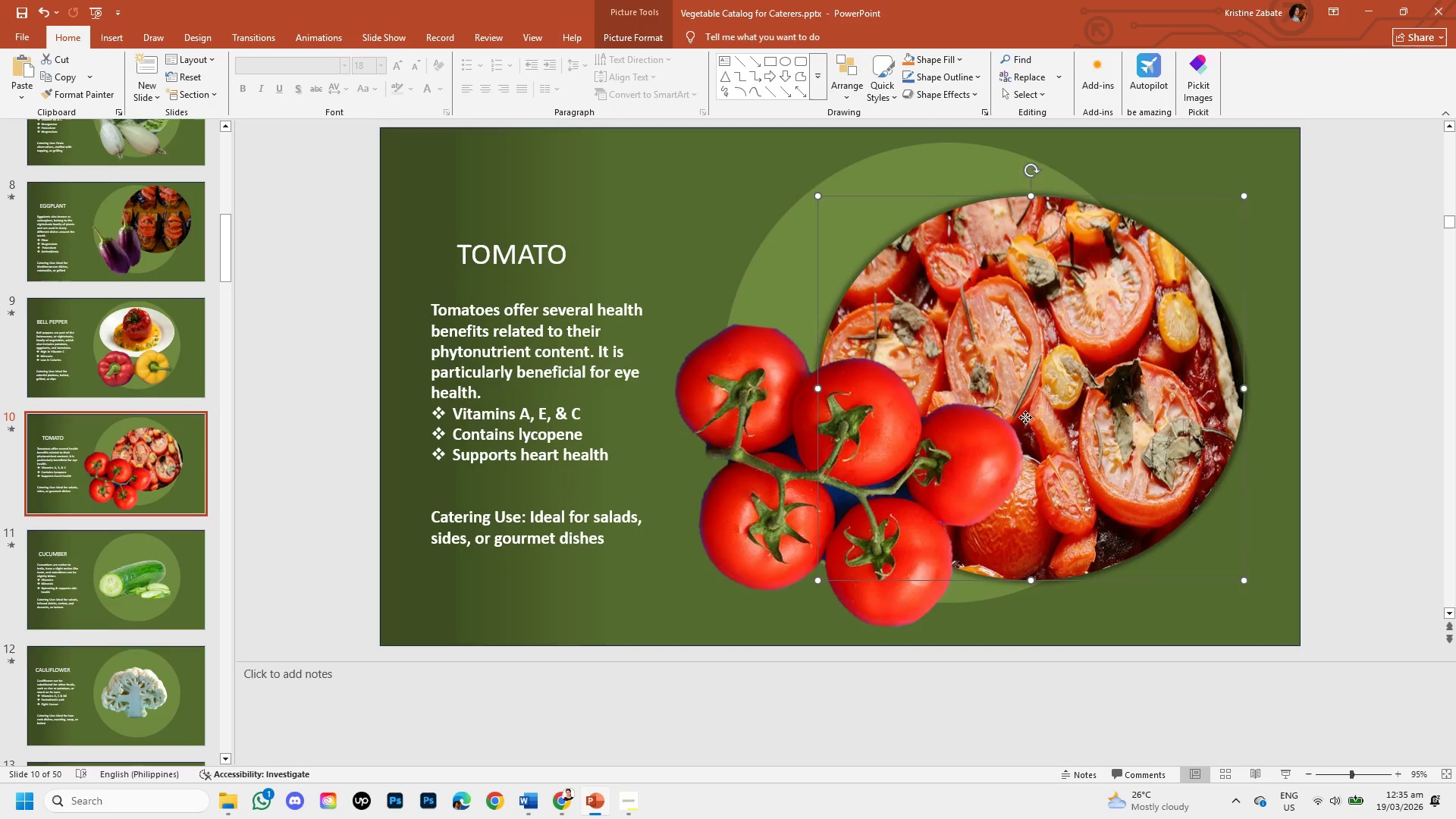 
left_click_drag(start_coordinate=[1025, 417], to_coordinate=[1027, 375])
 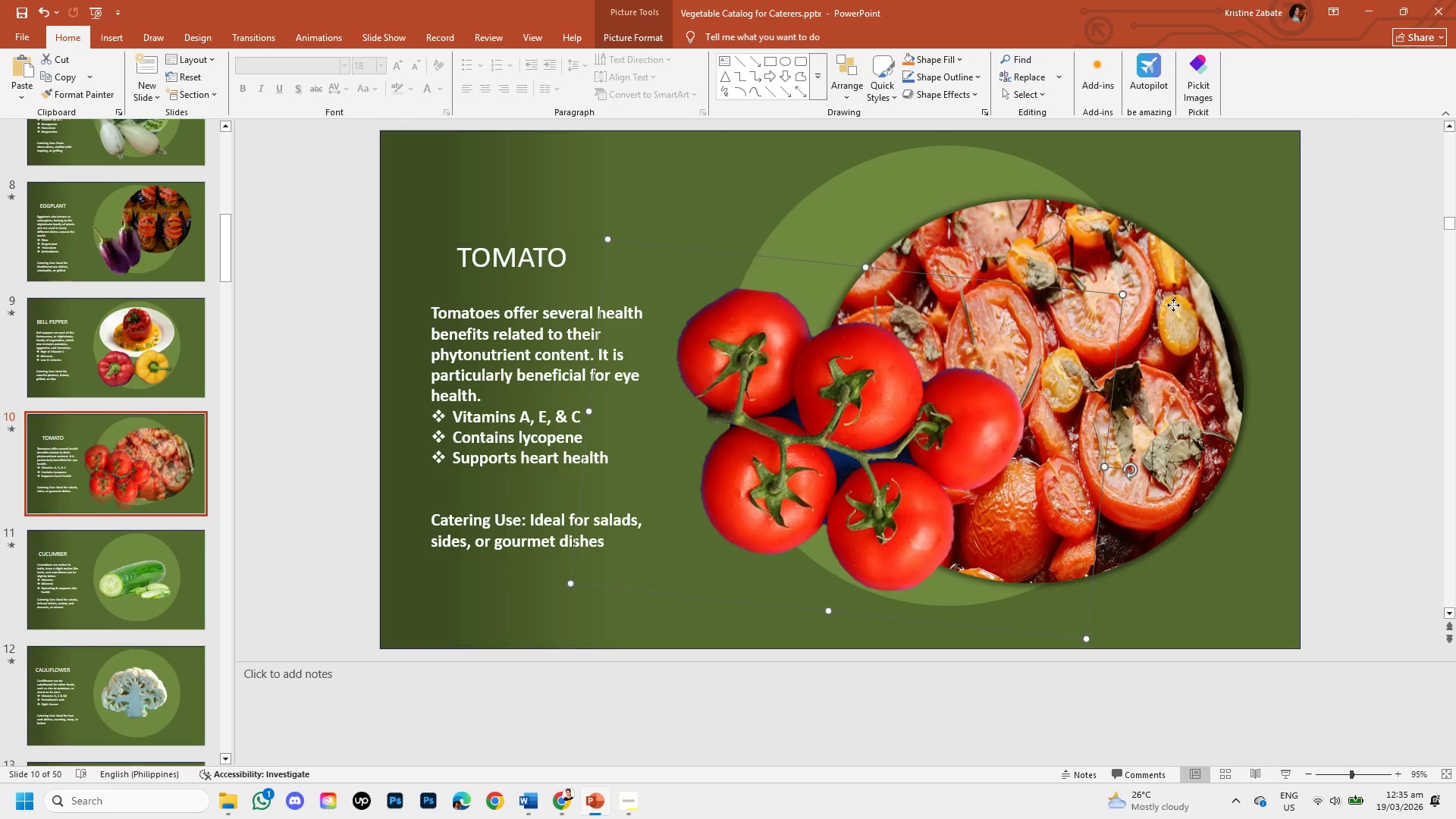 
left_click_drag(start_coordinate=[1173, 305], to_coordinate=[1186, 243])
 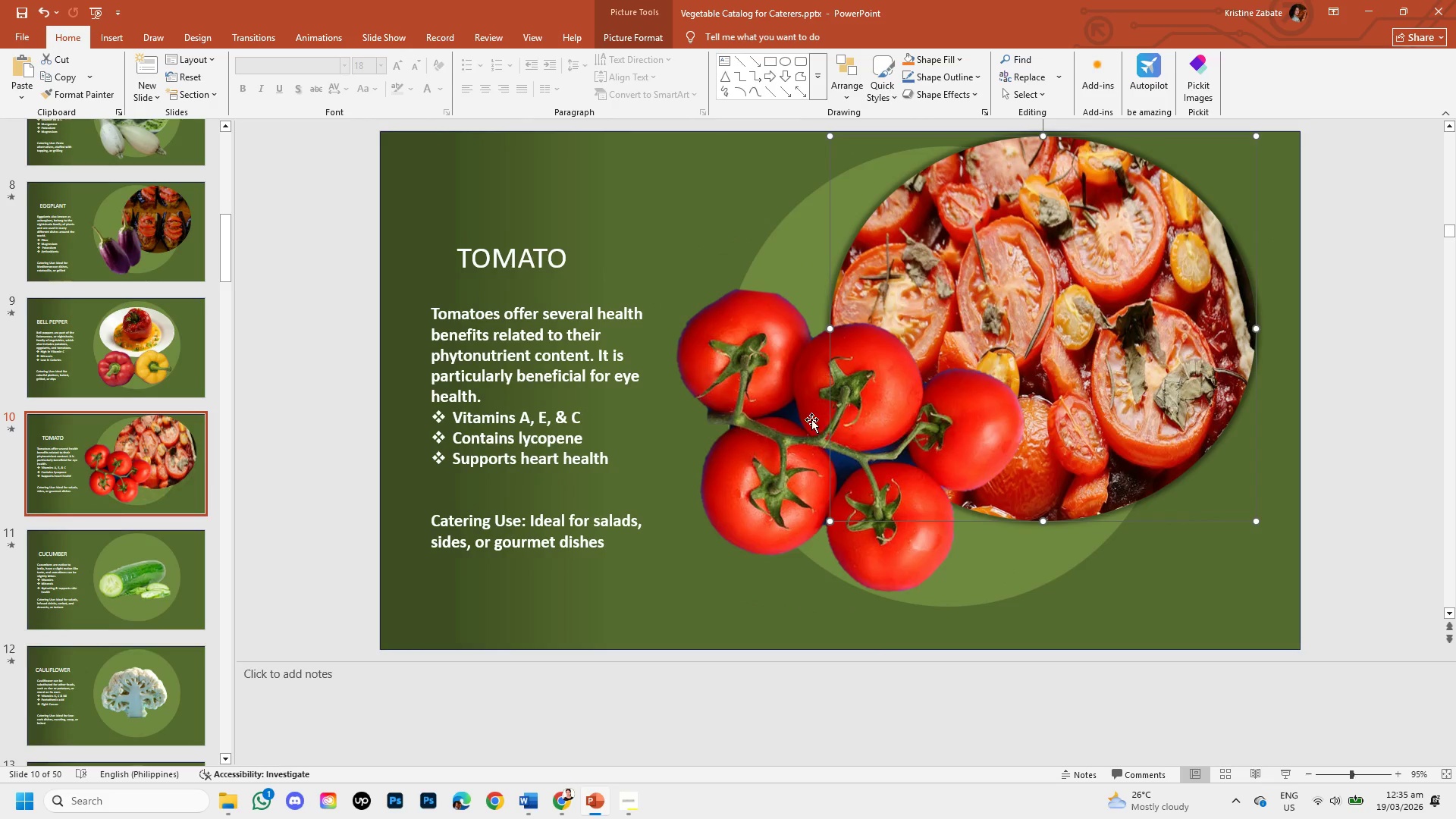 
left_click_drag(start_coordinate=[806, 422], to_coordinate=[817, 463])
 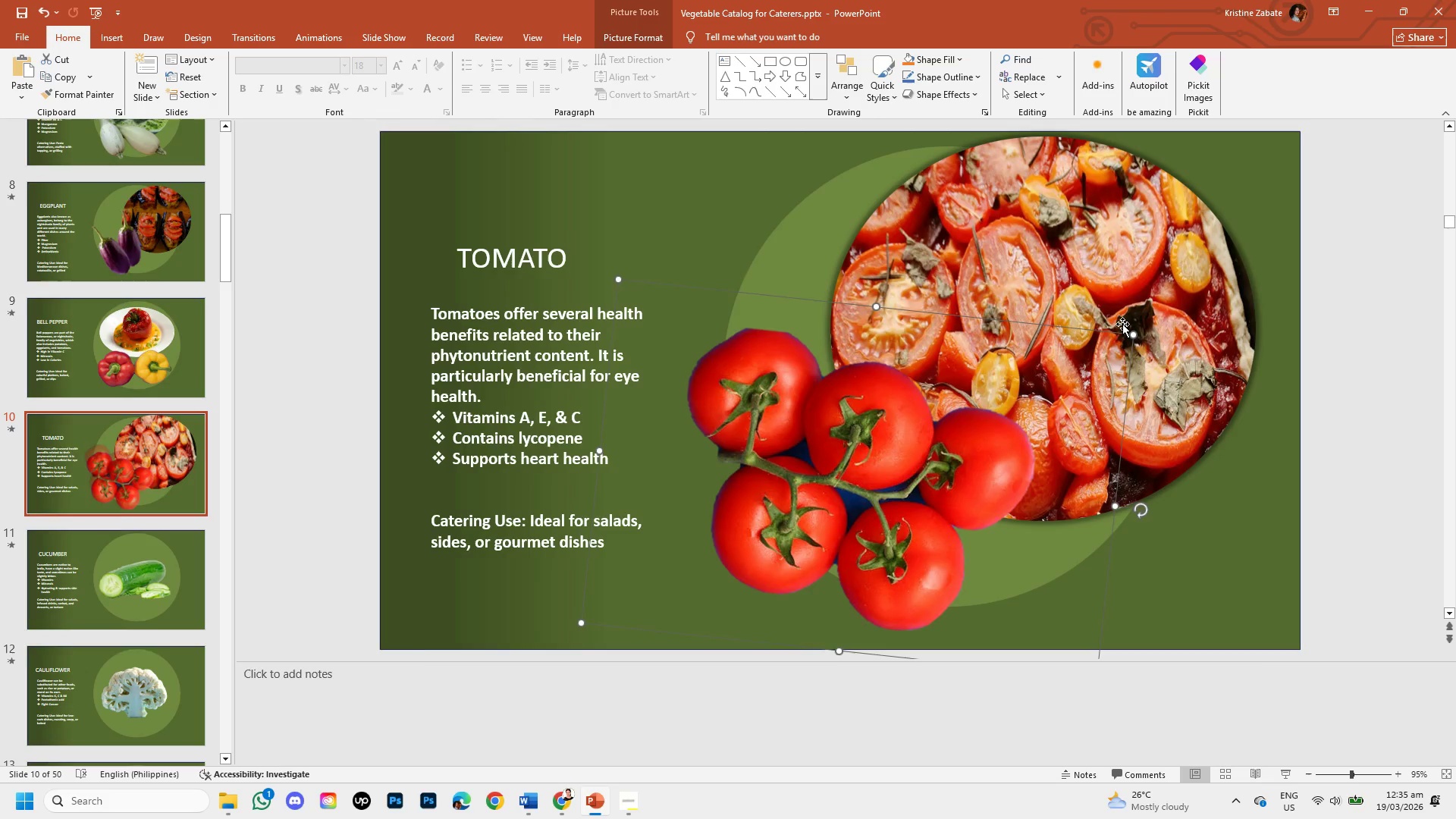 
left_click_drag(start_coordinate=[1132, 282], to_coordinate=[1097, 310])
 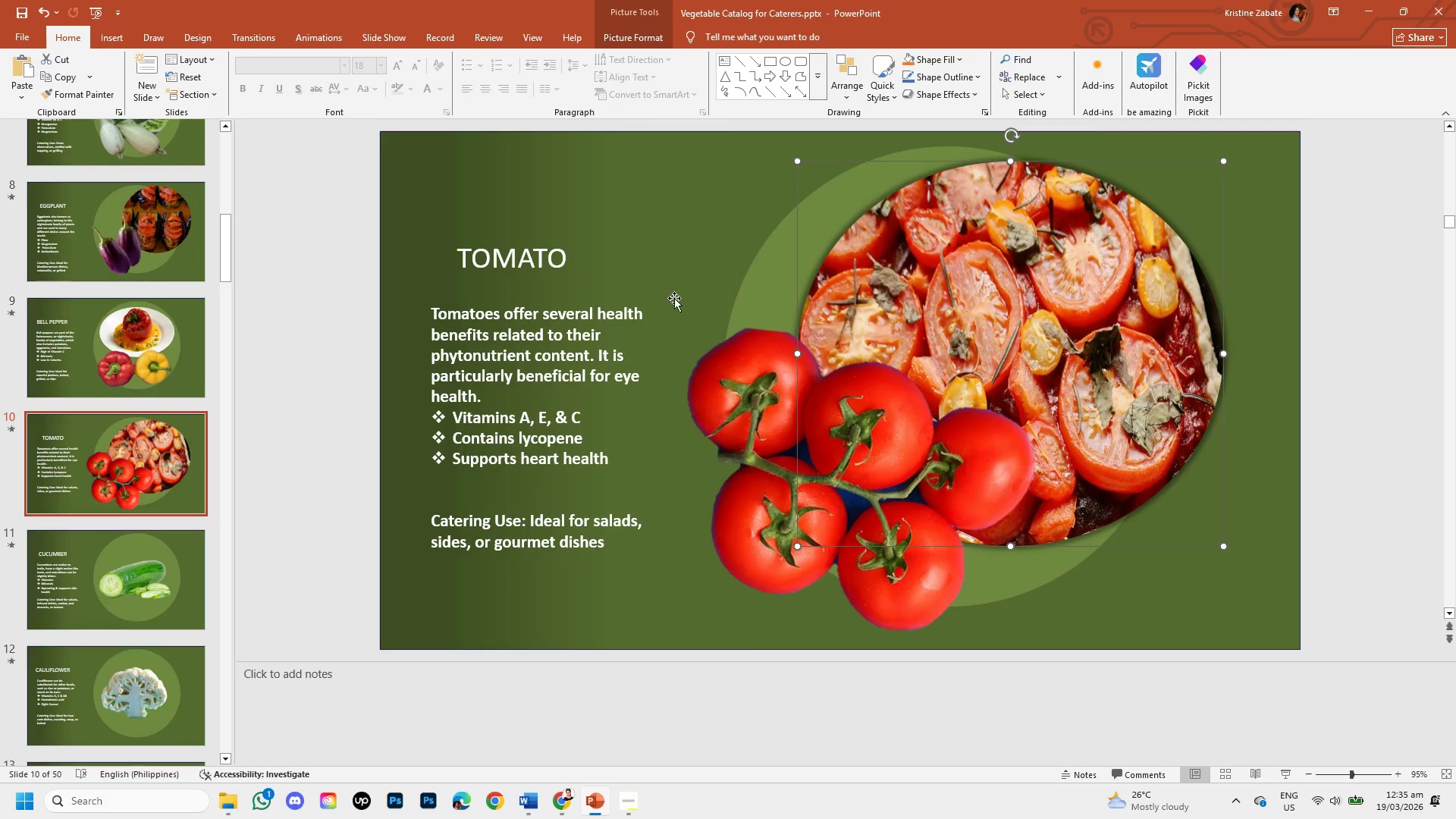 
left_click([1341, 317])
 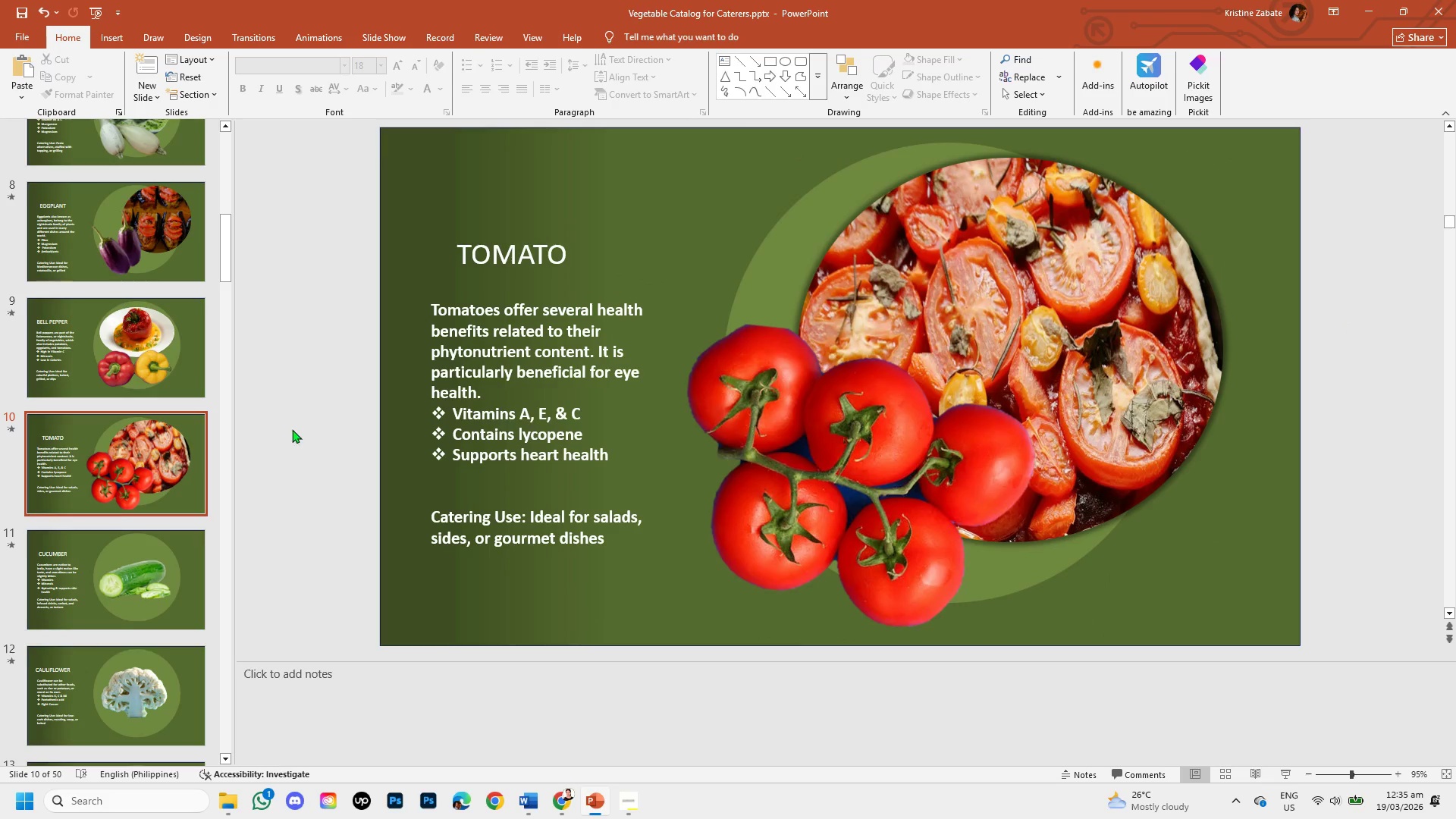 
left_click([148, 560])
 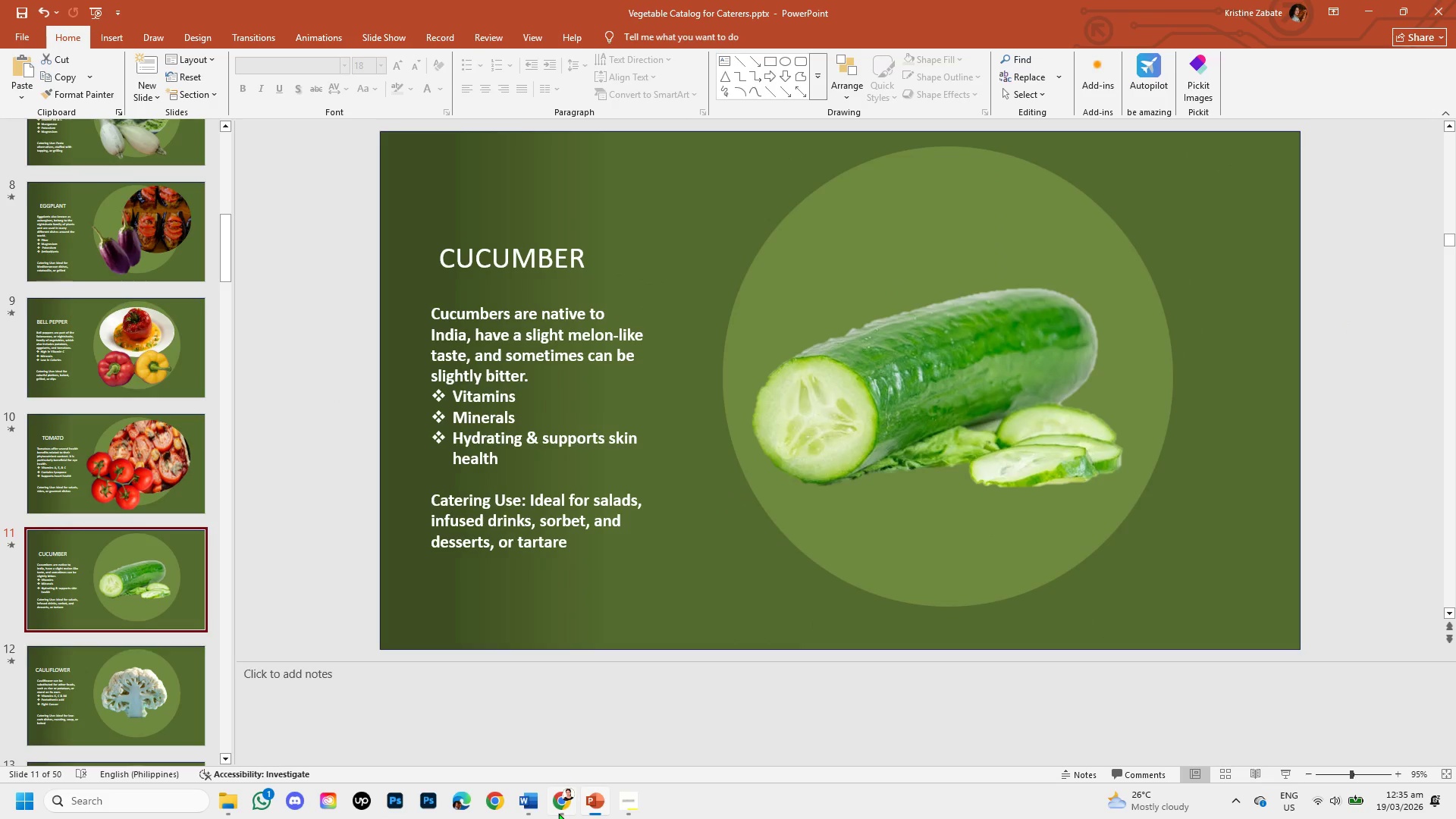 
left_click([562, 809])
 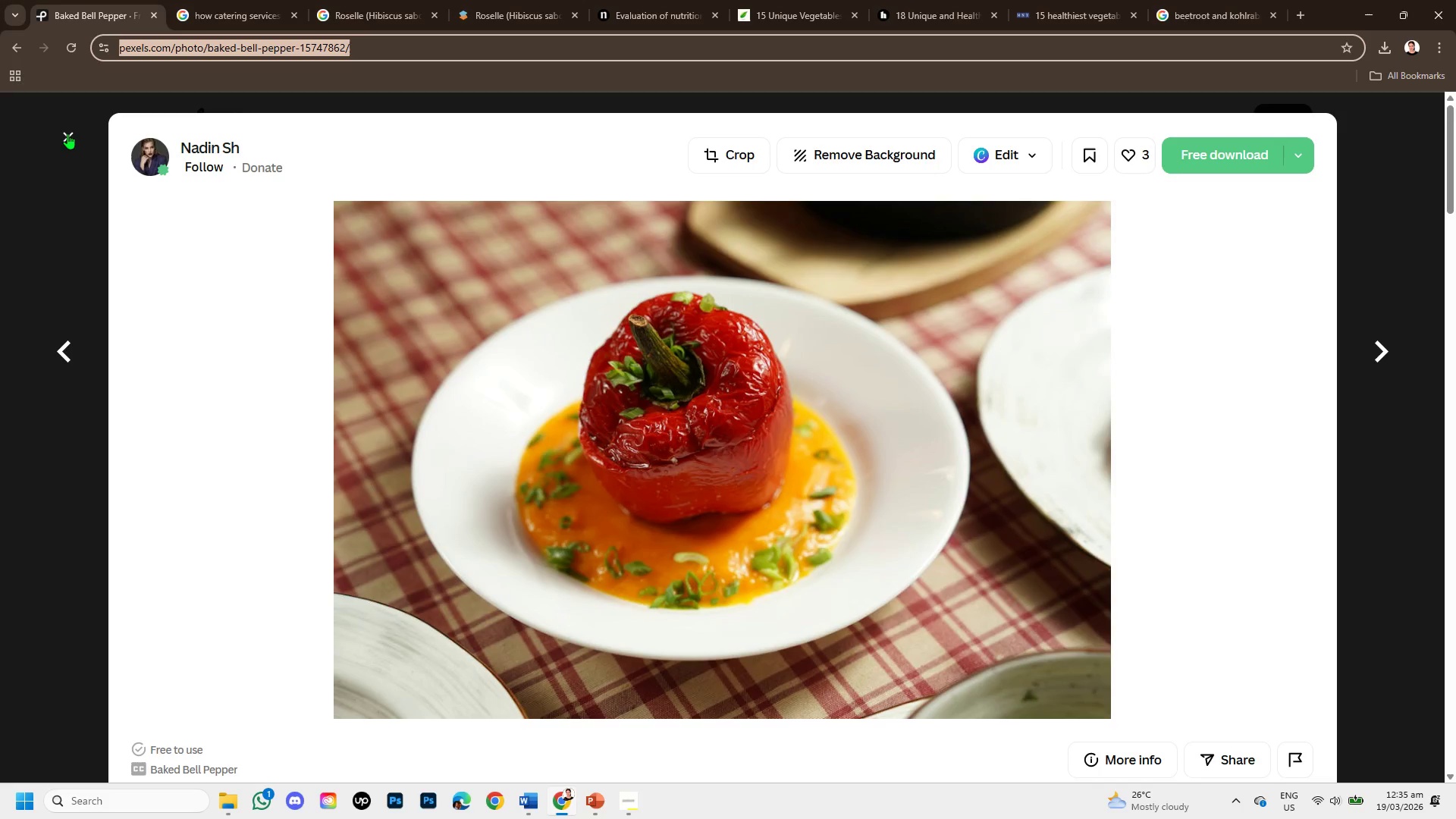 
left_click([67, 133])
 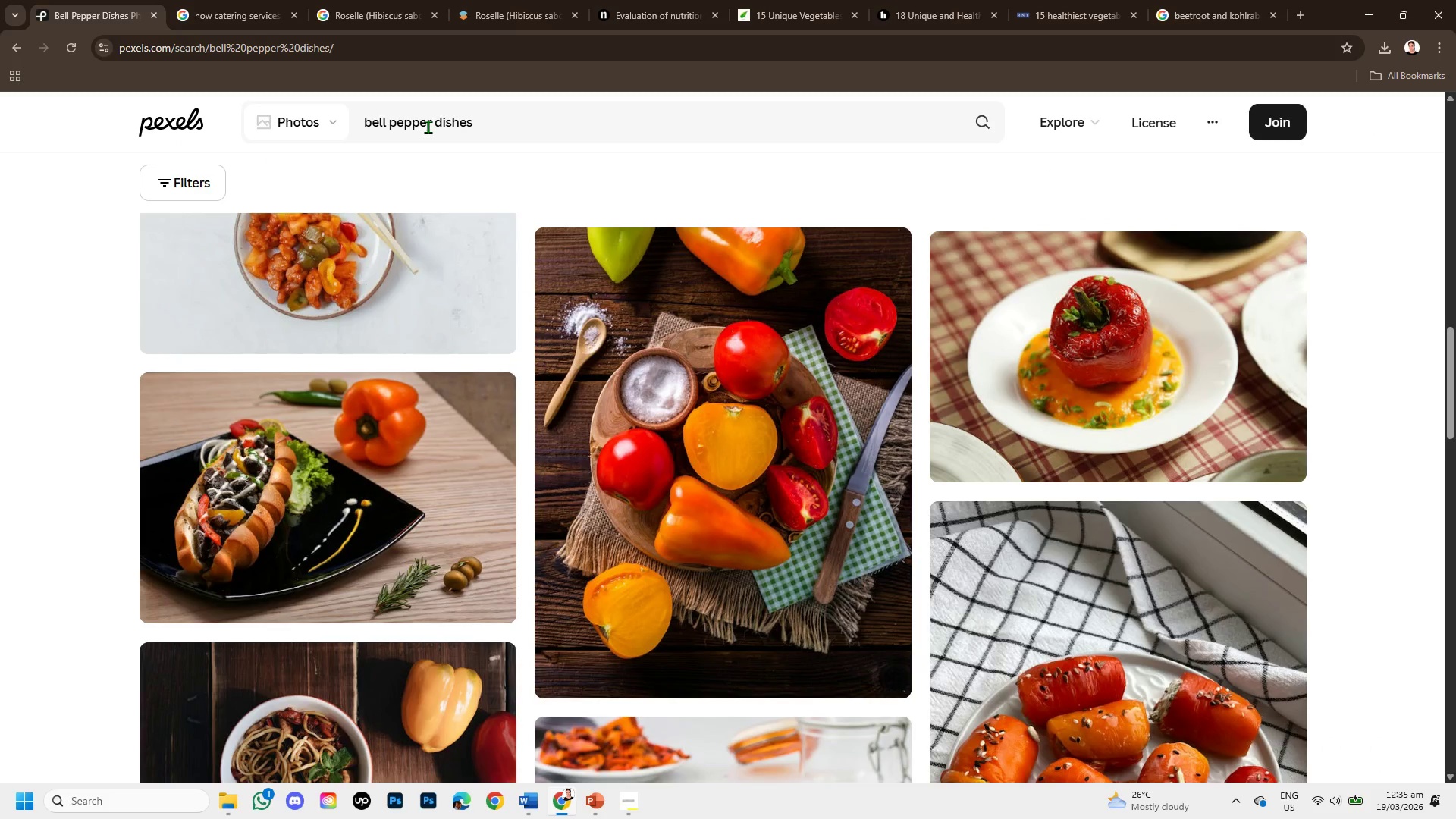 
left_click_drag(start_coordinate=[431, 121], to_coordinate=[350, 110])
 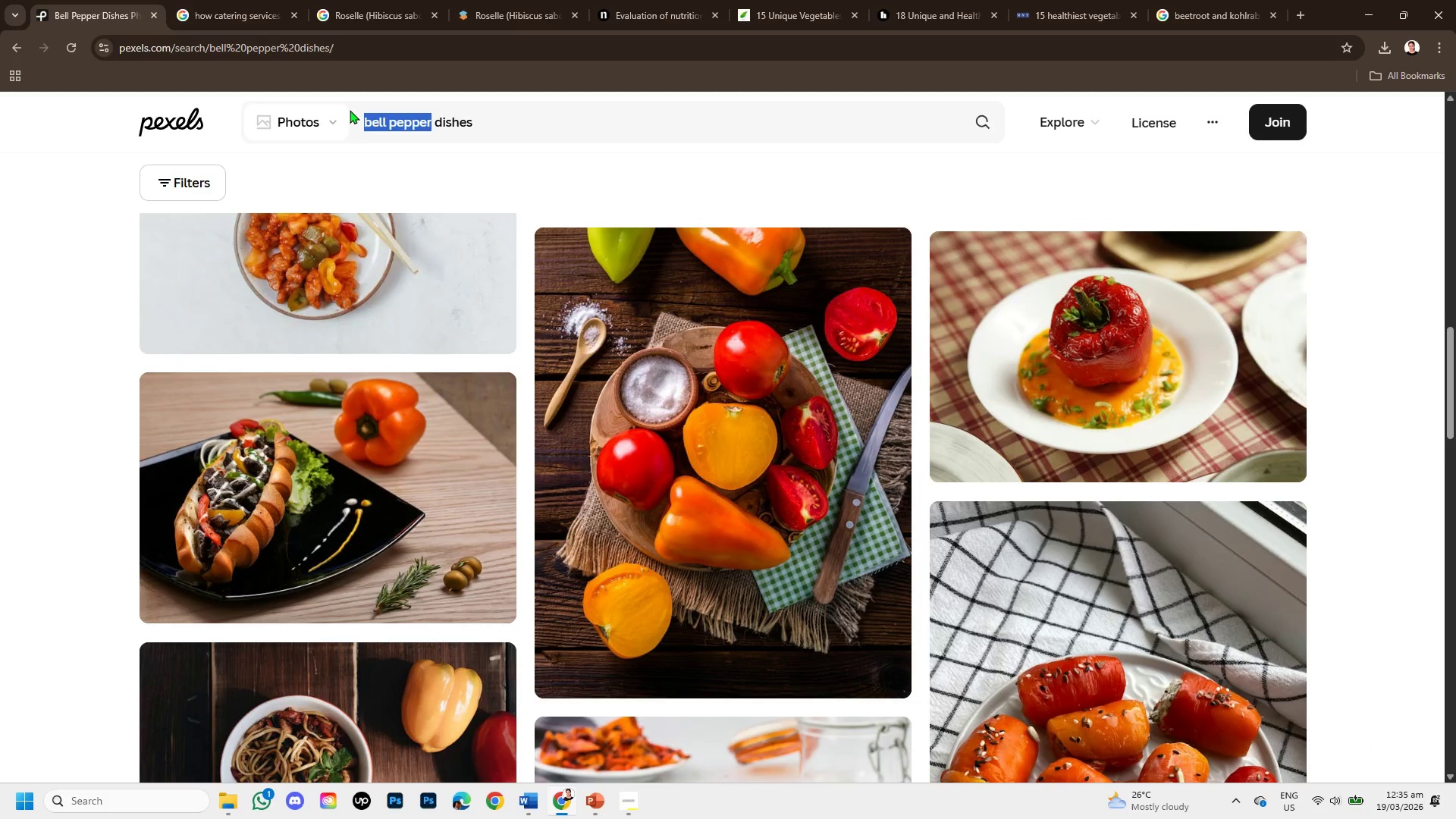 
key(Backspace)
type(cucmber)
key(Backspace)
key(Backspace)
key(Backspace)
key(Backspace)
type(umber)
 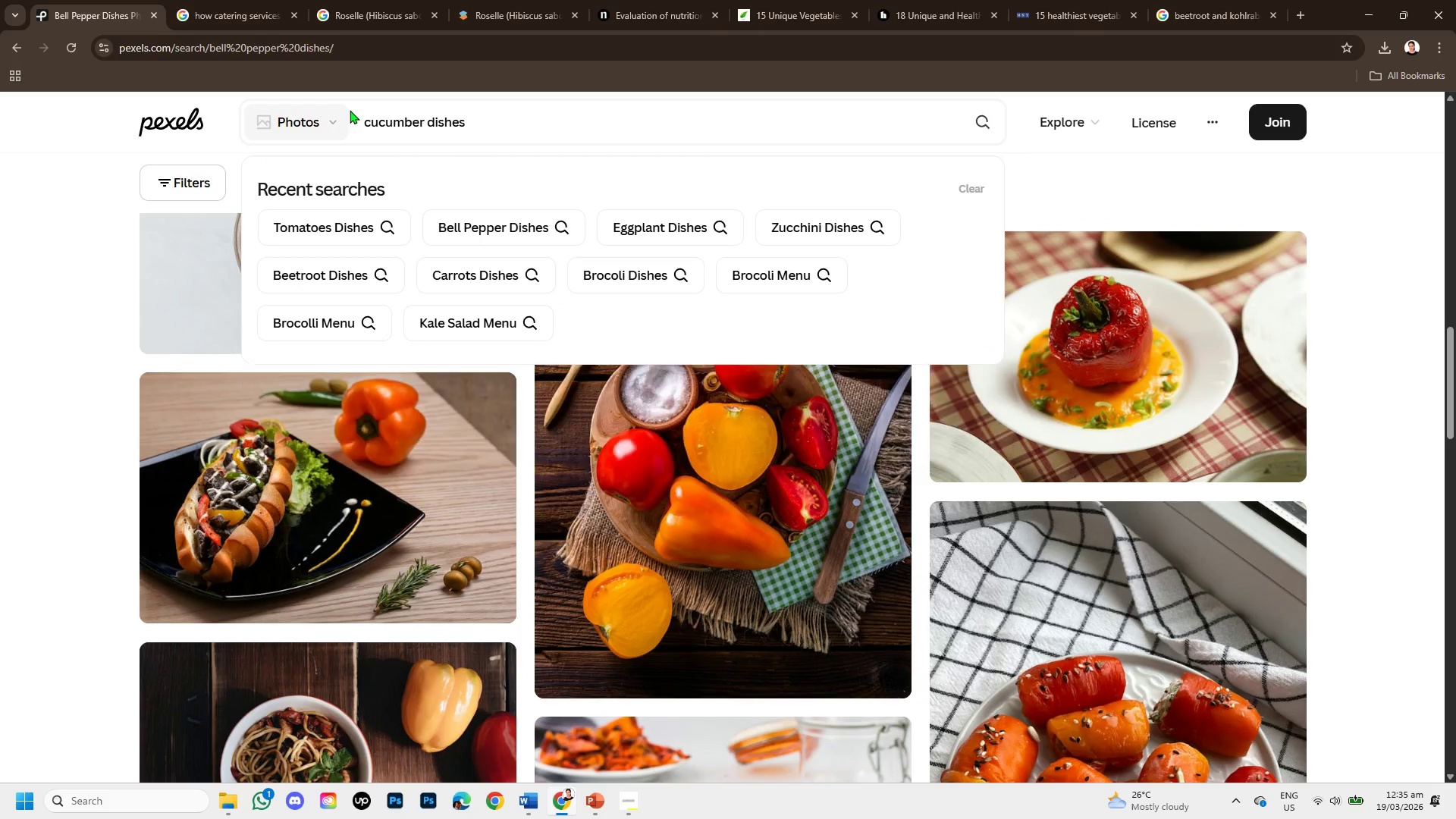 
key(Enter)
 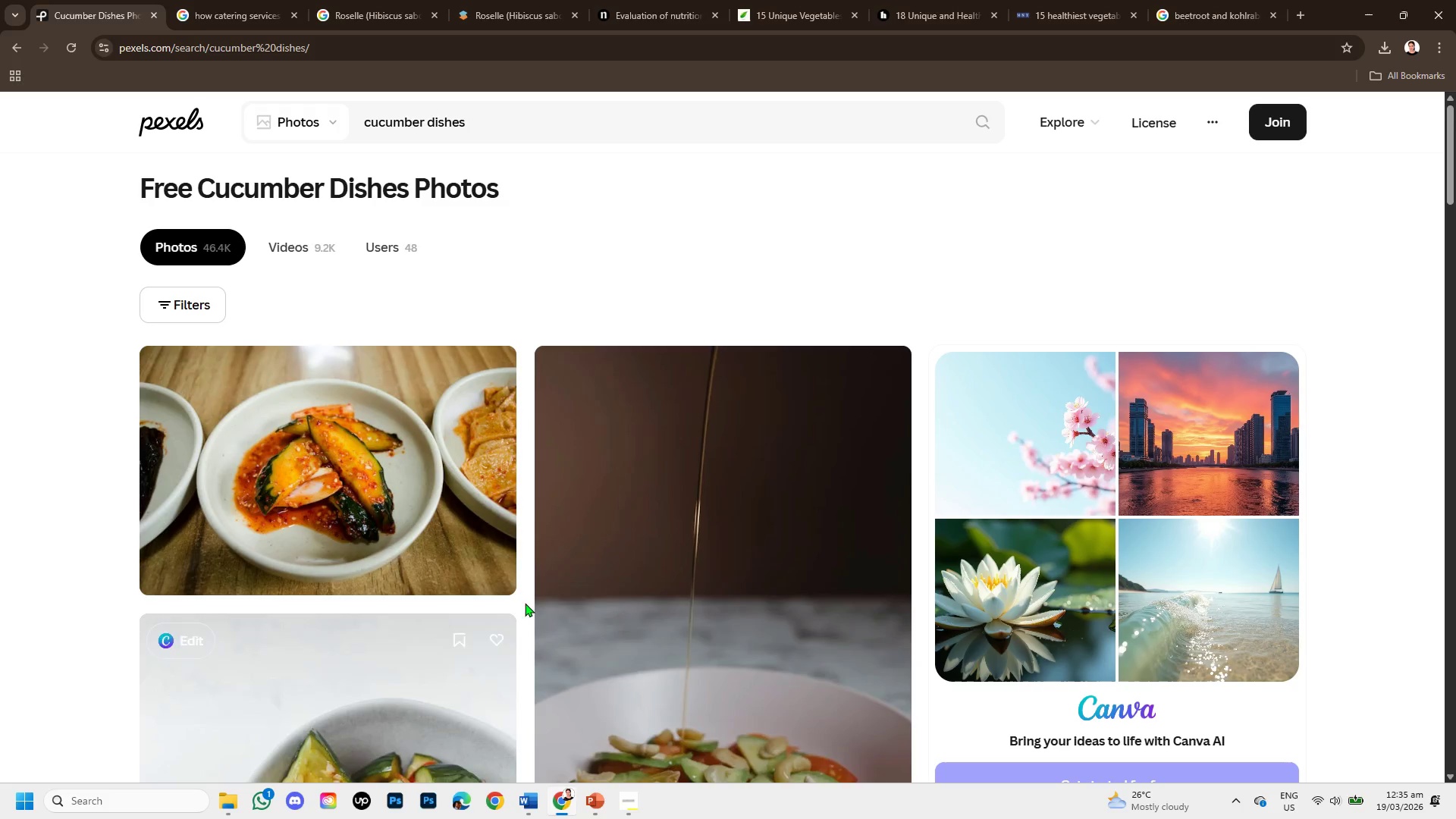 
scroll: coordinate [609, 610], scroll_direction: down, amount: 4.0
 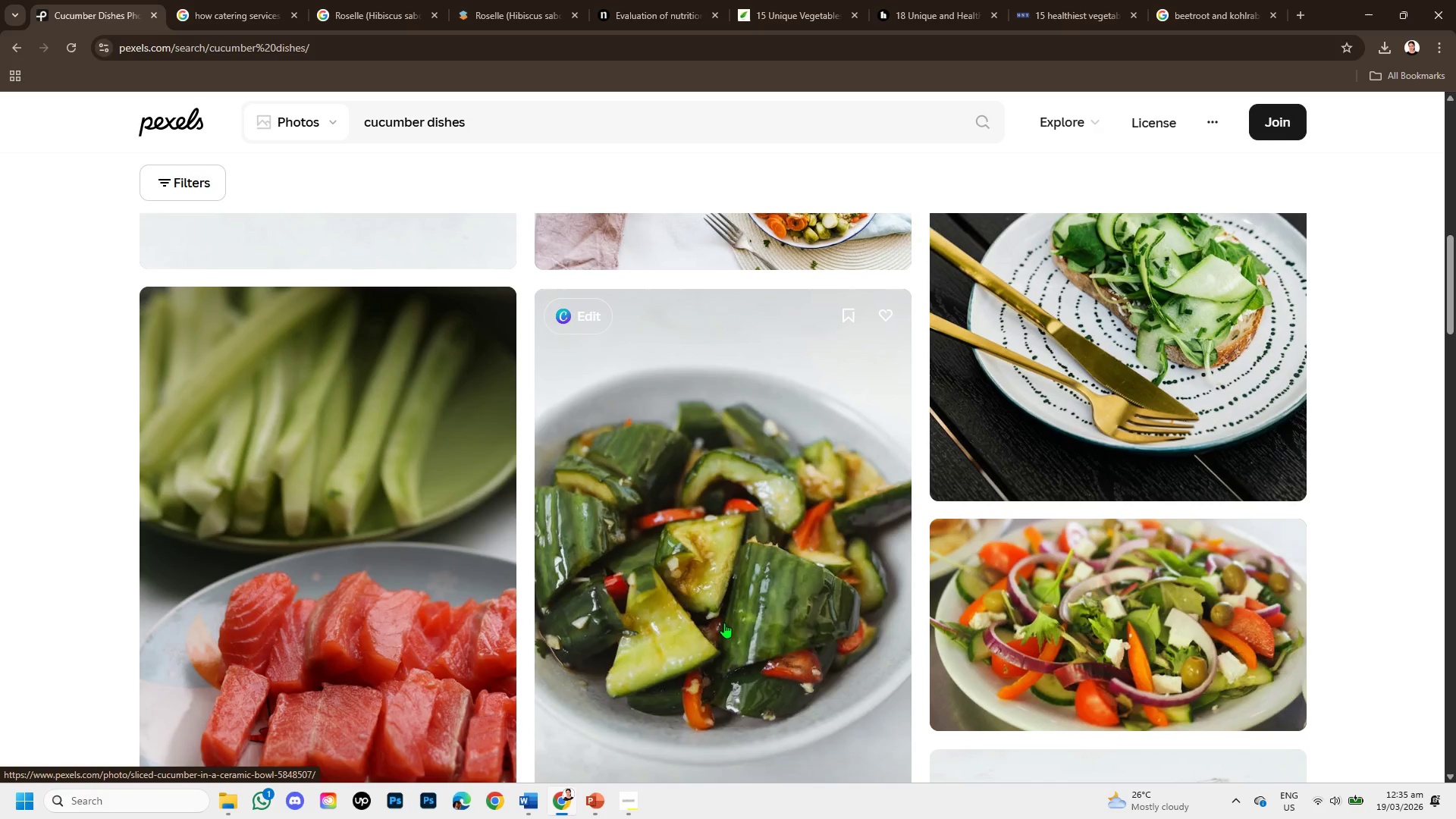 
scroll: coordinate [760, 623], scroll_direction: up, amount: 2.0
 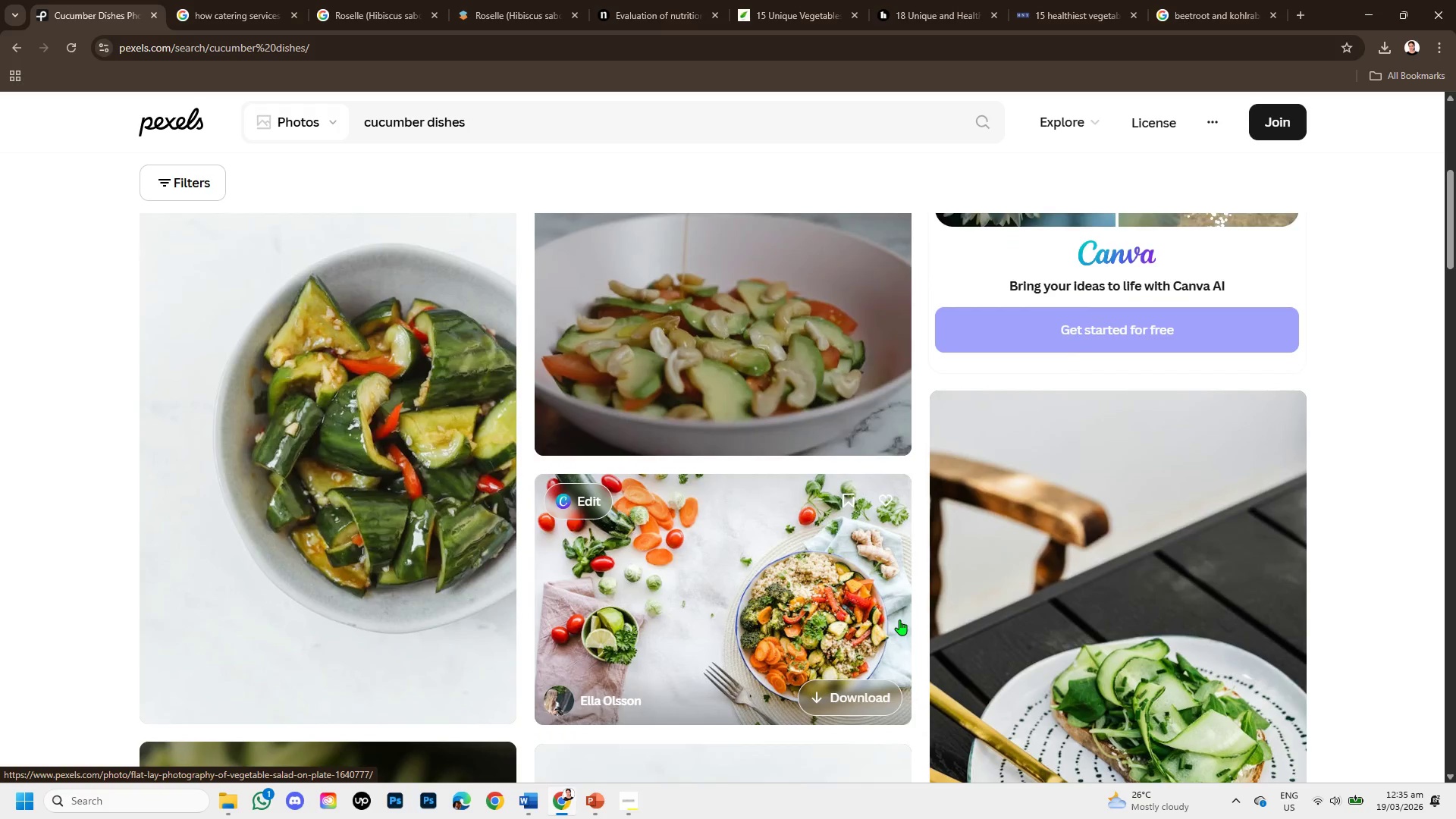 
scroll: coordinate [1091, 611], scroll_direction: down, amount: 3.0
 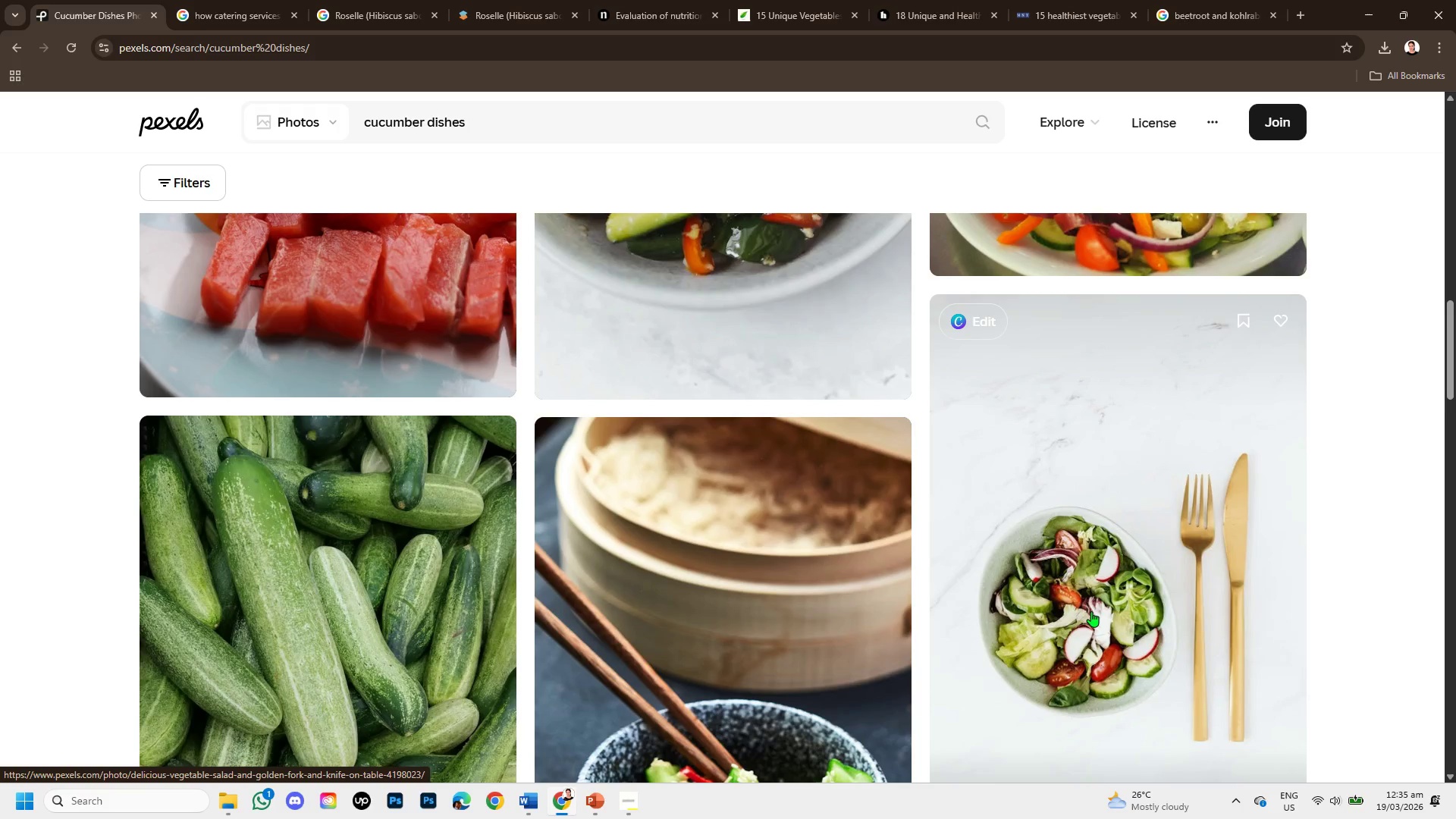 
left_click([1094, 464])
 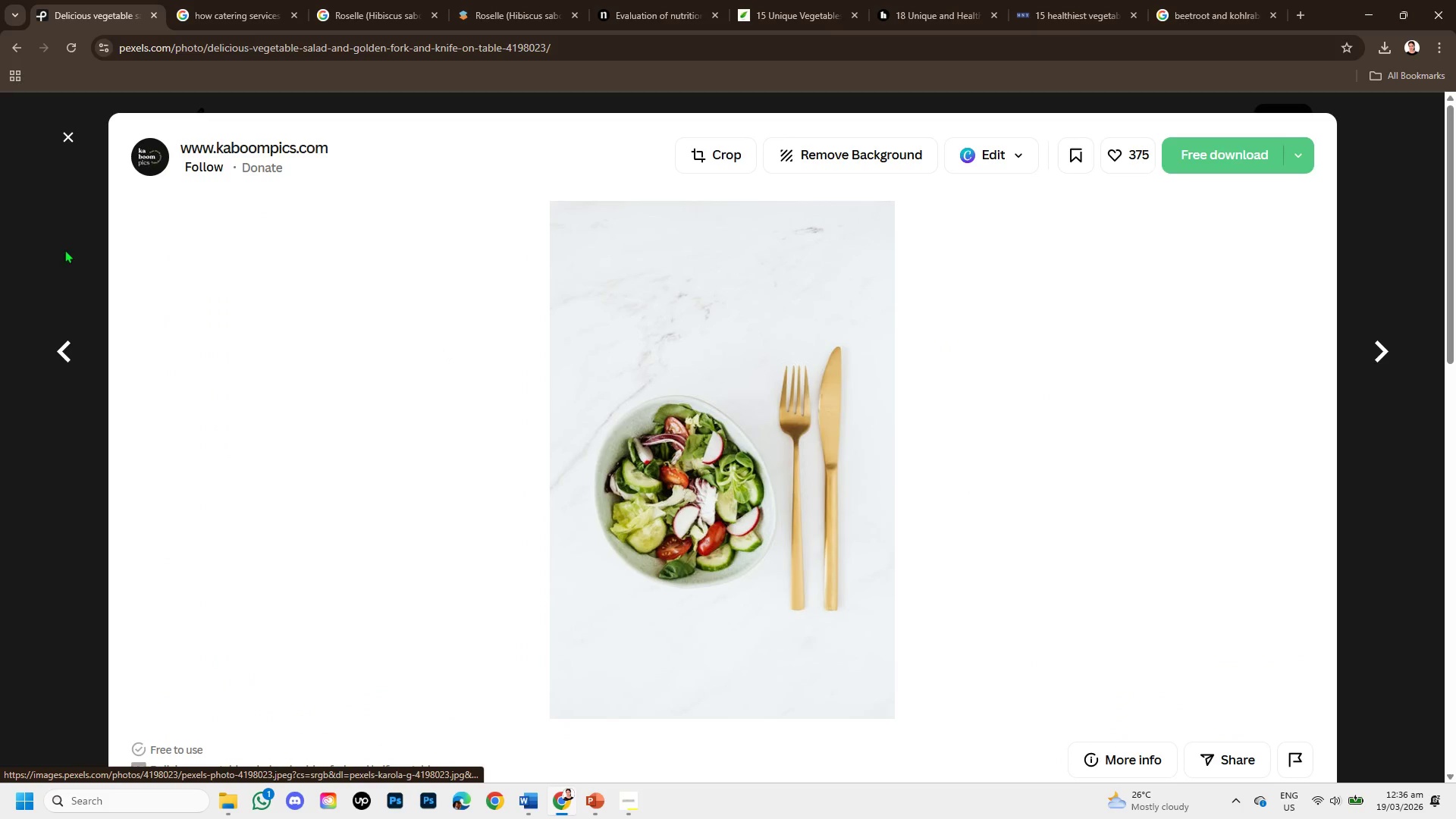 
scroll: coordinate [1091, 611], scroll_direction: down, amount: 1.0
 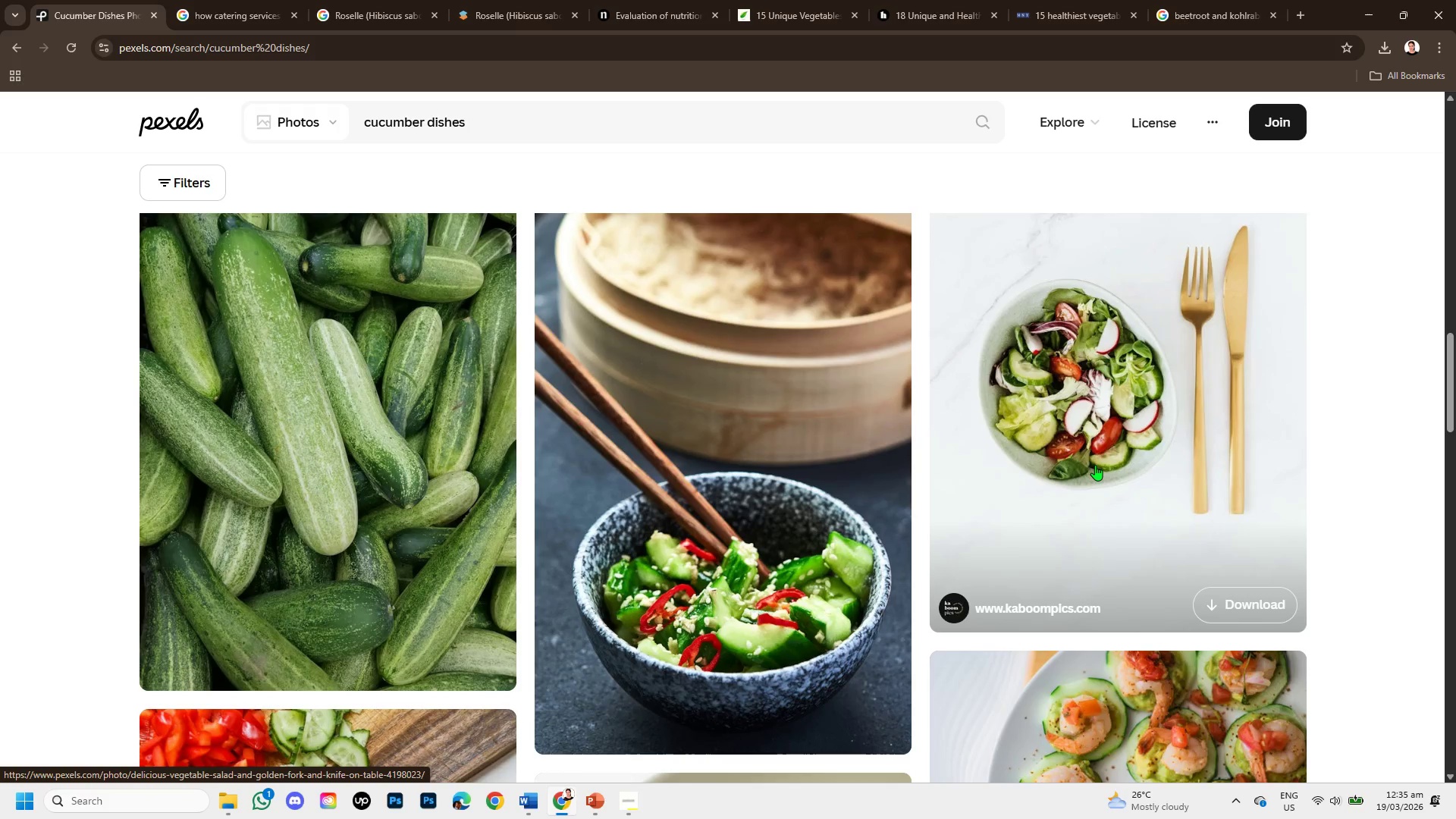 
left_click([58, 132])
 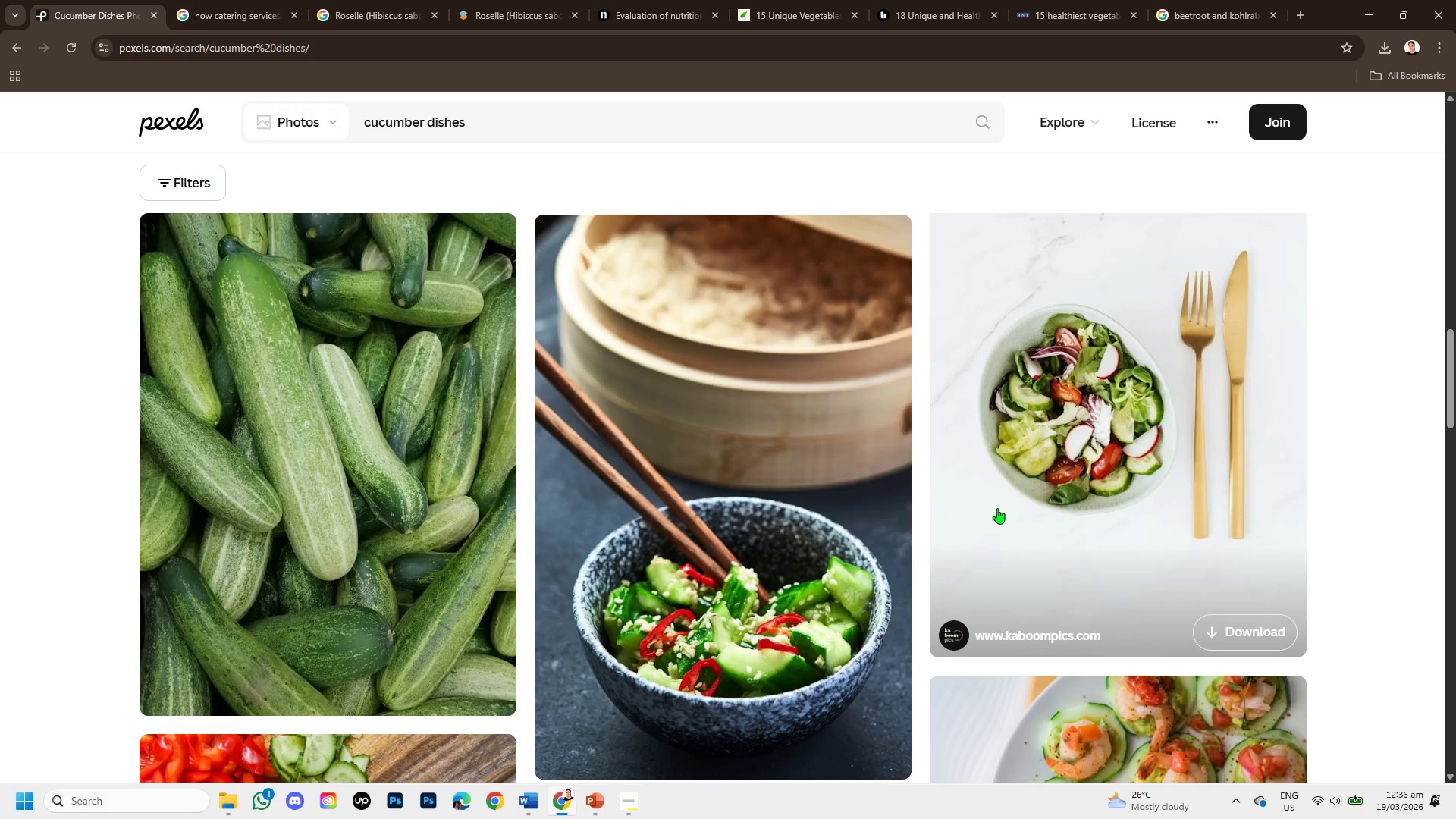 
scroll: coordinate [999, 510], scroll_direction: down, amount: 2.0
 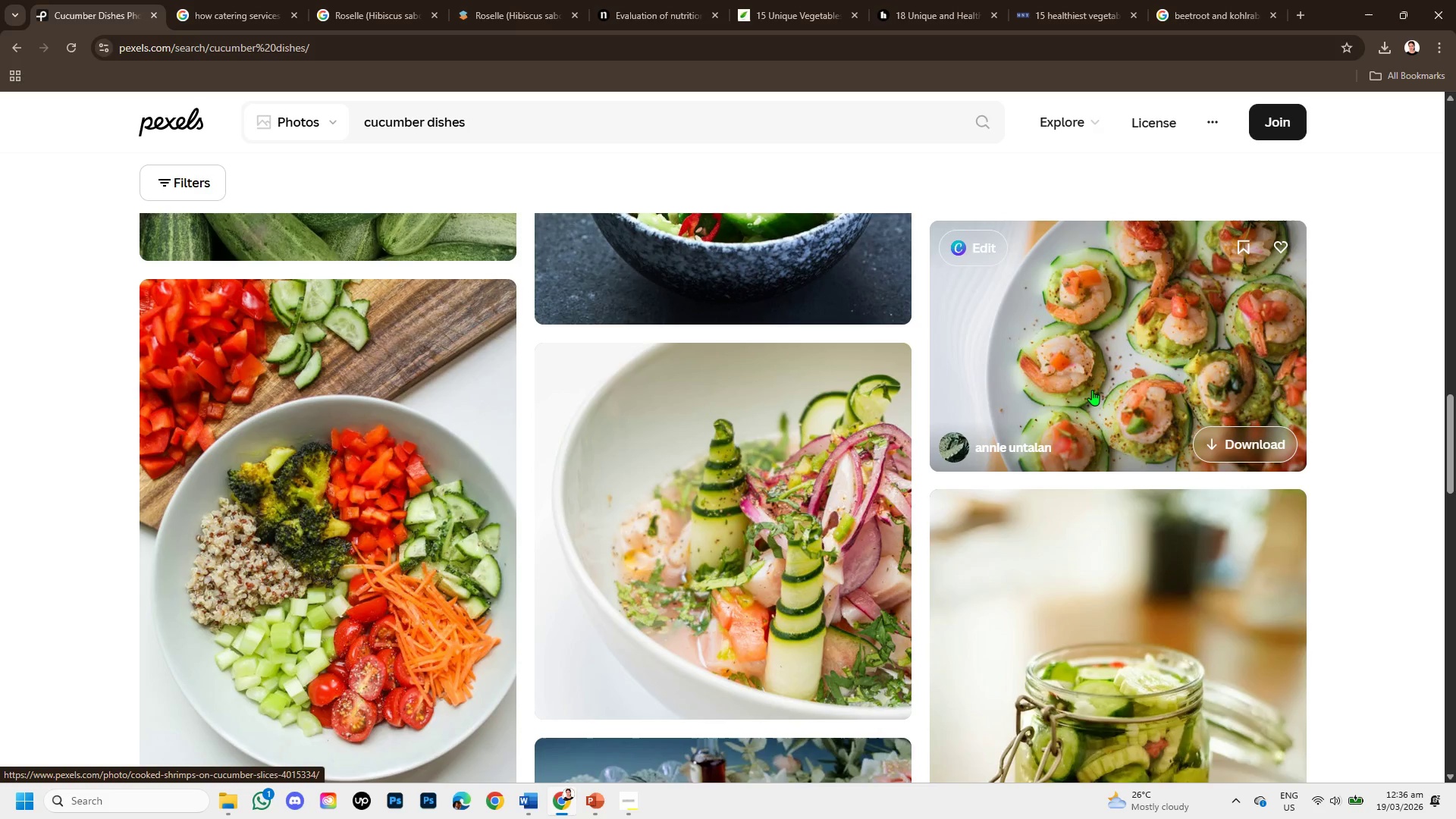 
left_click([1092, 390])
 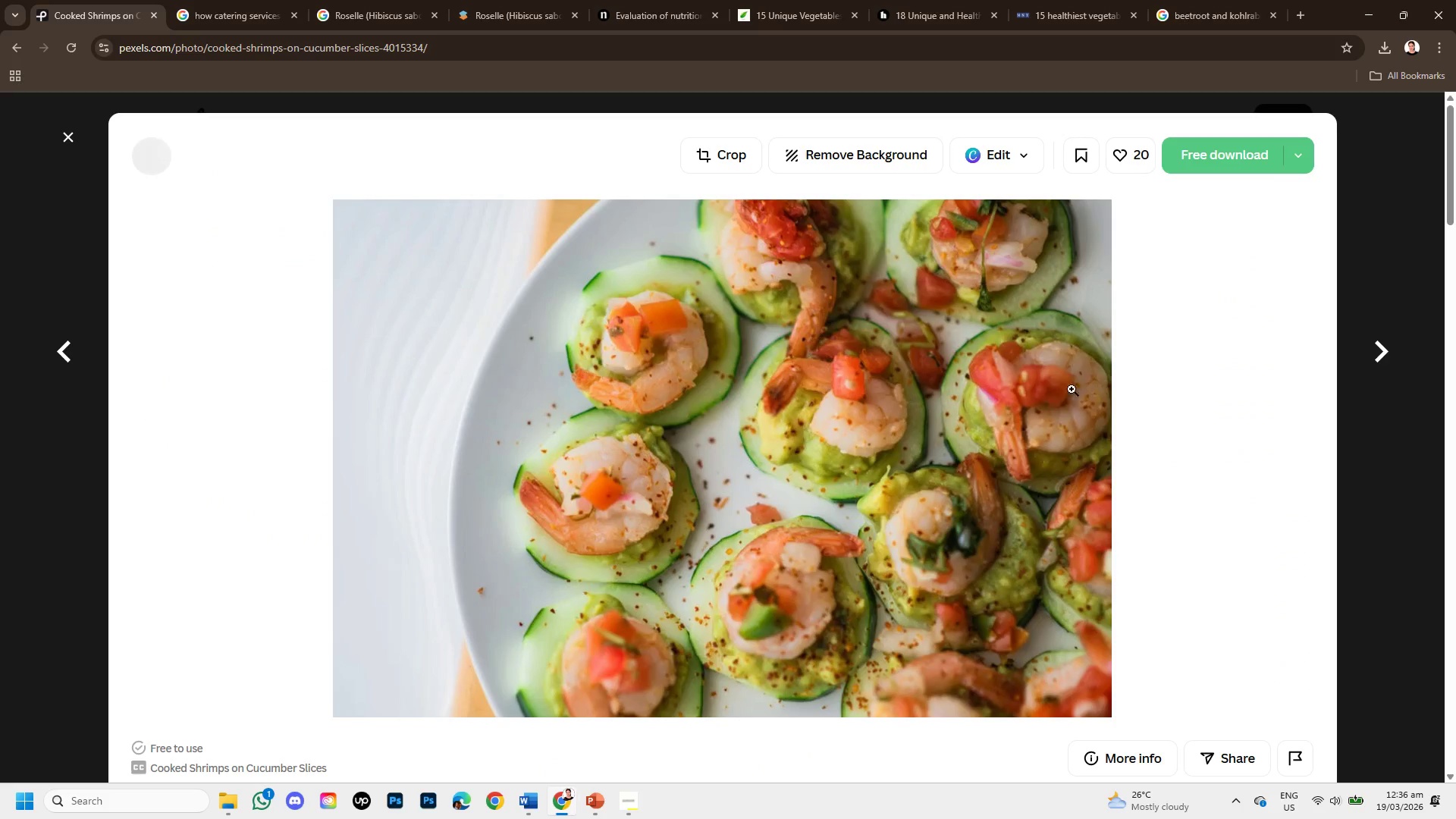 
right_click([839, 398])
 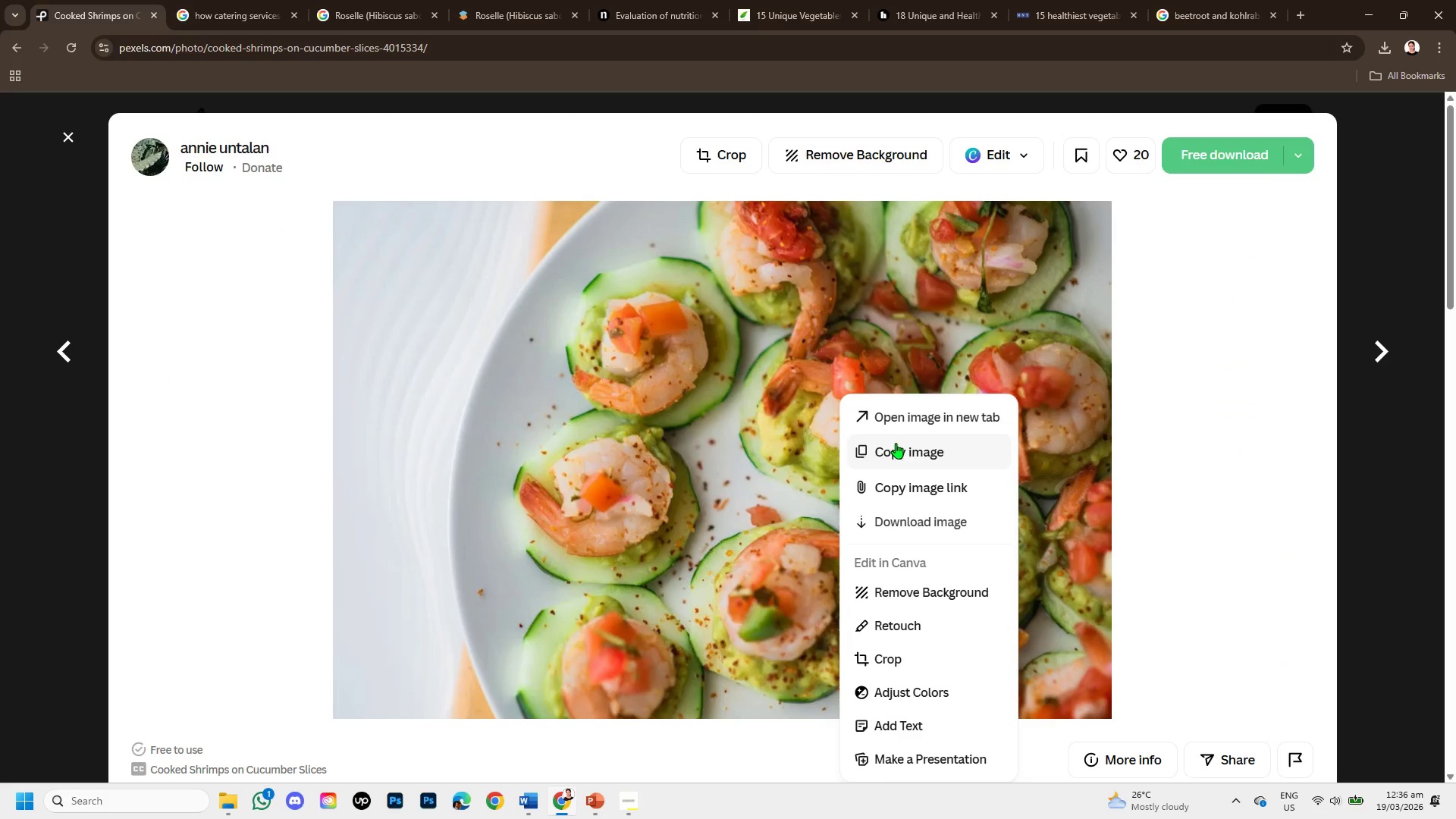 
left_click([899, 447])
 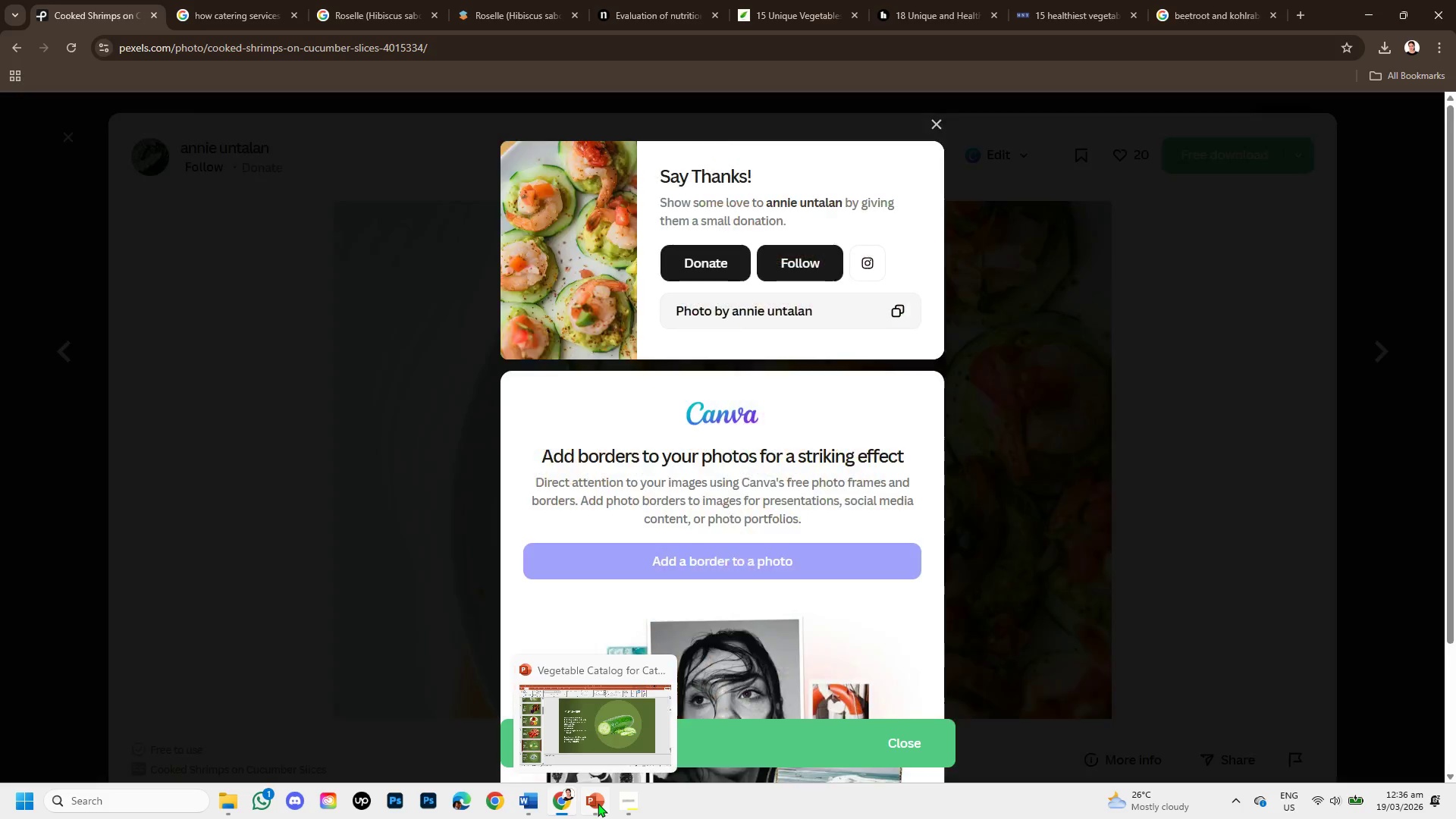 
left_click([595, 803])
 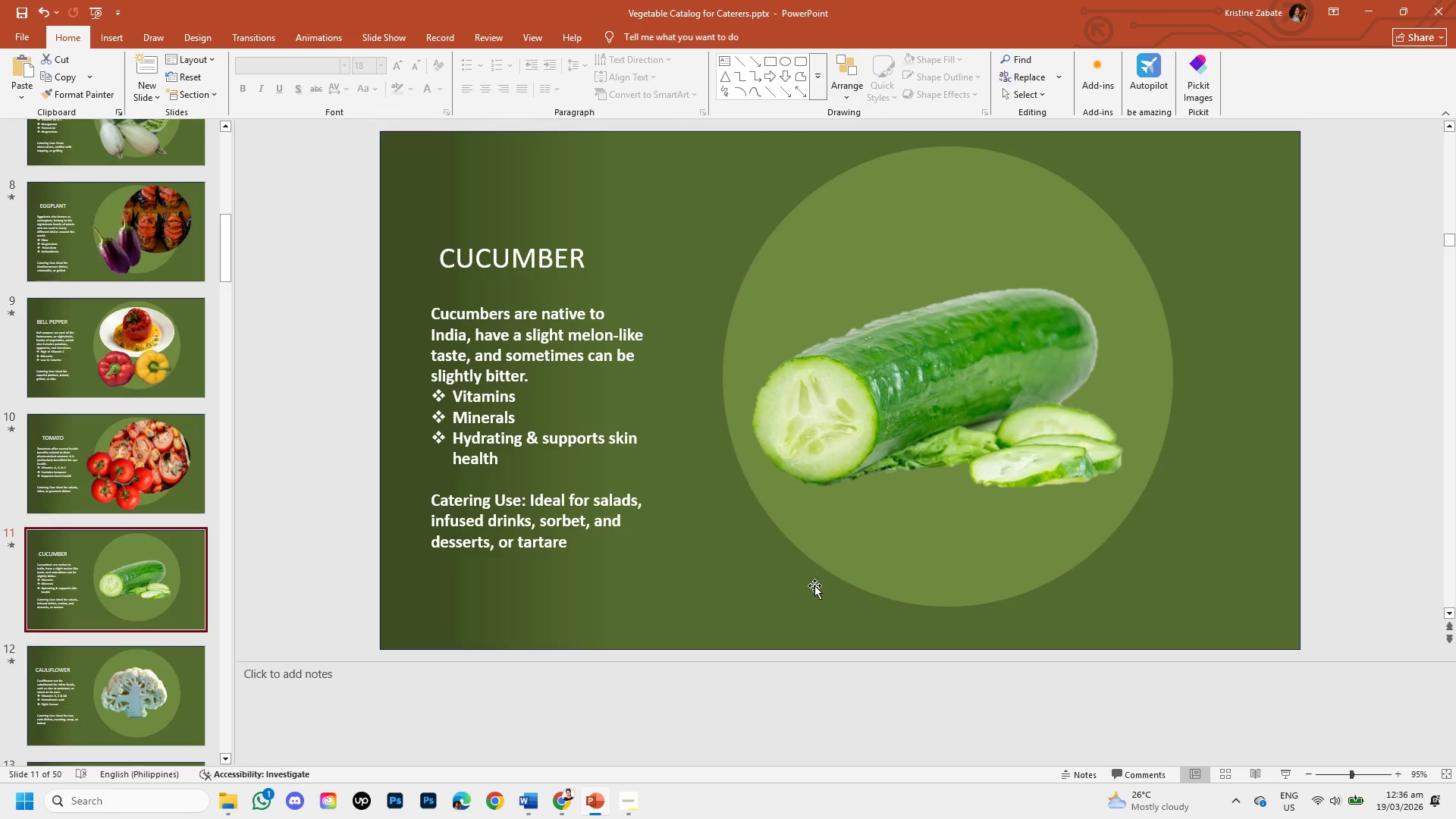 
key(Control+V)
 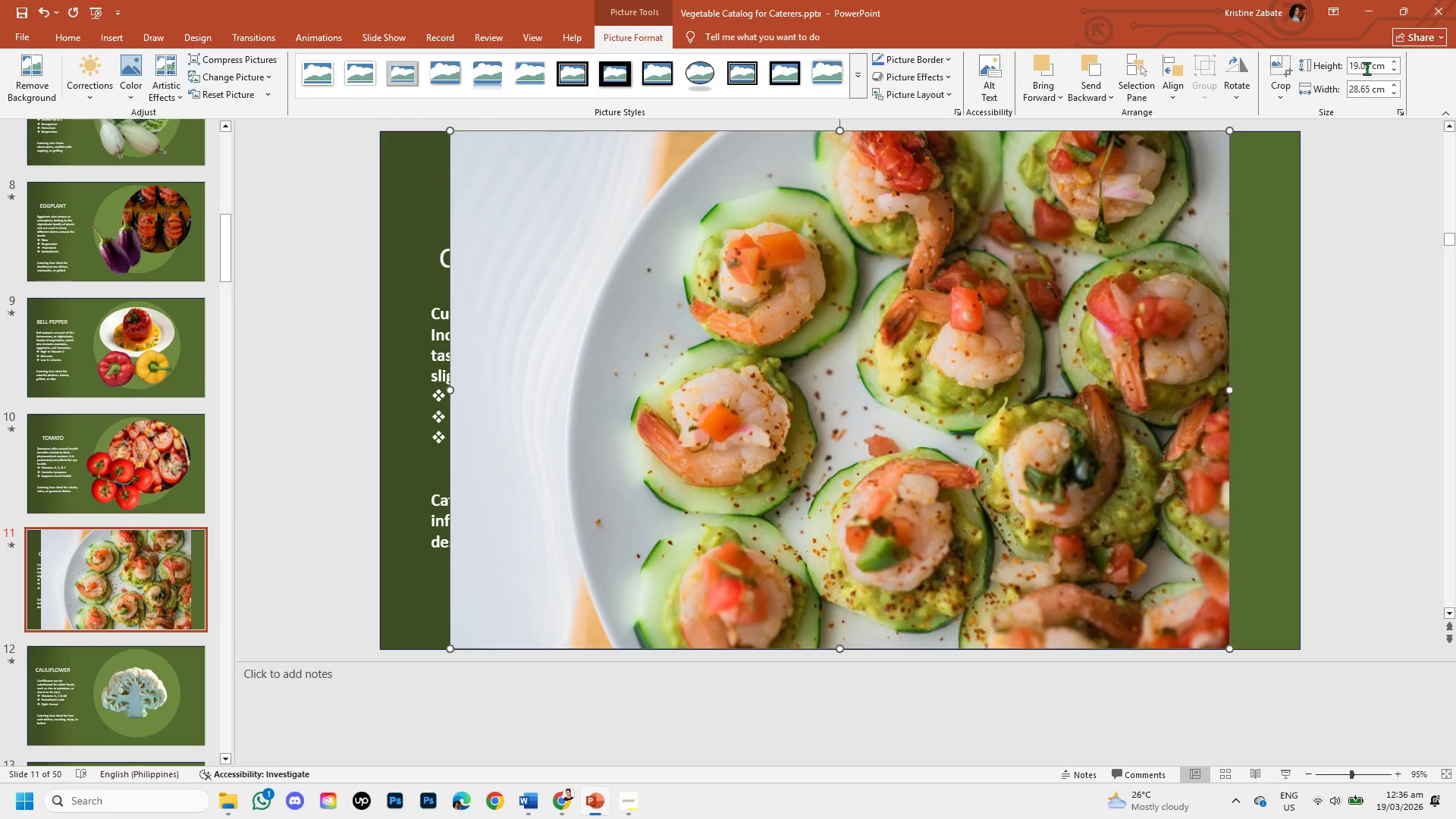 
left_click([1288, 83])
 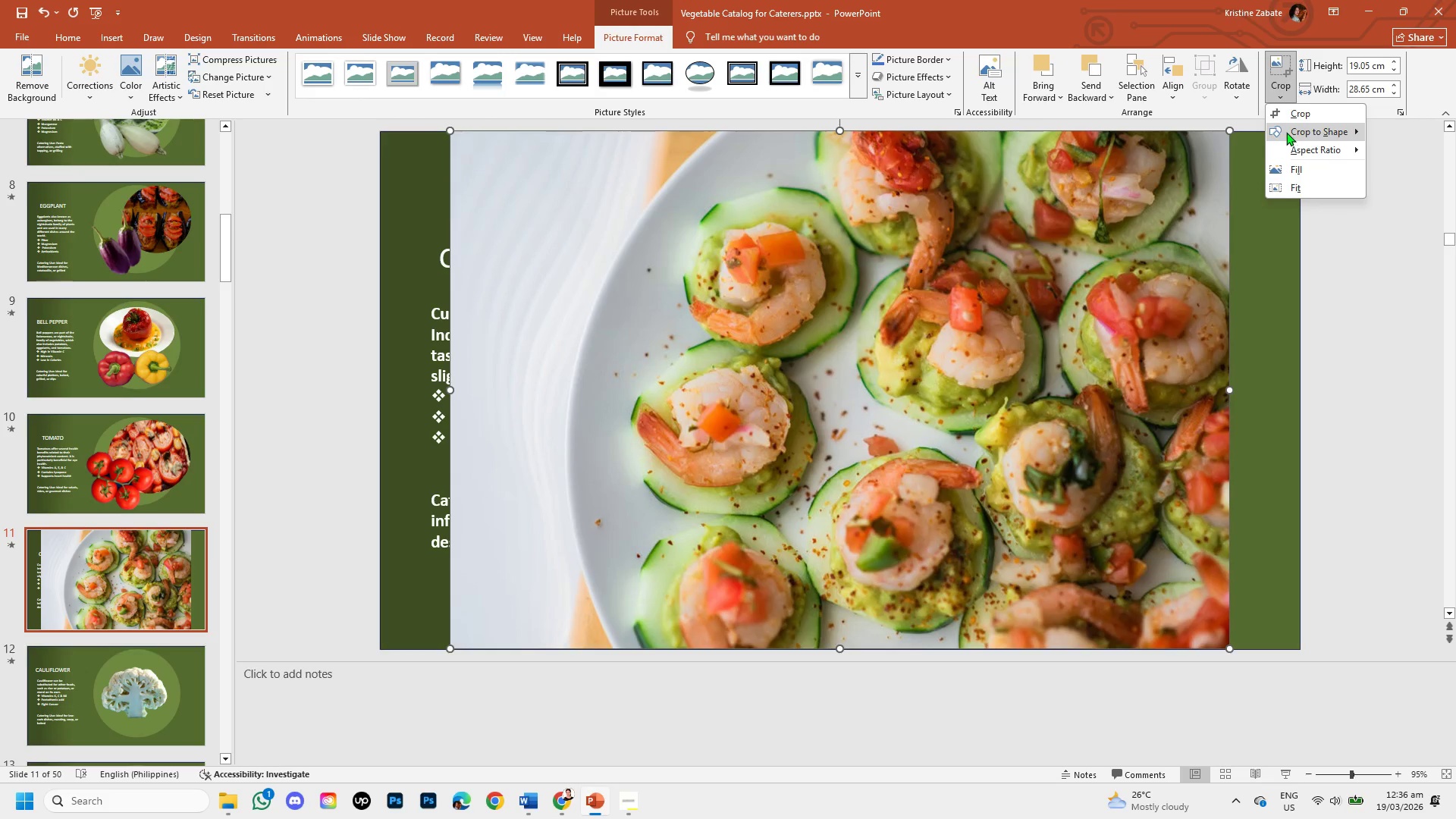 
left_click([1287, 132])
 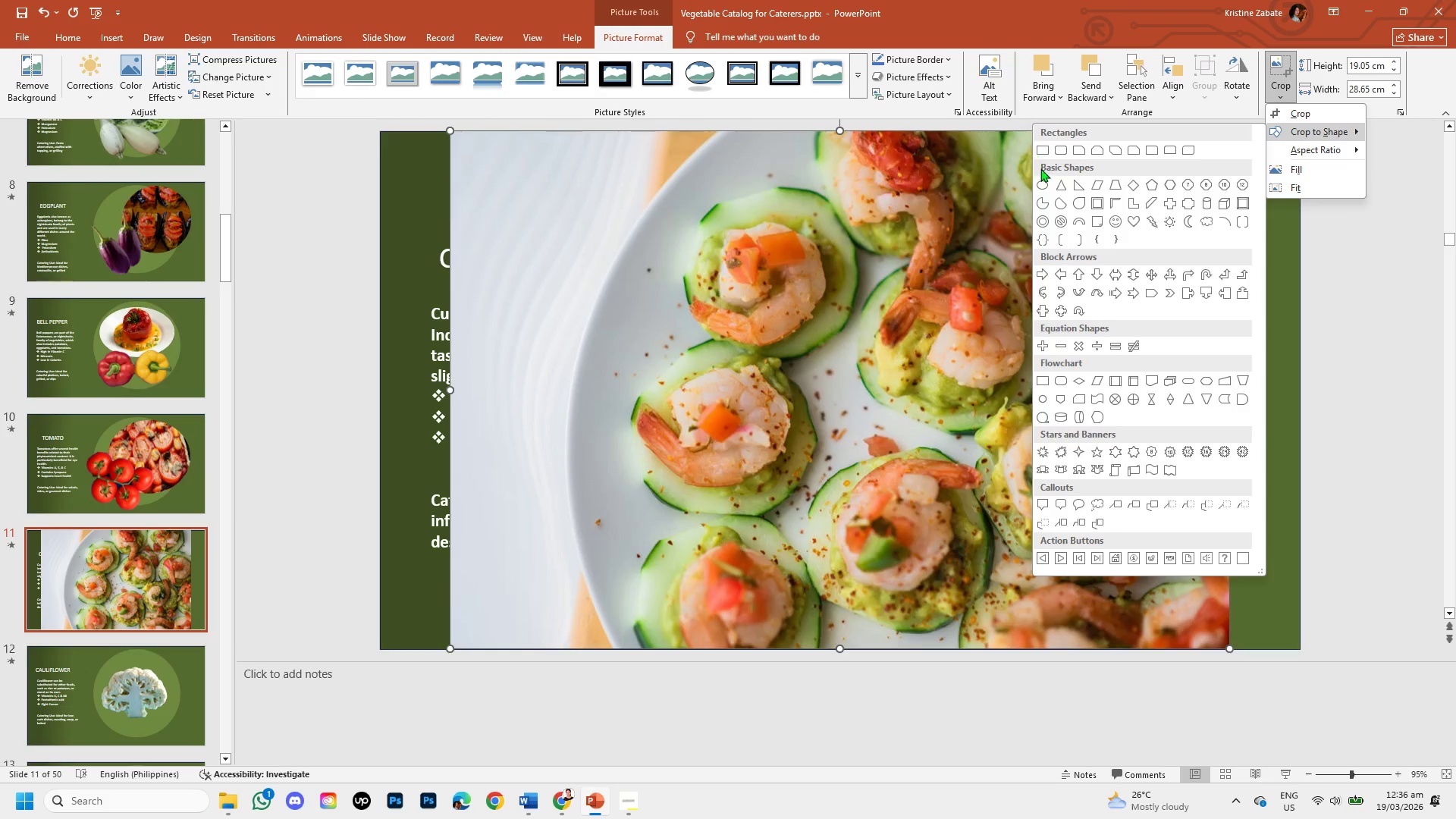 
left_click([1043, 187])
 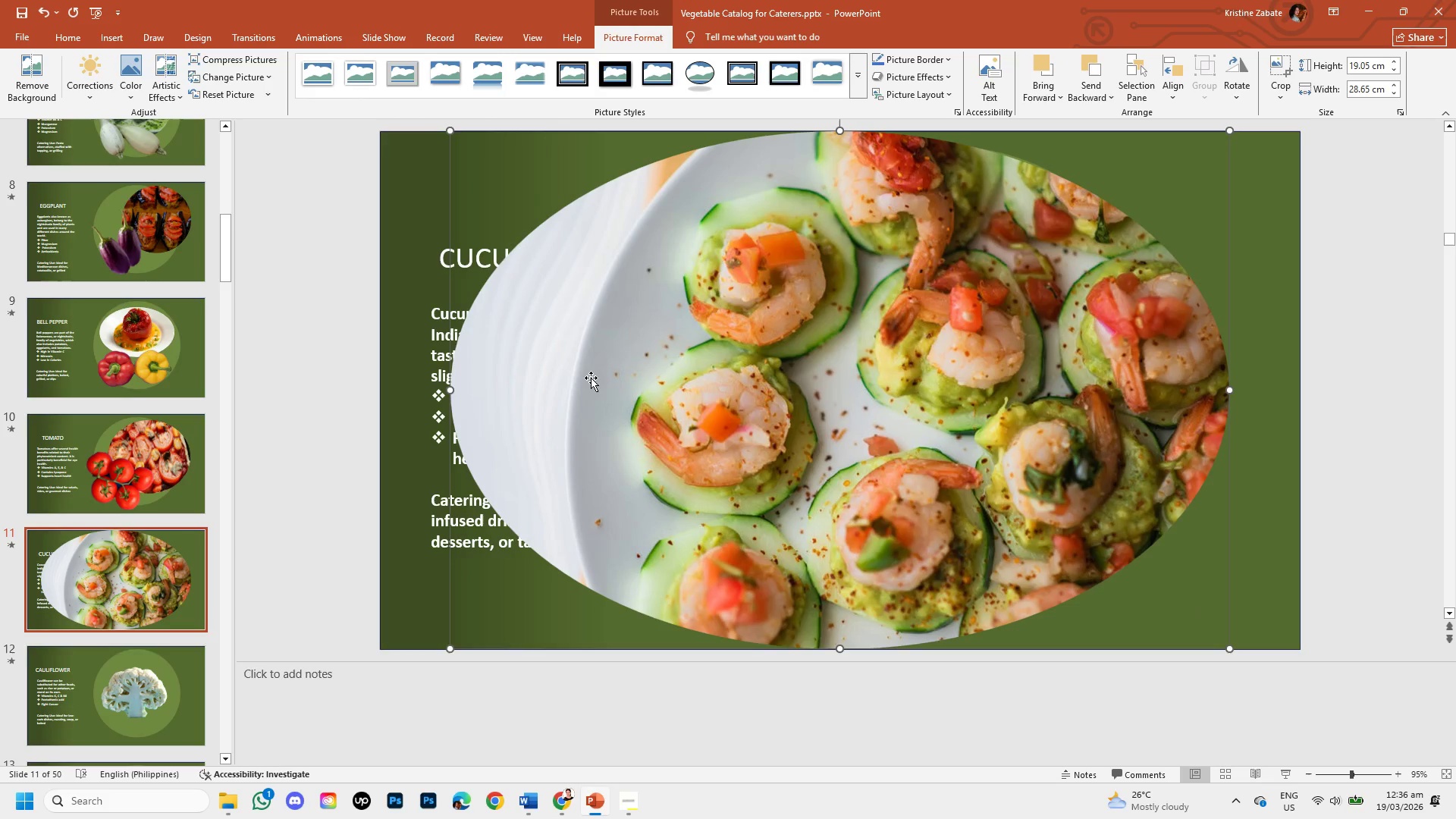 
right_click([591, 373])
 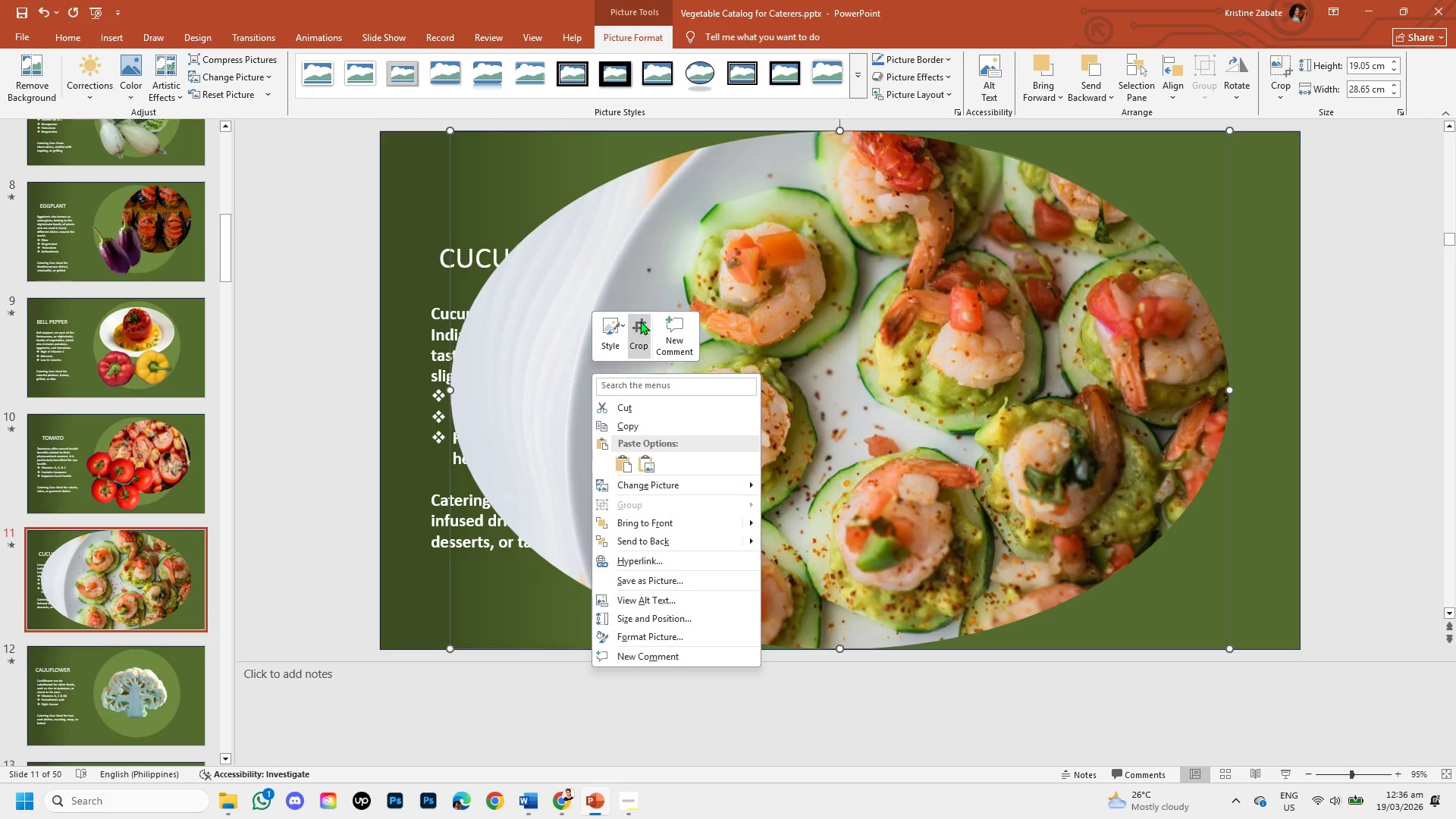 
left_click([640, 321])
 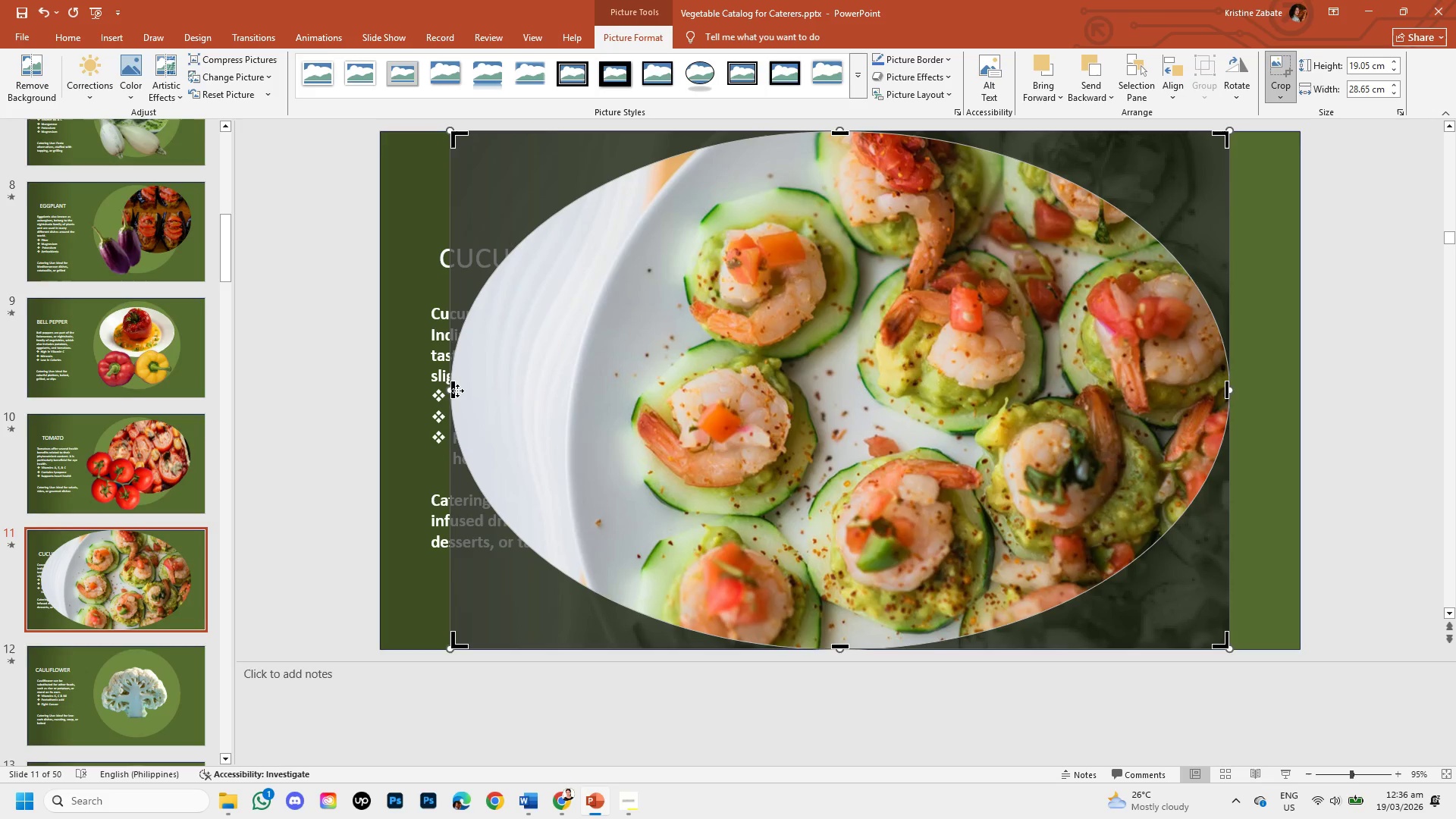 
left_click_drag(start_coordinate=[457, 391], to_coordinate=[506, 390])
 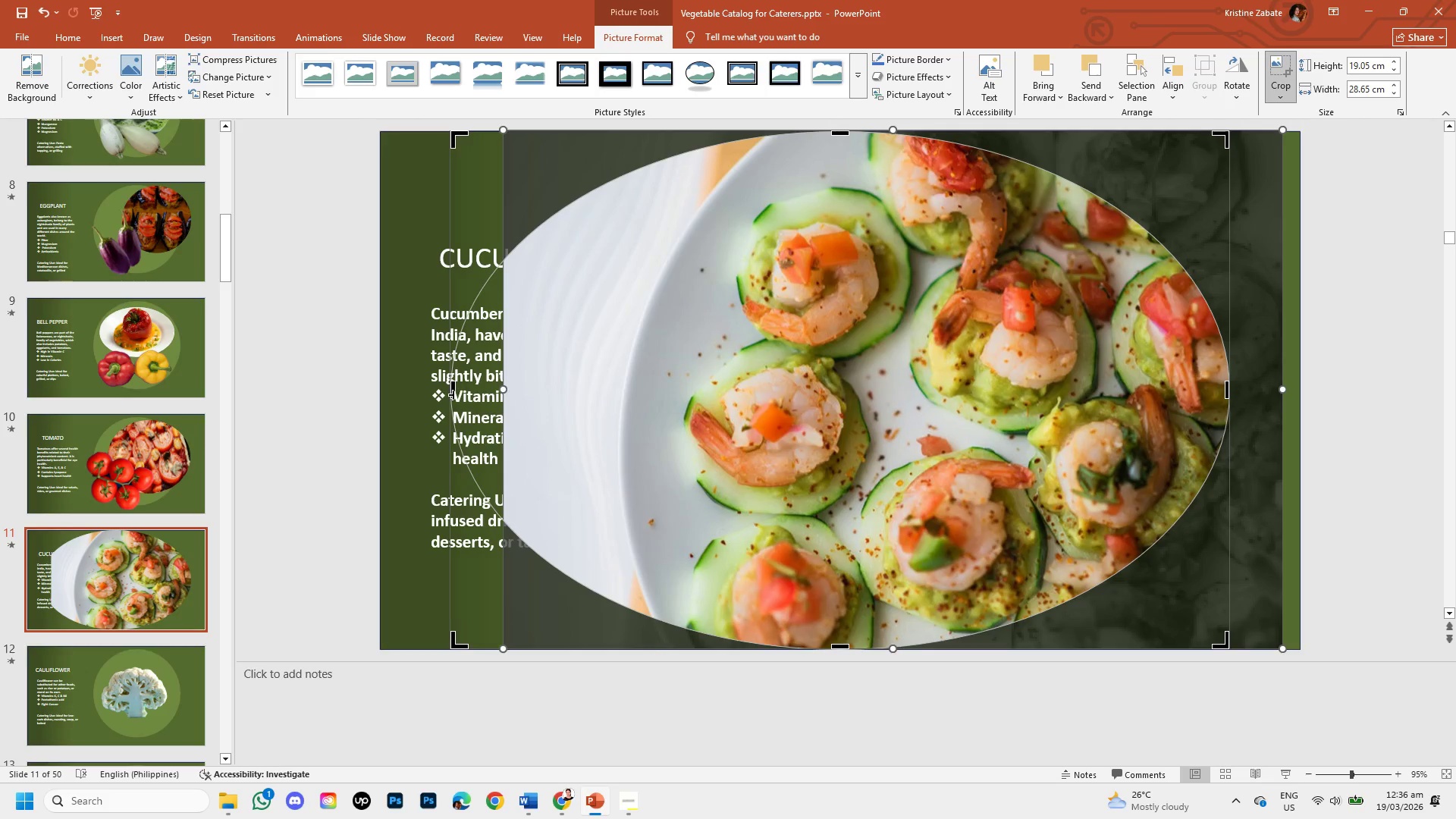 
left_click_drag(start_coordinate=[453, 393], to_coordinate=[629, 375])
 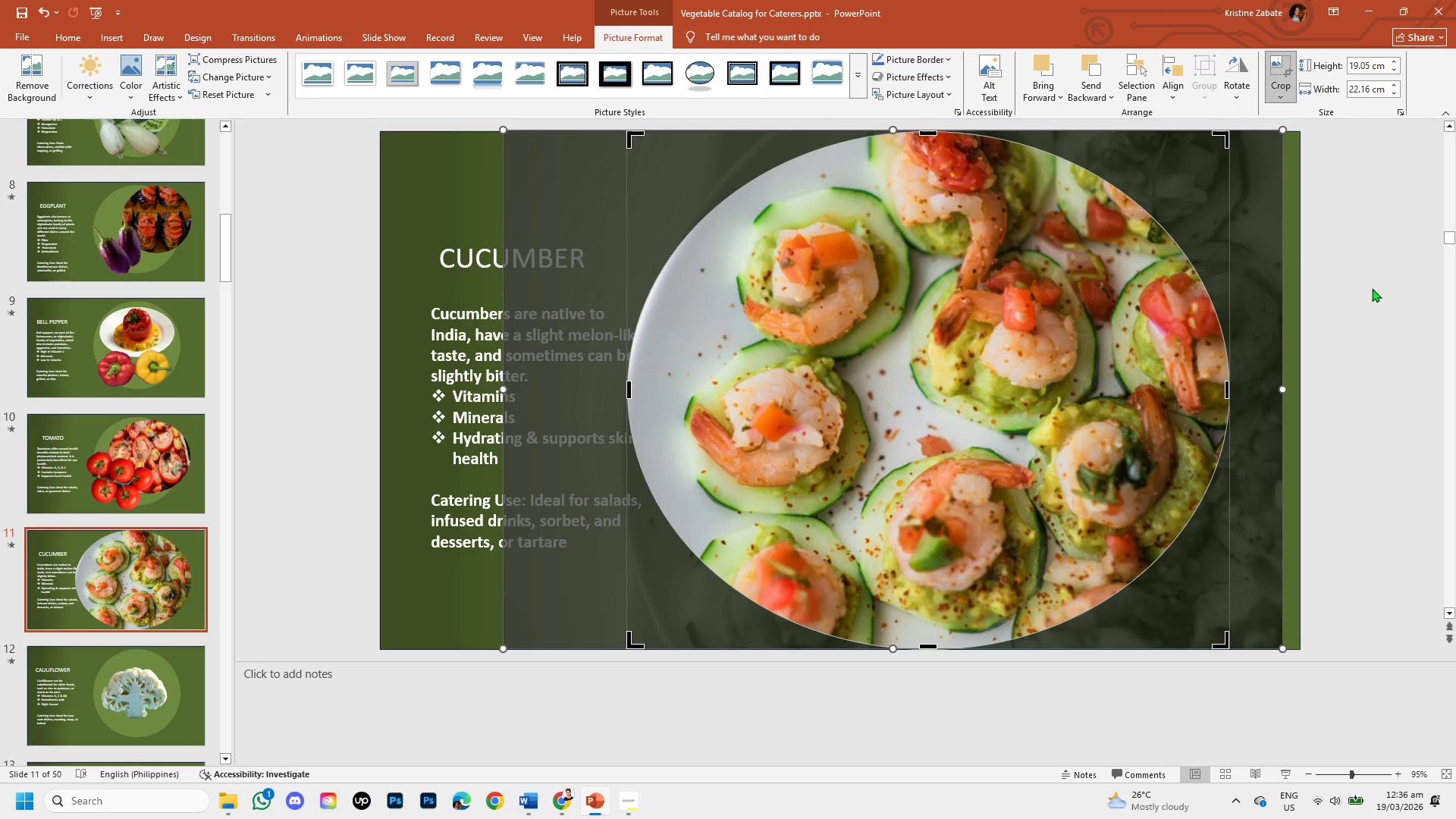 
left_click([1372, 324])
 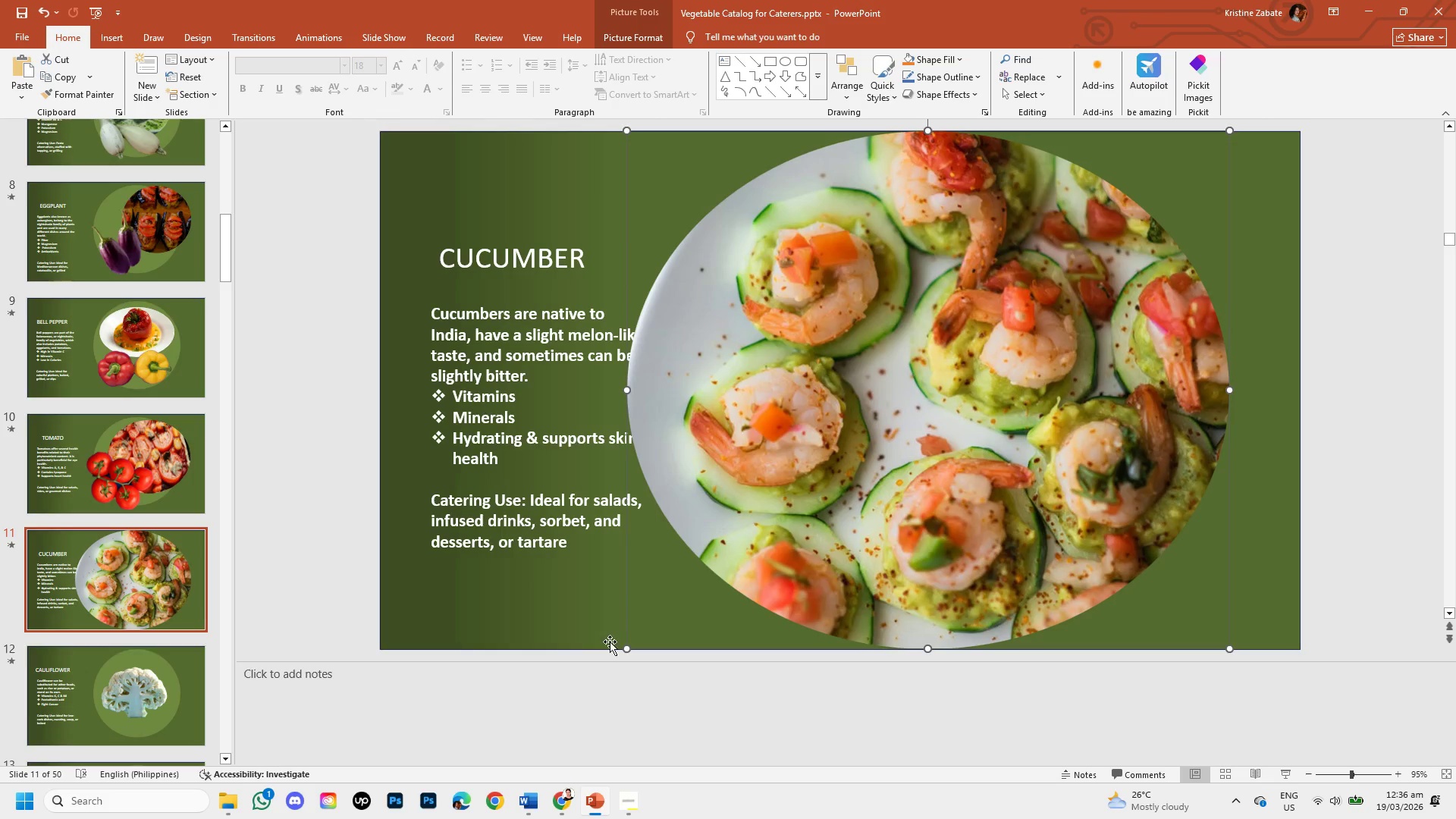 
left_click_drag(start_coordinate=[626, 651], to_coordinate=[811, 511])
 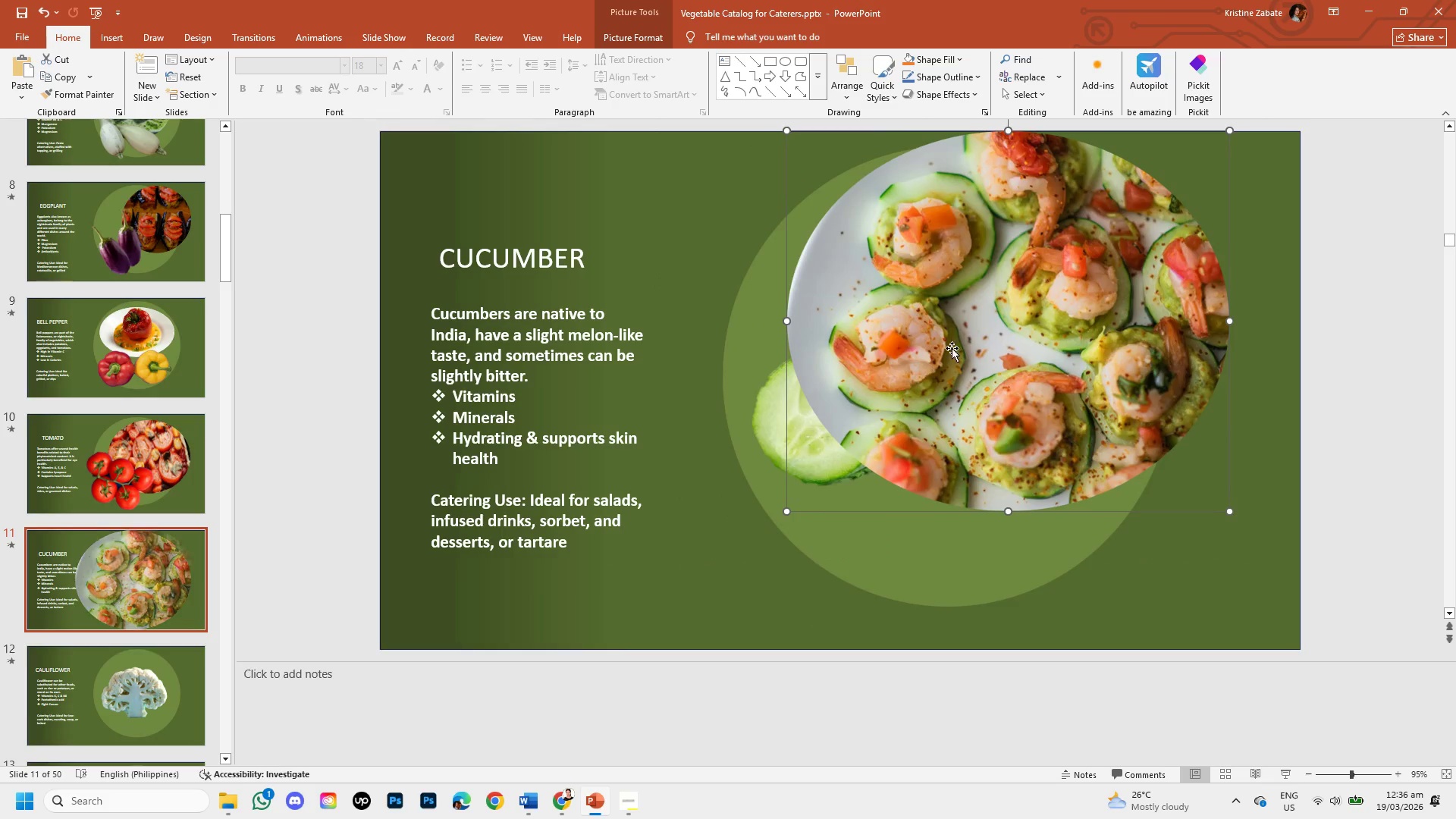 
left_click_drag(start_coordinate=[952, 347], to_coordinate=[1018, 272])
 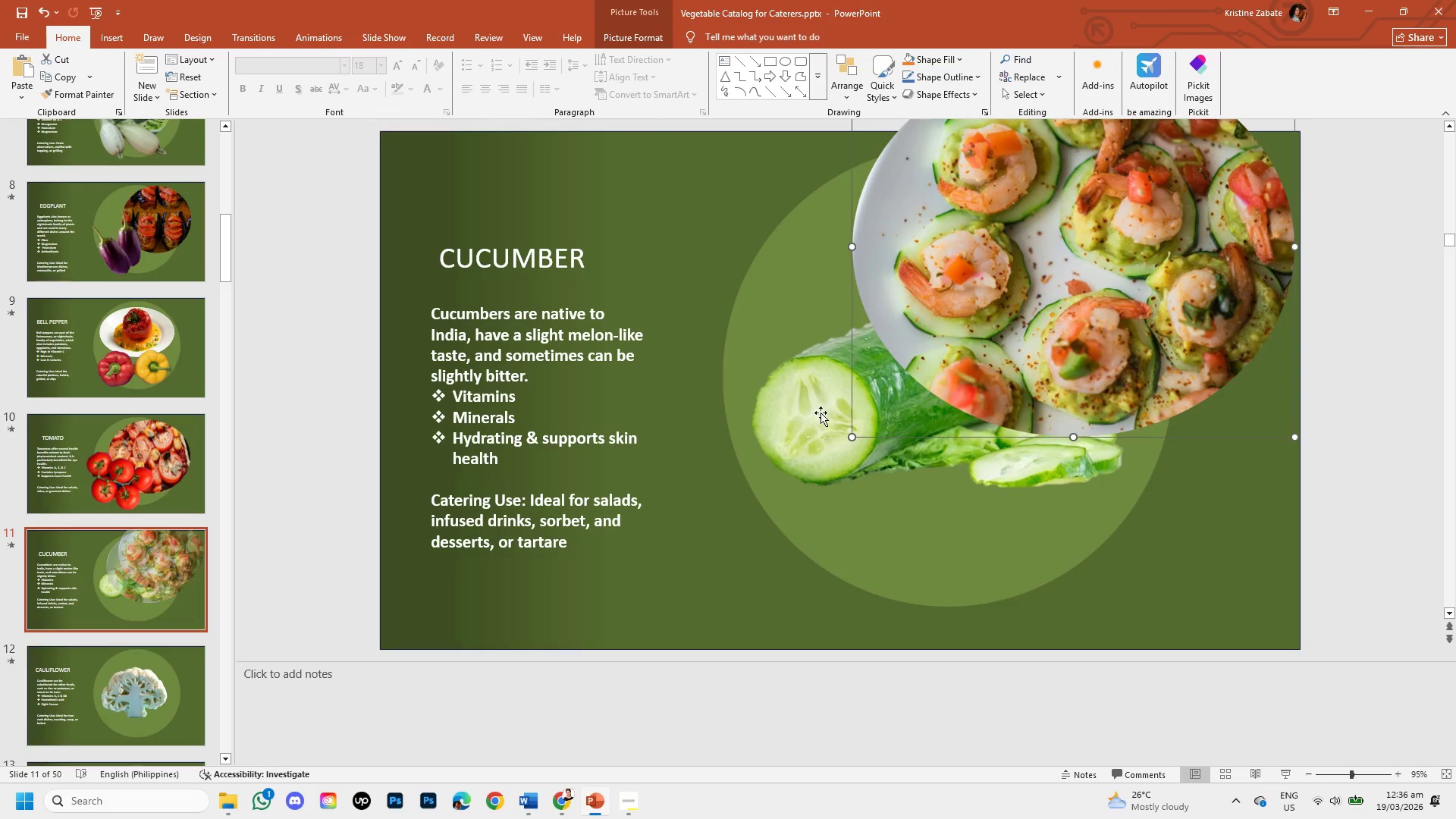 
left_click([807, 418])
 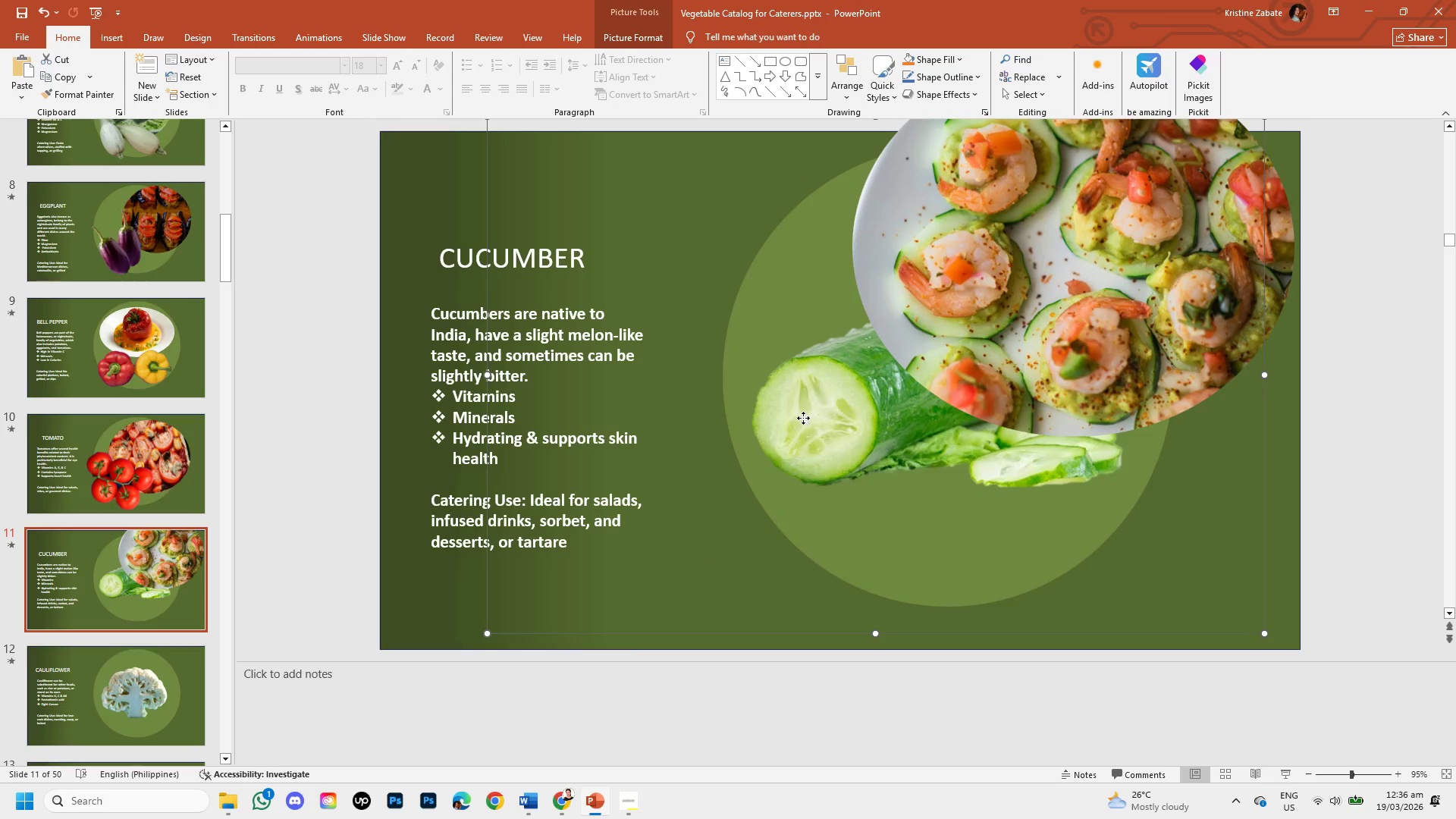 
left_click_drag(start_coordinate=[803, 418], to_coordinate=[733, 558])
 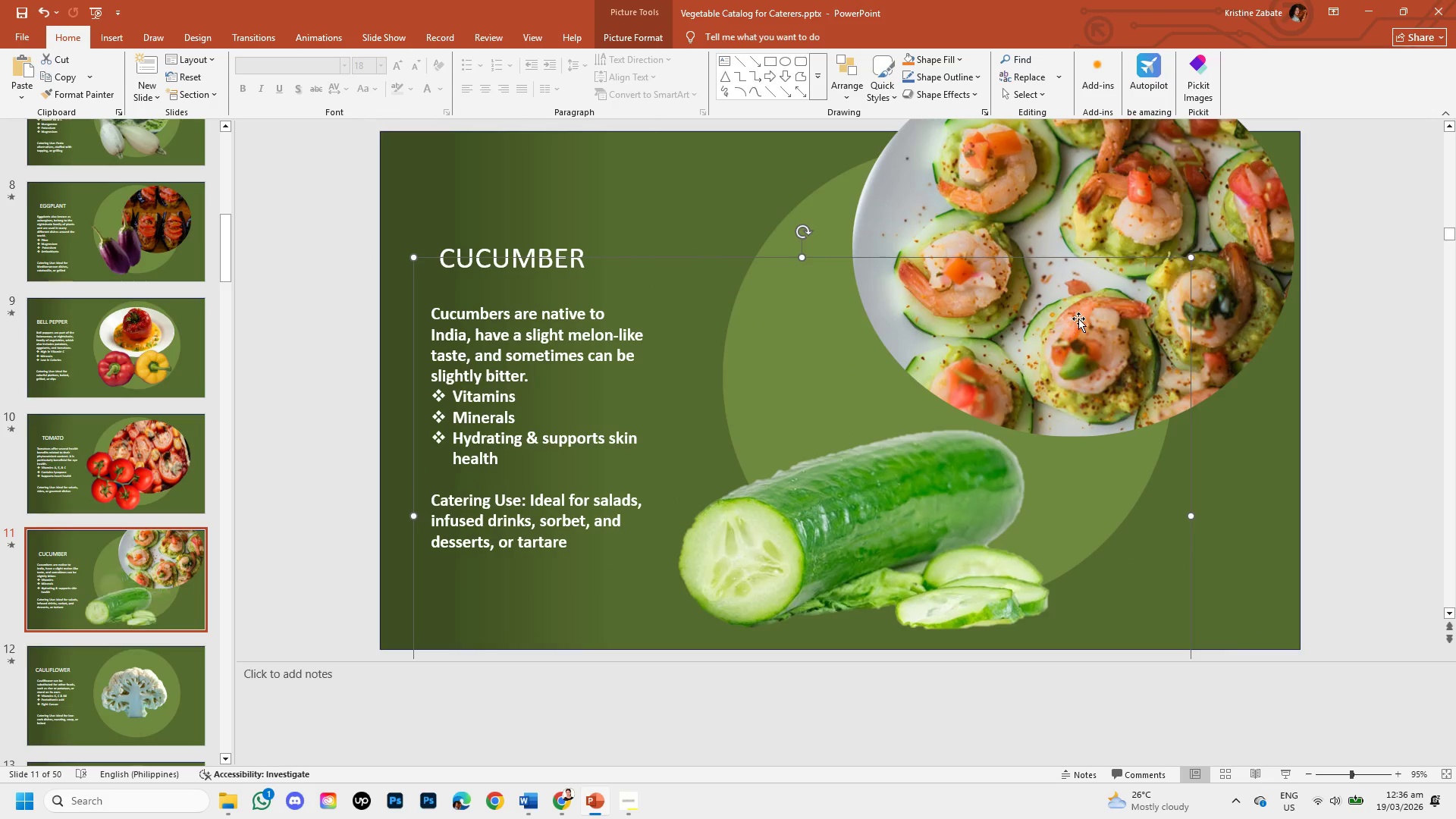 
left_click([1078, 318])
 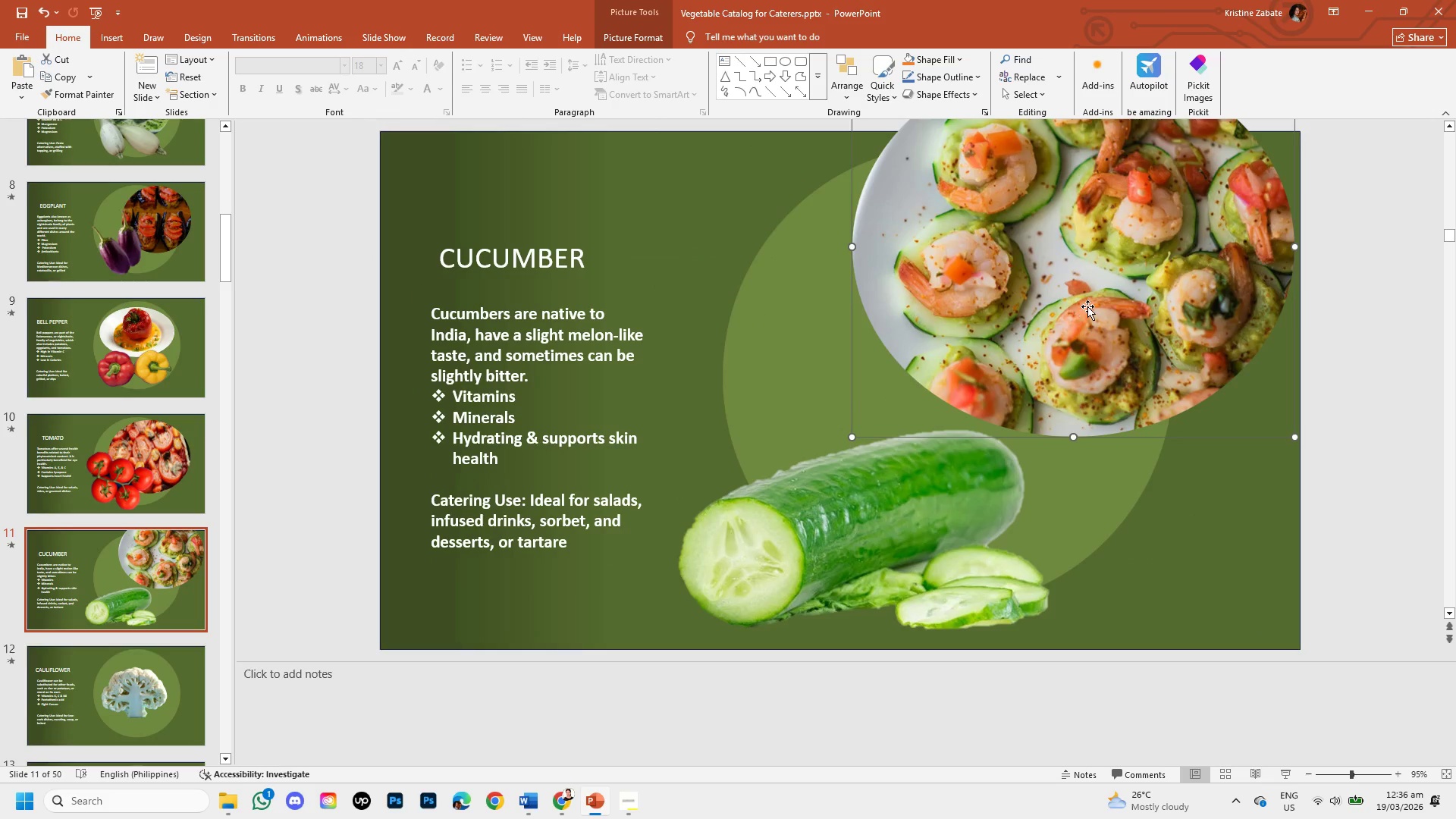 
left_click_drag(start_coordinate=[1087, 306], to_coordinate=[953, 403])
 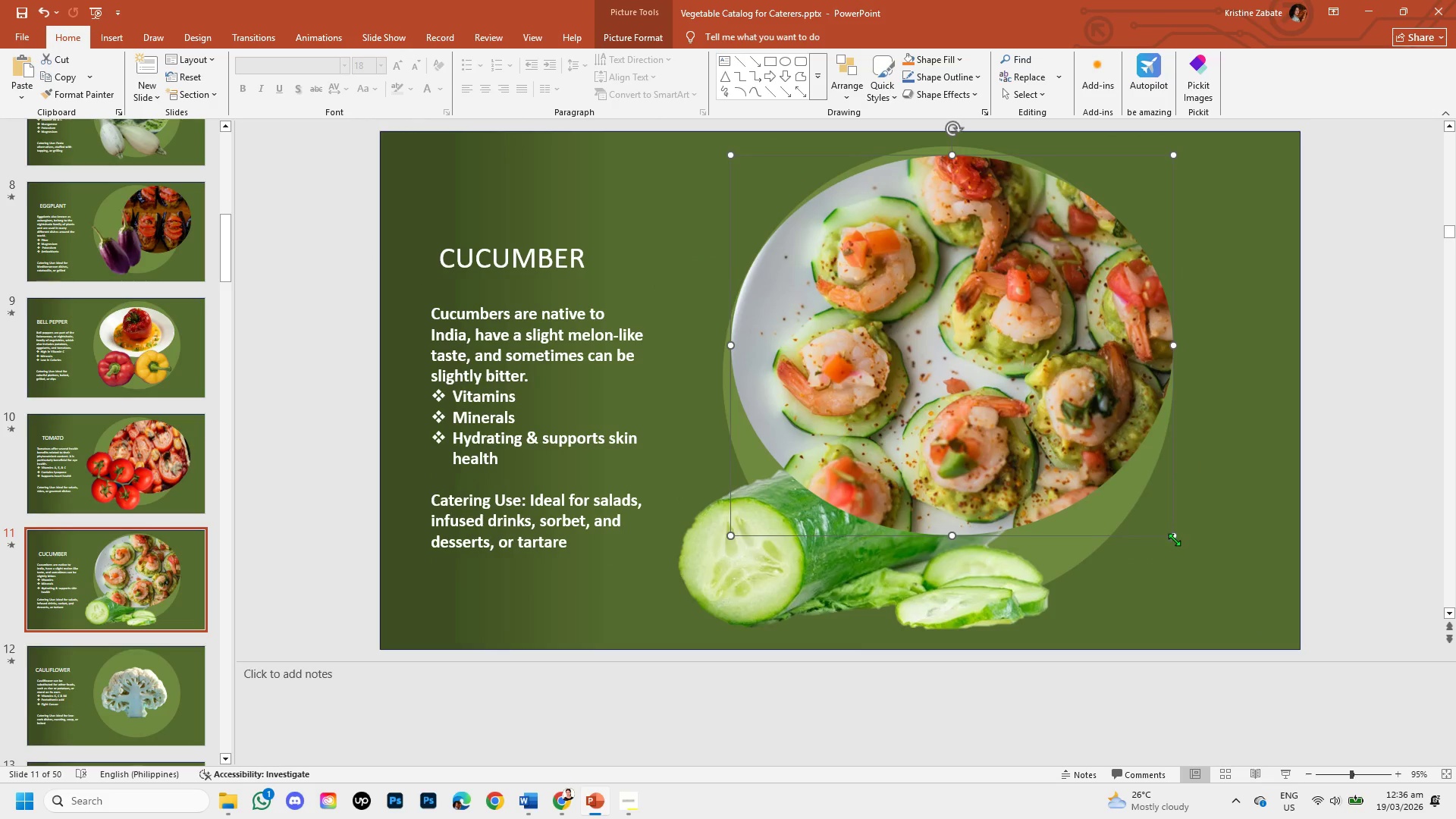 
left_click_drag(start_coordinate=[1170, 538], to_coordinate=[1127, 492])
 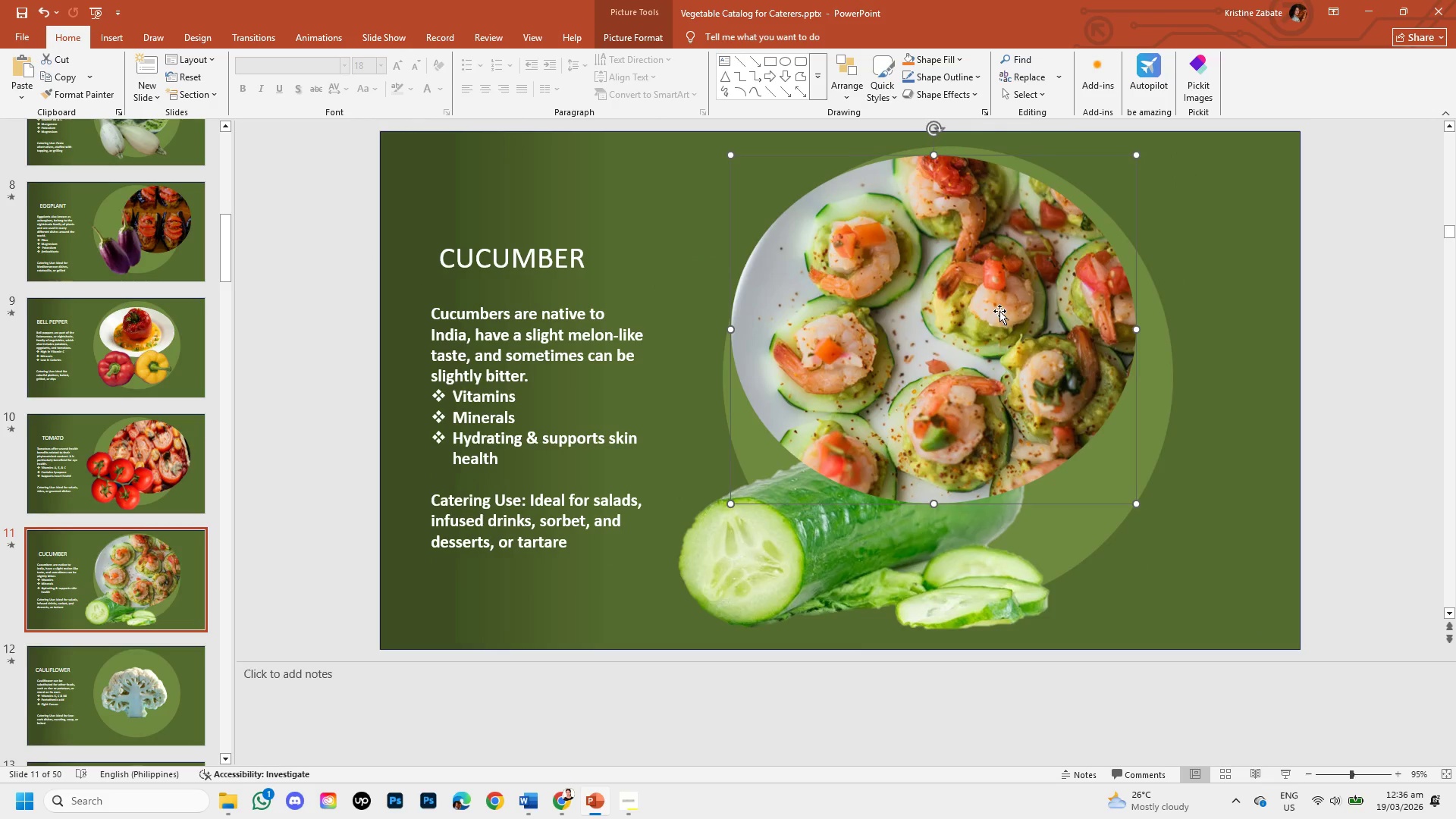 
left_click_drag(start_coordinate=[999, 311], to_coordinate=[1069, 309])
 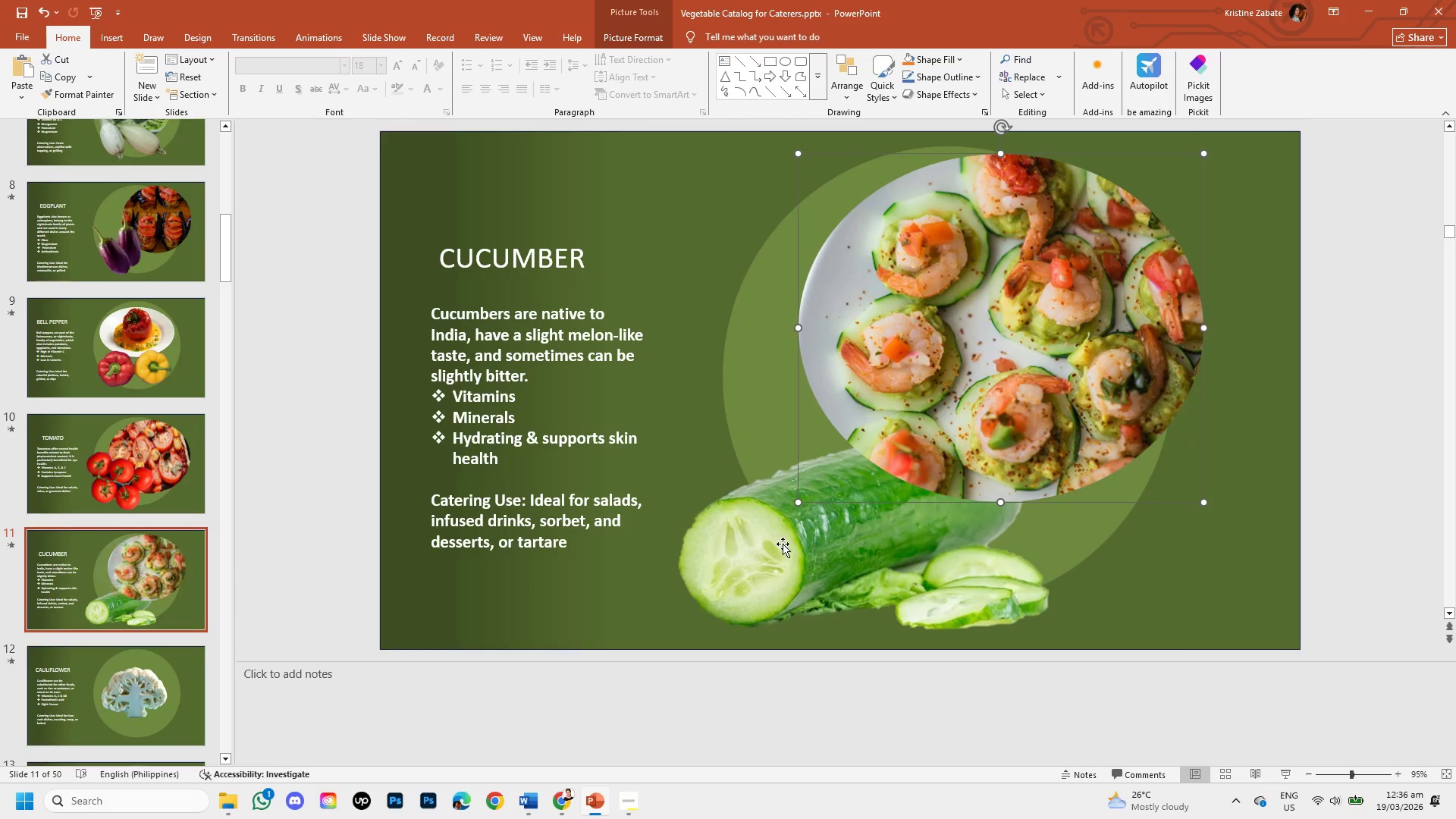 
left_click([774, 548])
 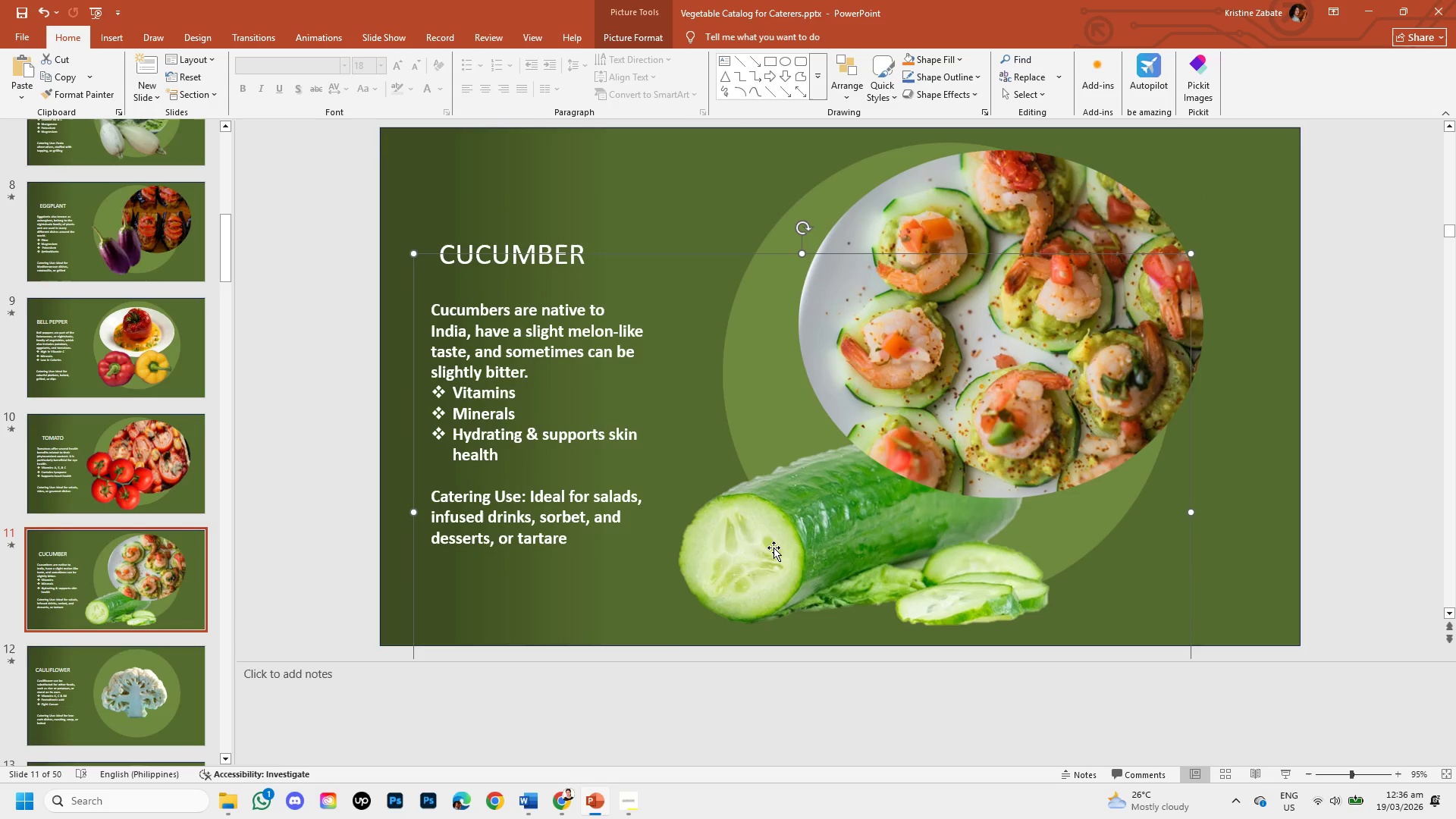 
right_click([774, 548])
 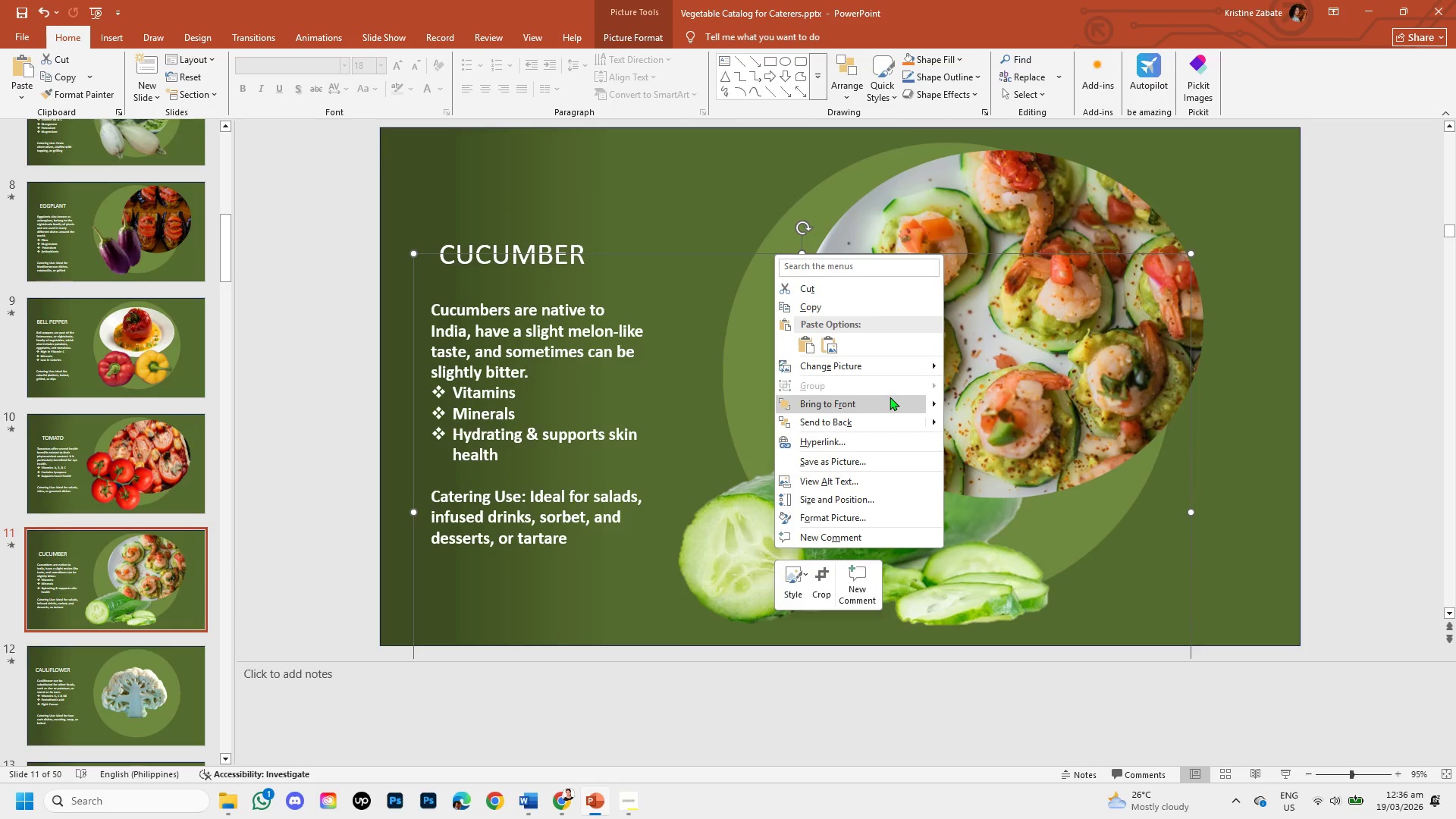 
left_click([886, 399])
 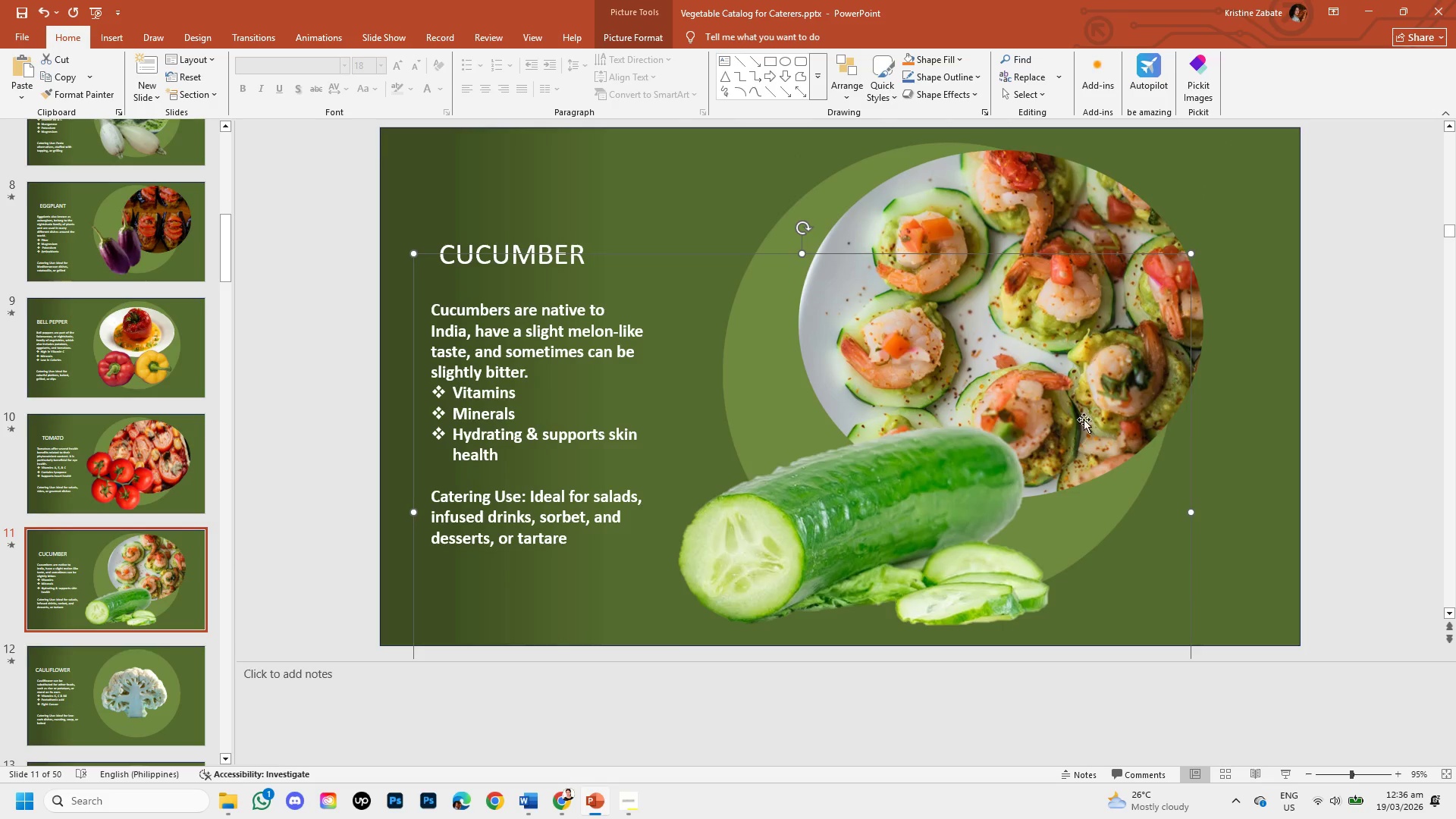 
left_click([1082, 385])
 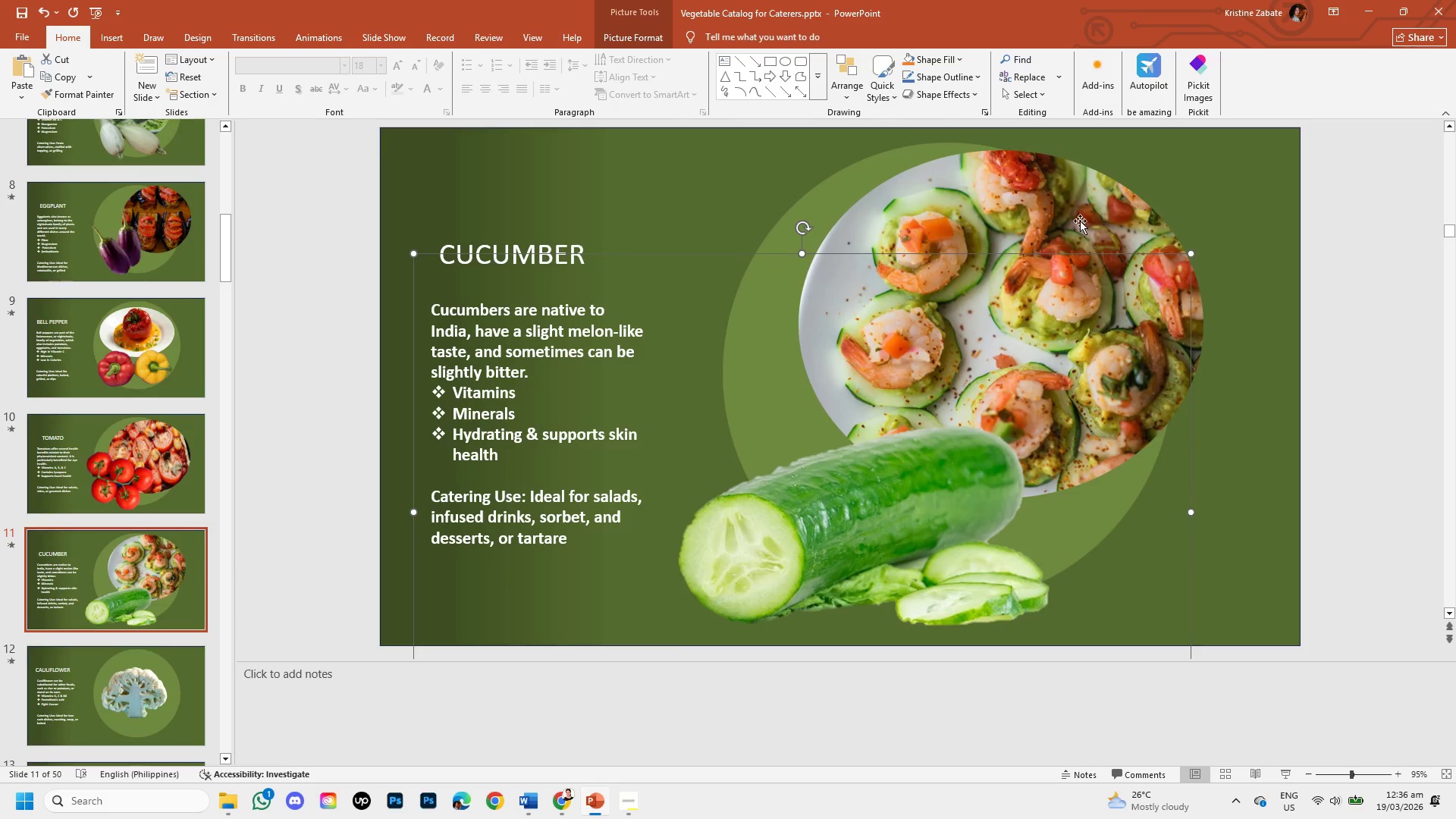 
left_click([1080, 221])
 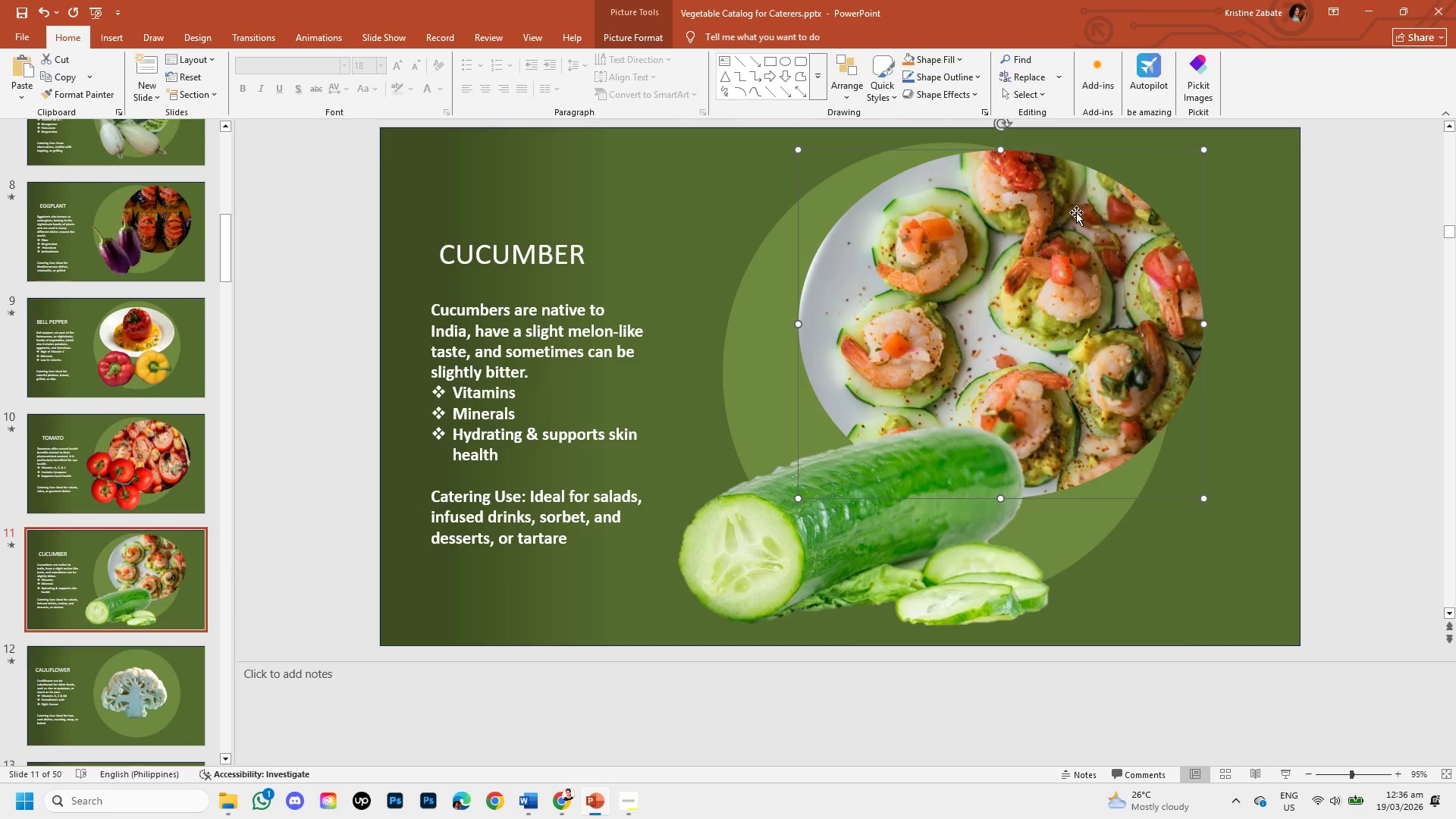 
left_click_drag(start_coordinate=[1076, 212], to_coordinate=[1053, 218])
 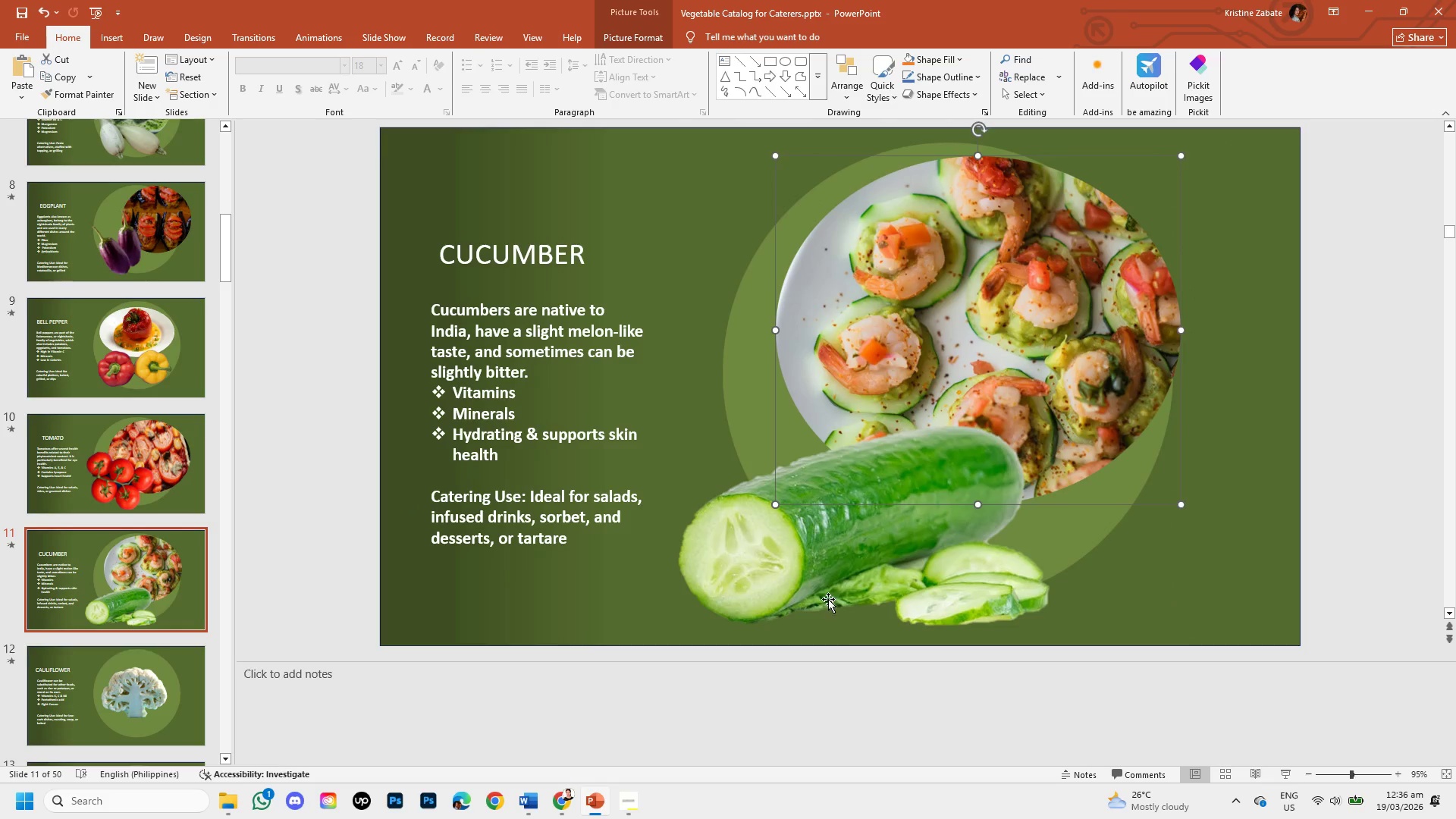 
left_click([821, 575])
 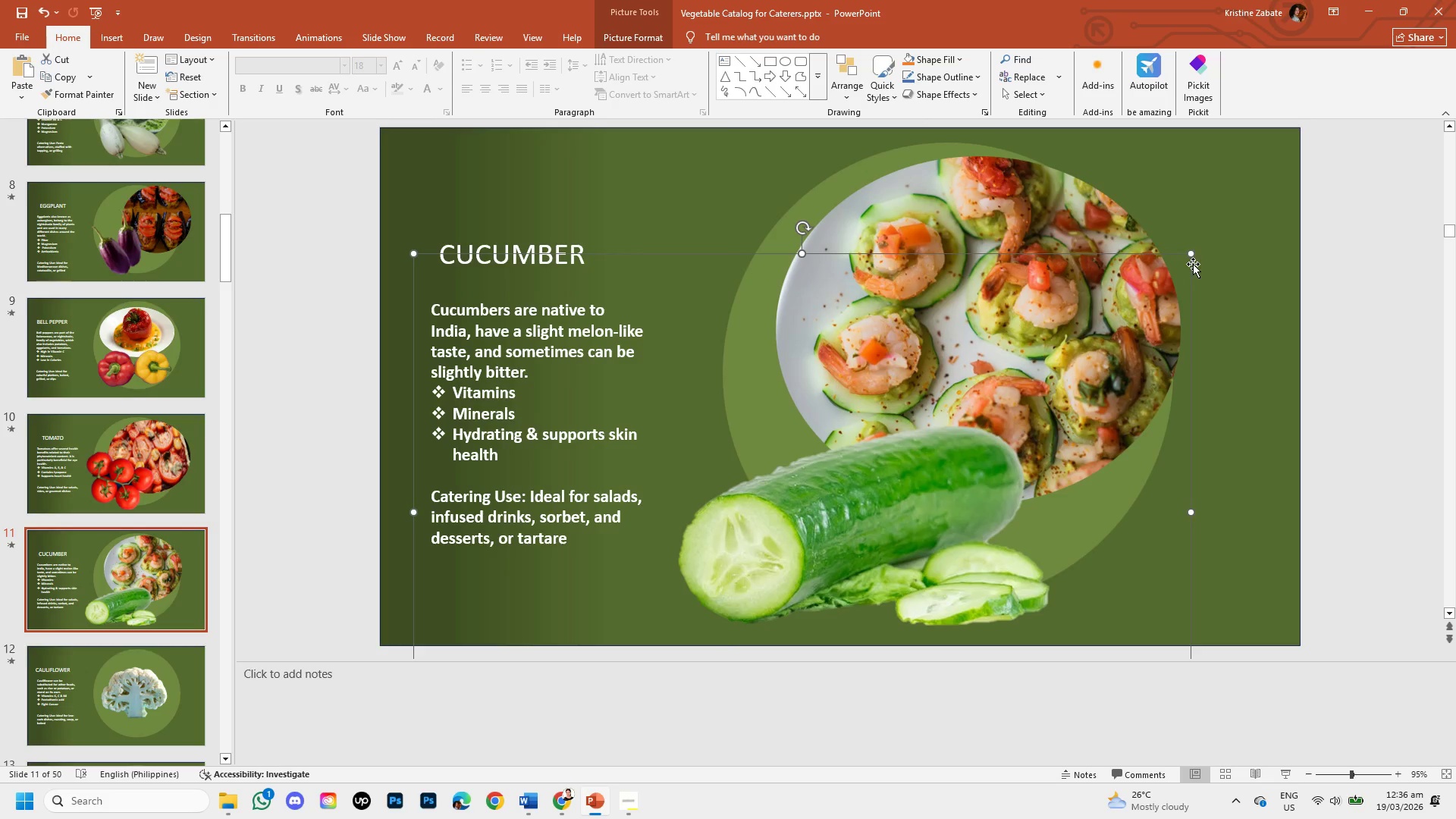 
left_click_drag(start_coordinate=[1193, 257], to_coordinate=[1133, 332])
 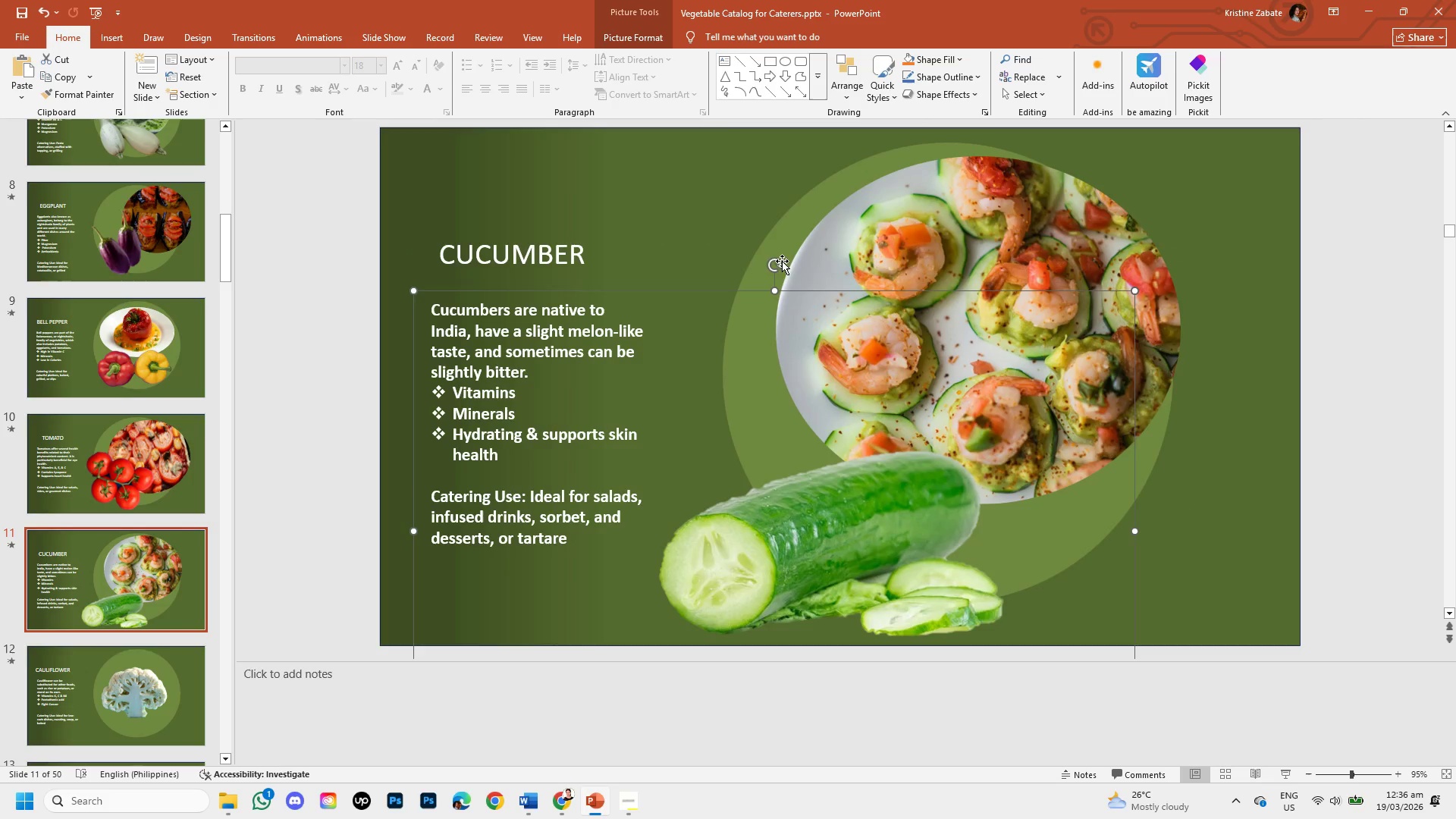 
left_click_drag(start_coordinate=[778, 260], to_coordinate=[814, 270])
 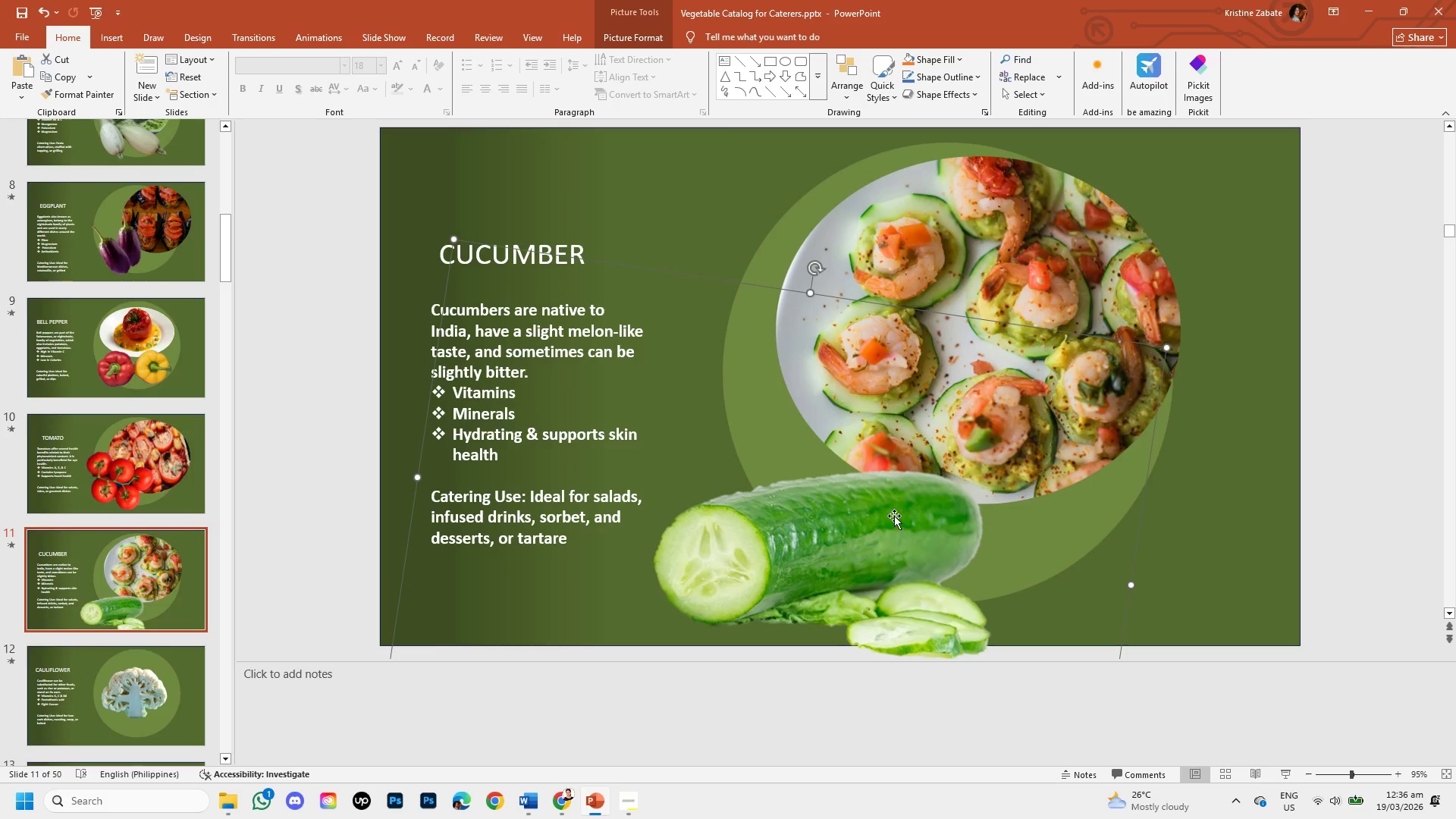 
left_click_drag(start_coordinate=[894, 516], to_coordinate=[895, 503])
 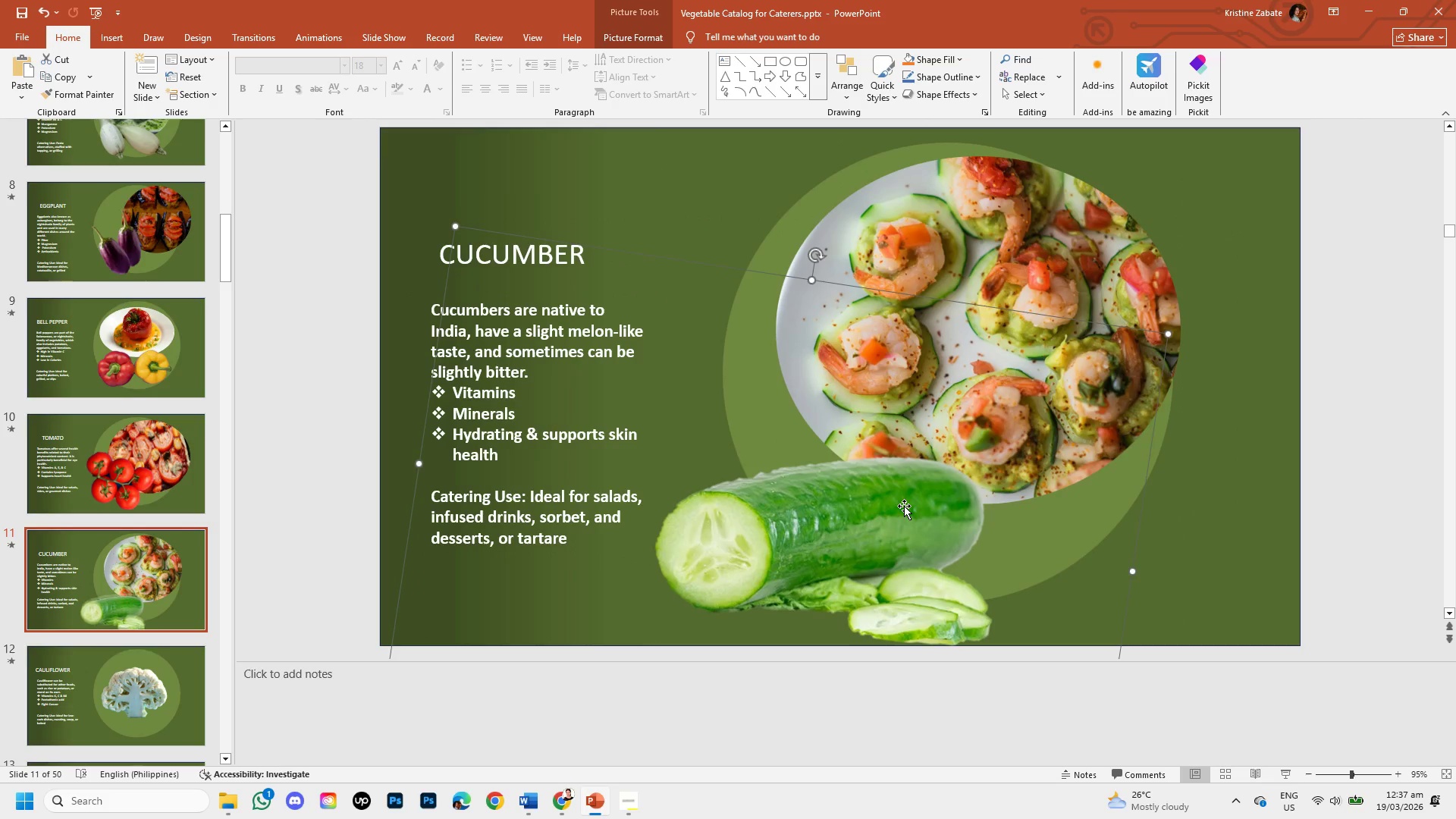 
left_click_drag(start_coordinate=[904, 506], to_coordinate=[909, 491])
 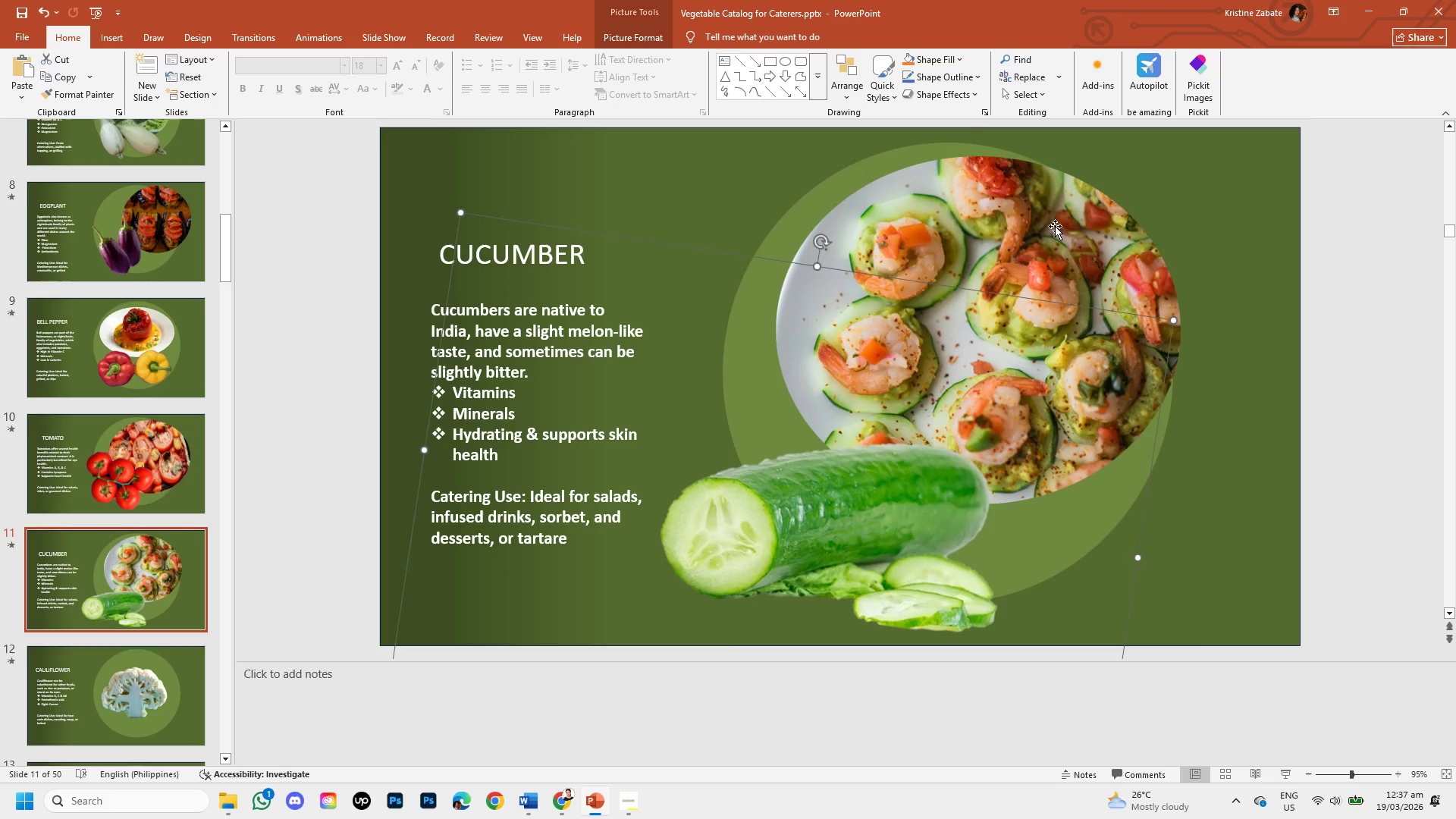 
left_click([1055, 226])
 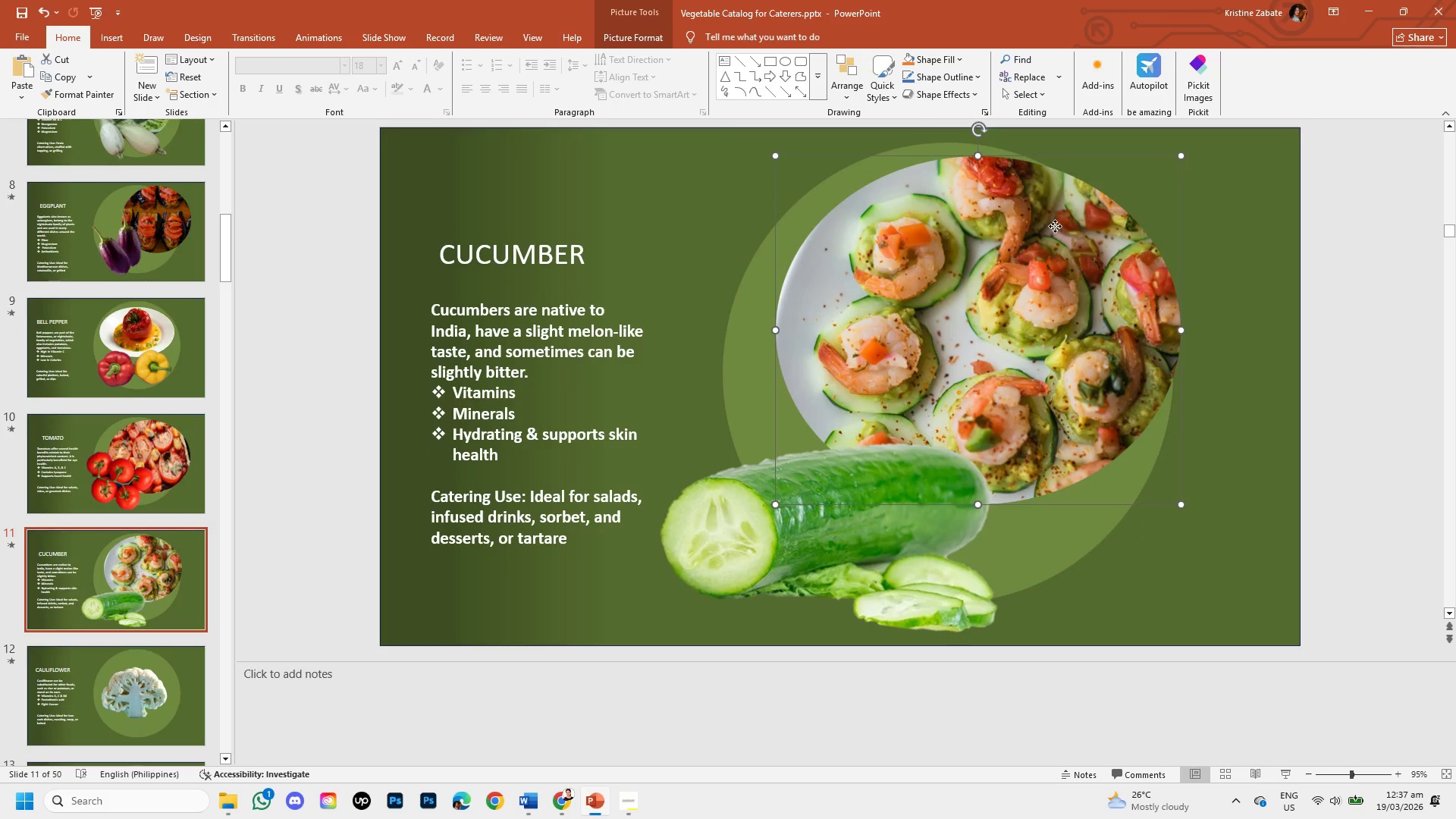 
left_click_drag(start_coordinate=[1055, 226], to_coordinate=[1122, 212])
 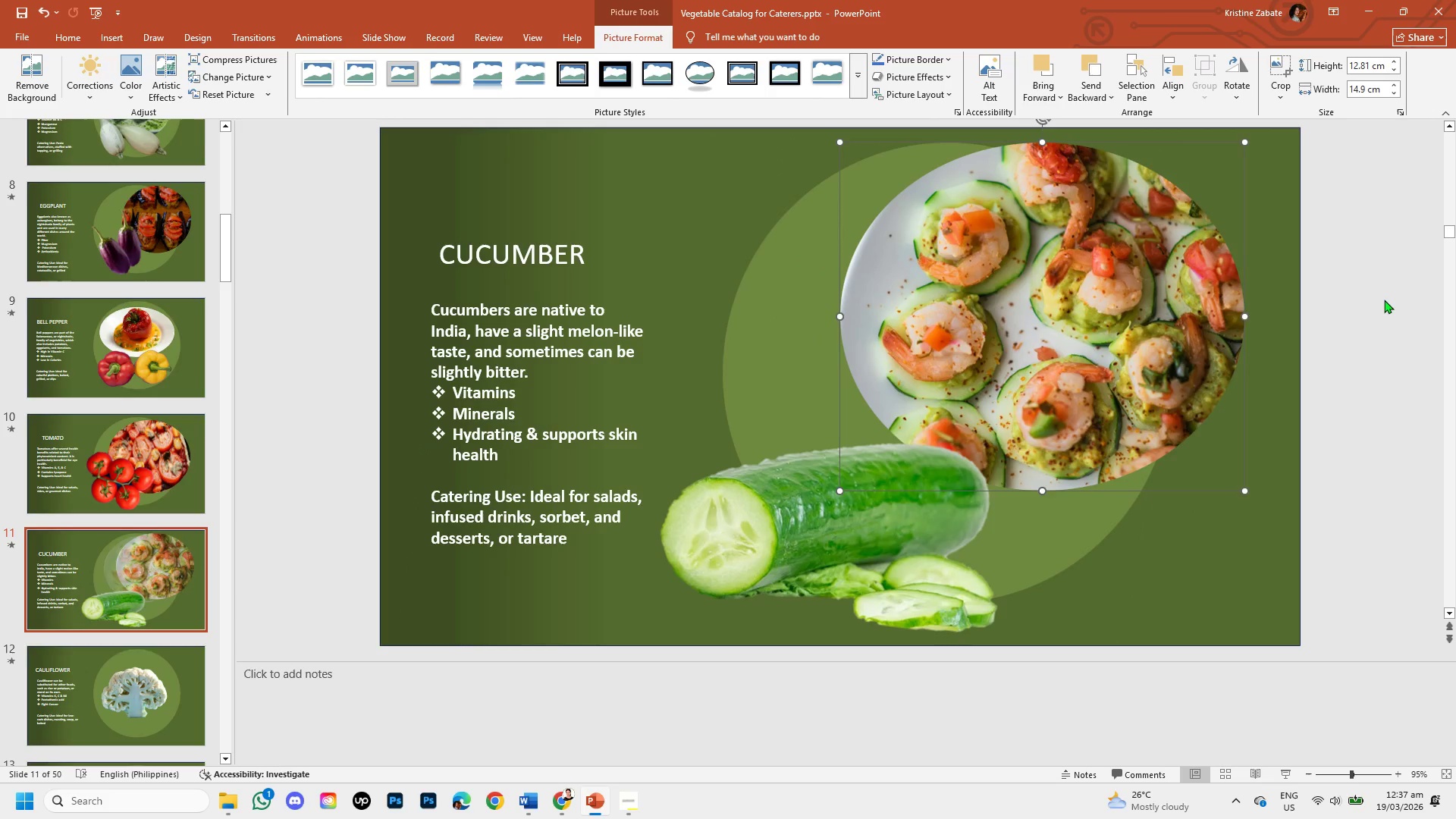 
left_click([1385, 301])
 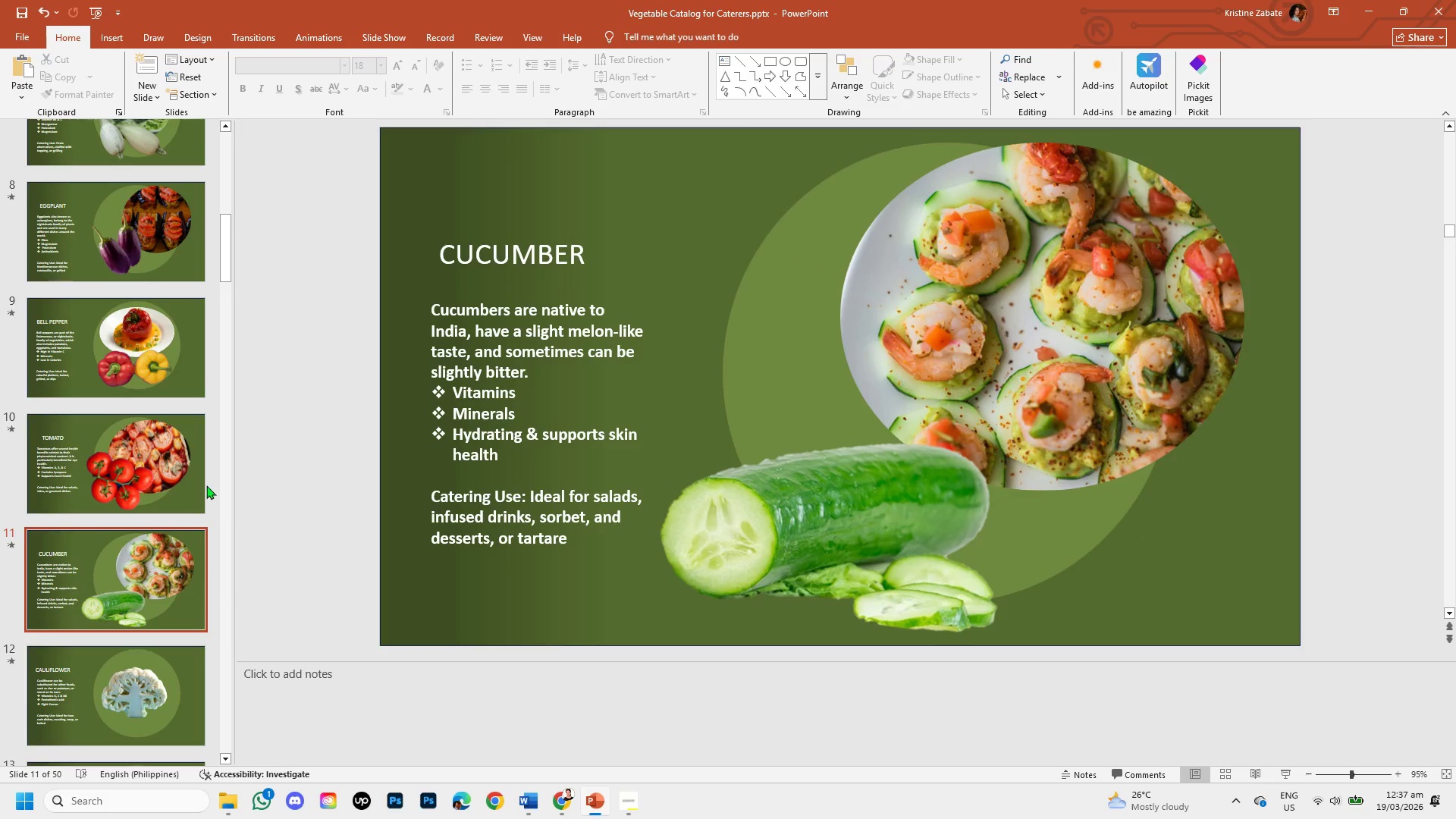 
left_click([127, 514])
 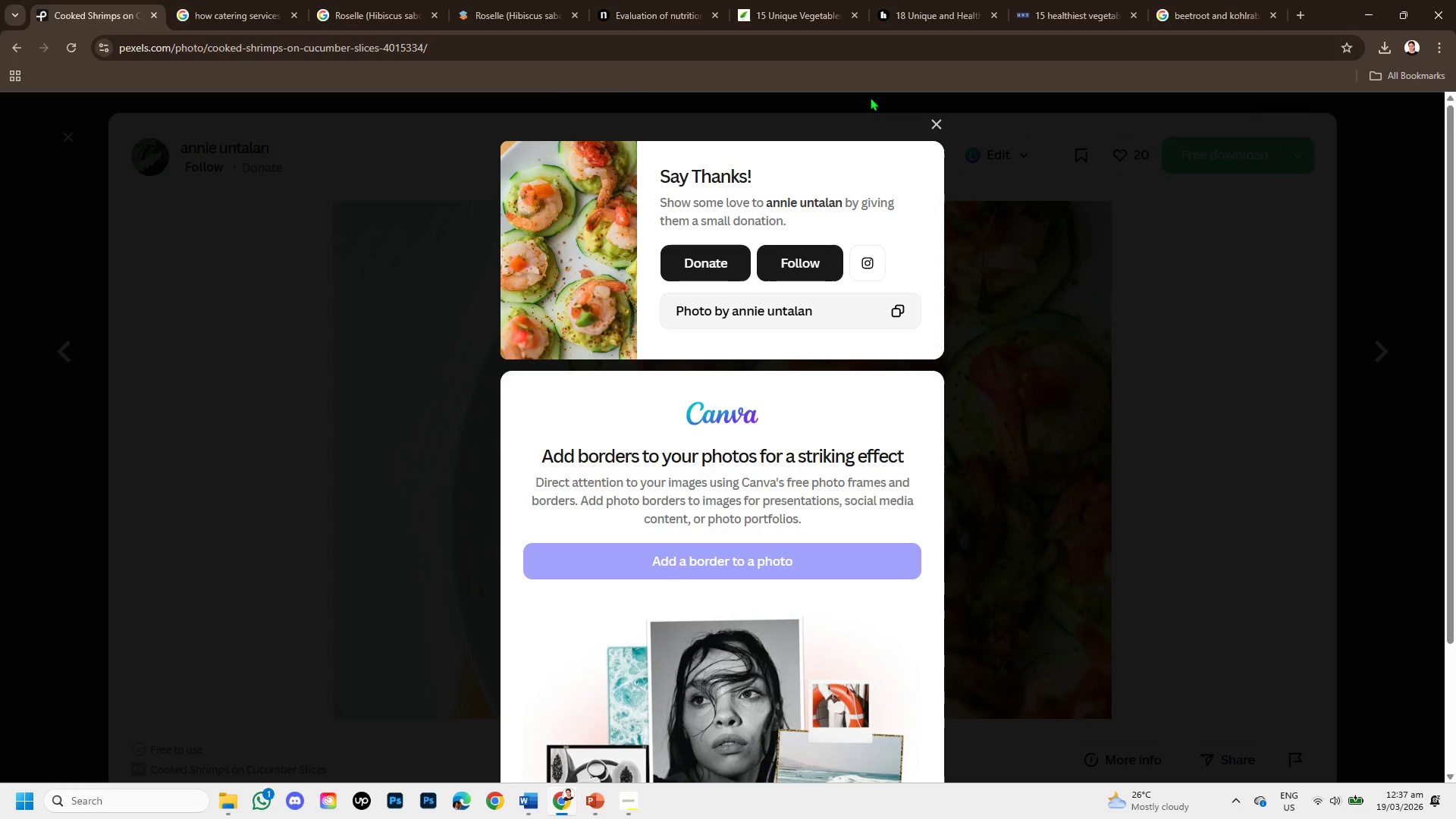 
scroll: coordinate [128, 535], scroll_direction: down, amount: 1.0
 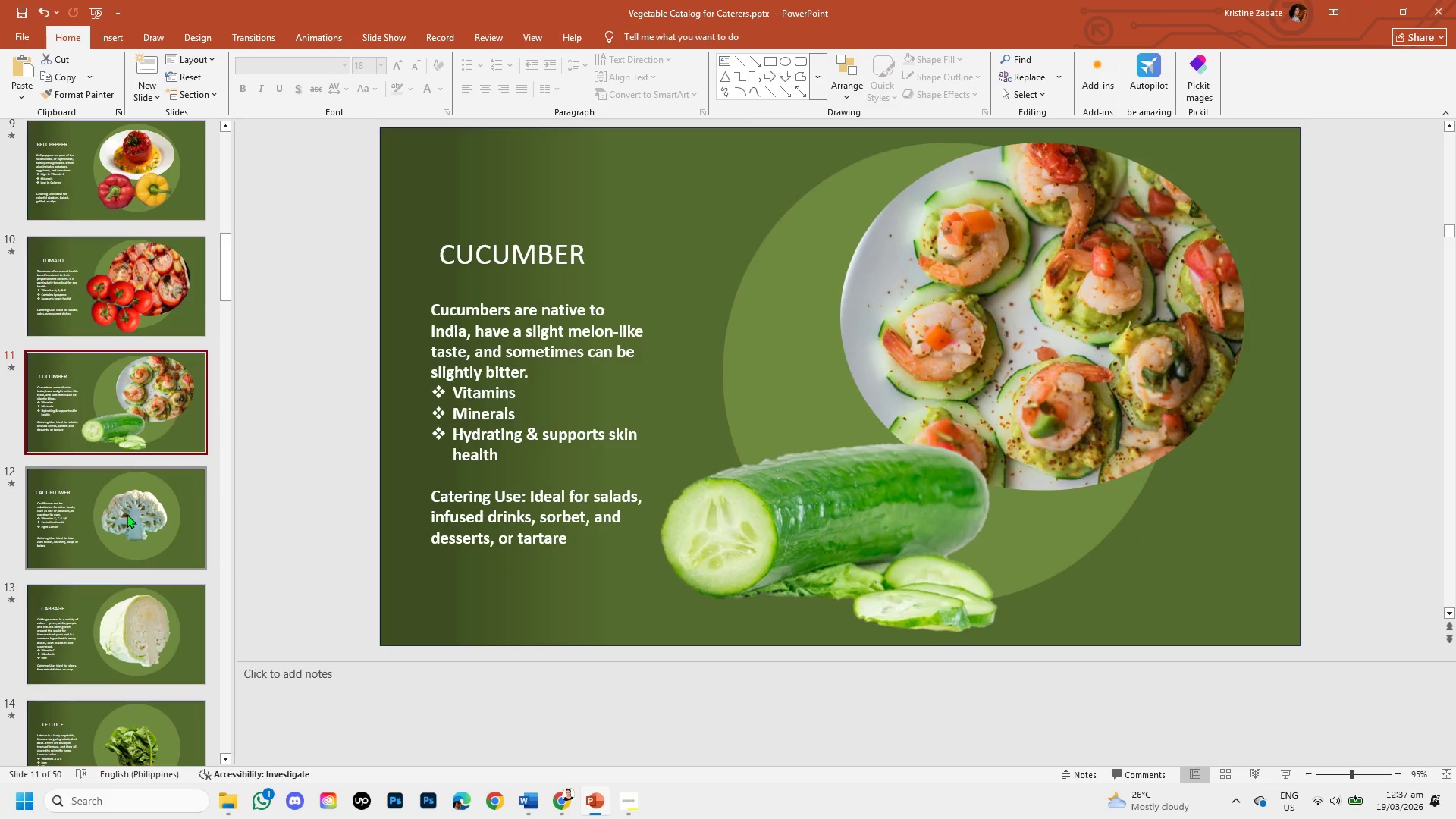 
left_click_drag(start_coordinate=[458, 46], to_coordinate=[0, 49])
 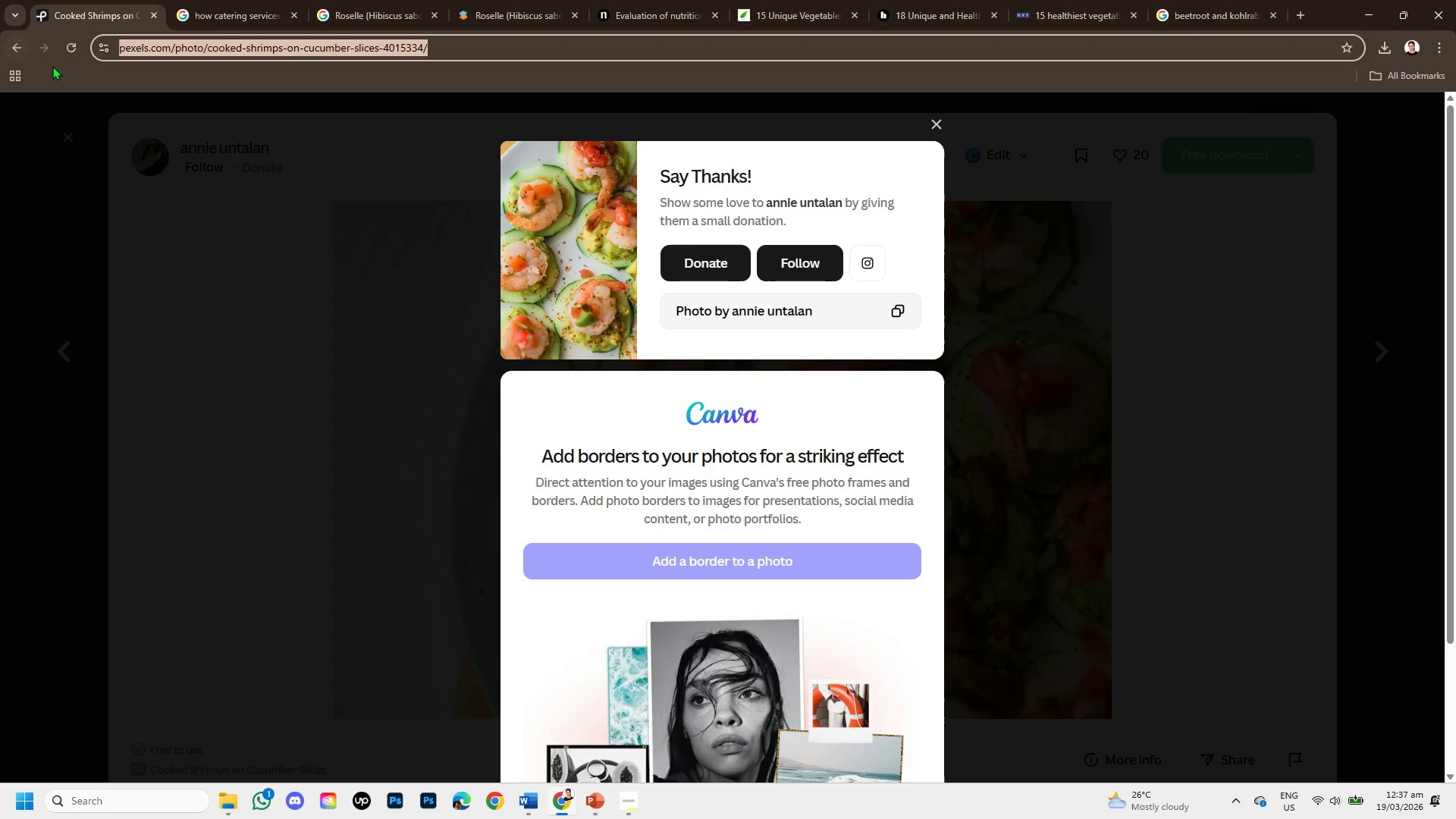 
key(Control+C)
 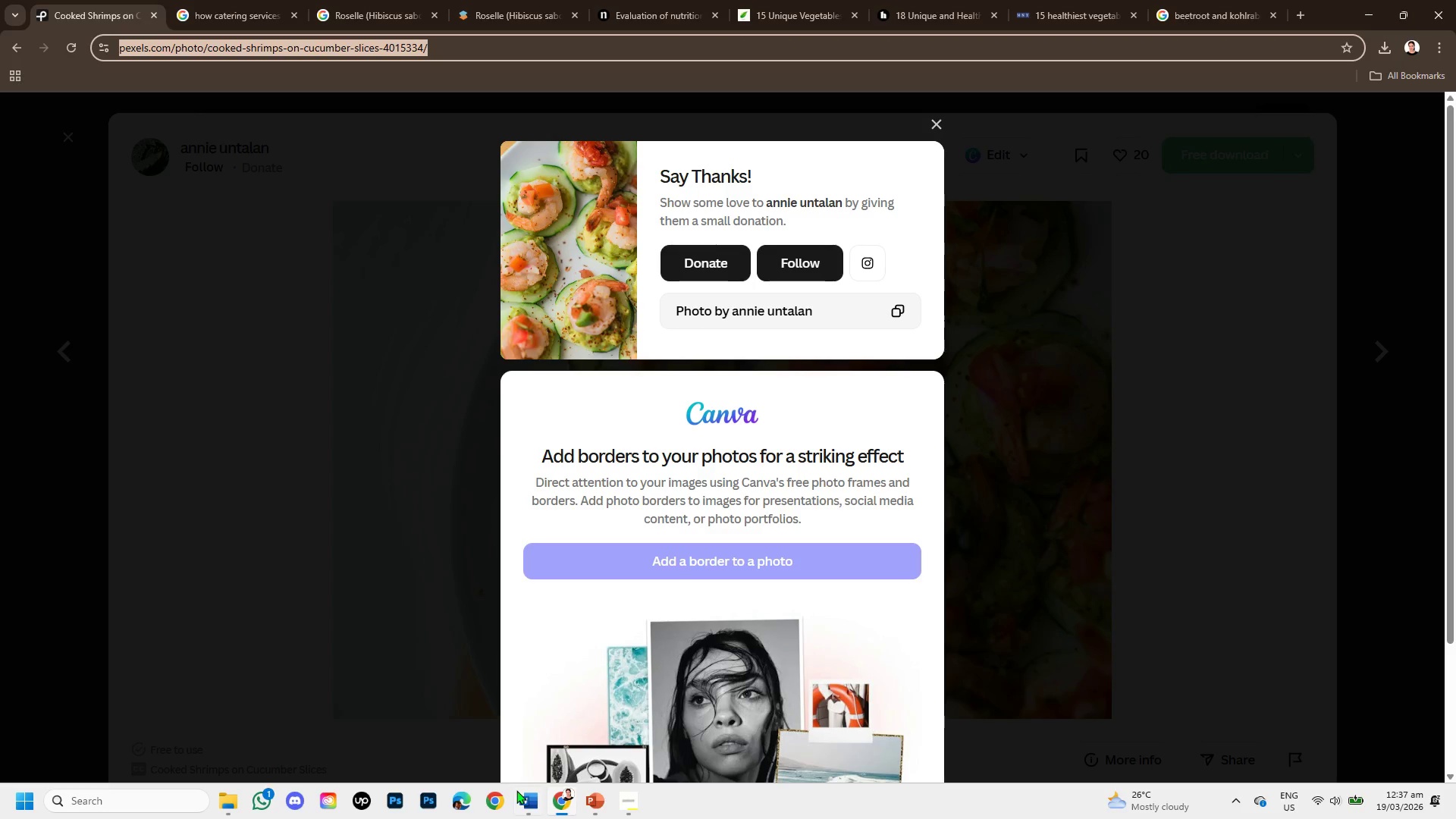 
left_click([517, 792])
 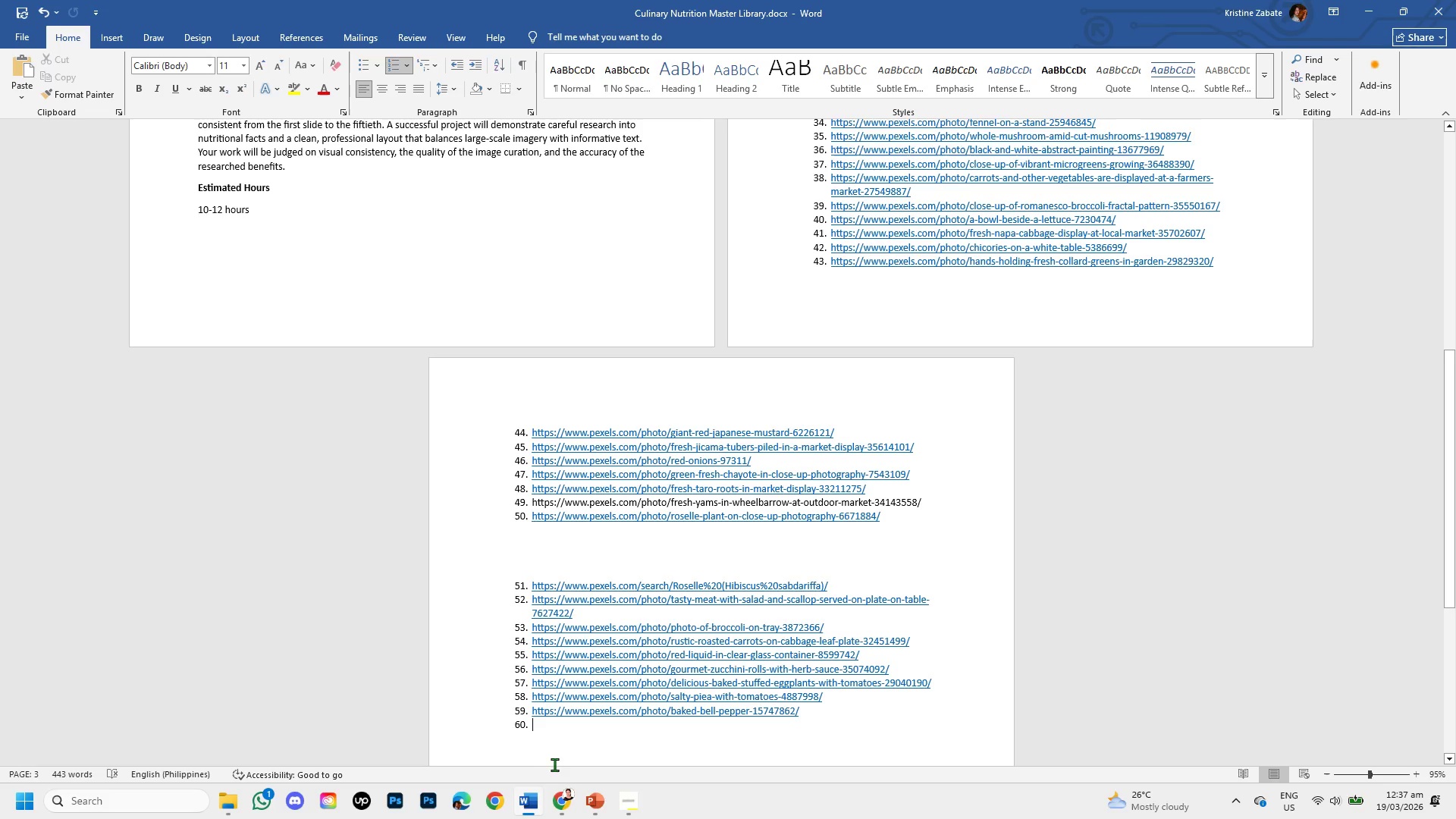 
key(Control+V)
 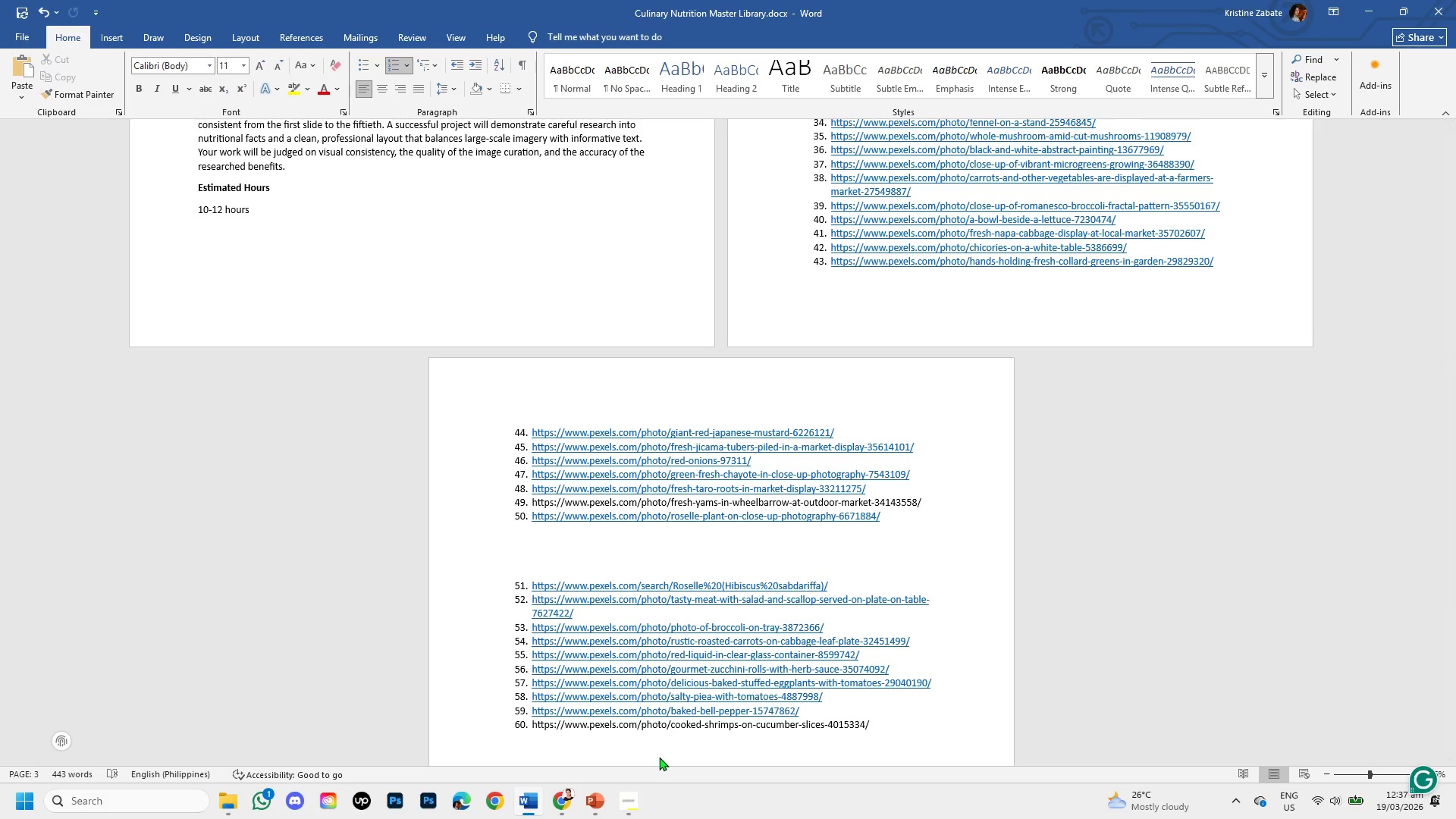 
key(Enter)
 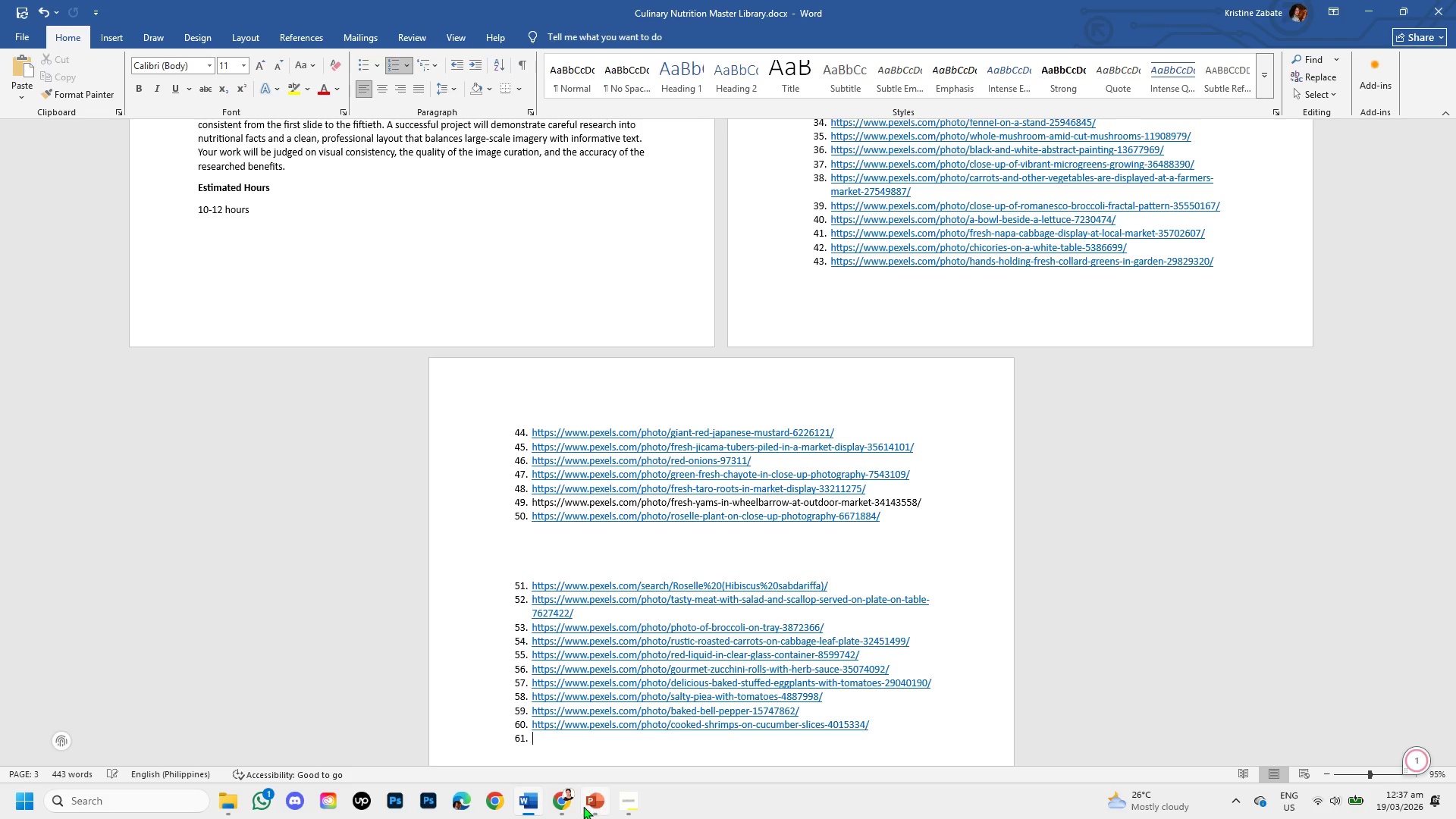 
left_click([556, 799])
 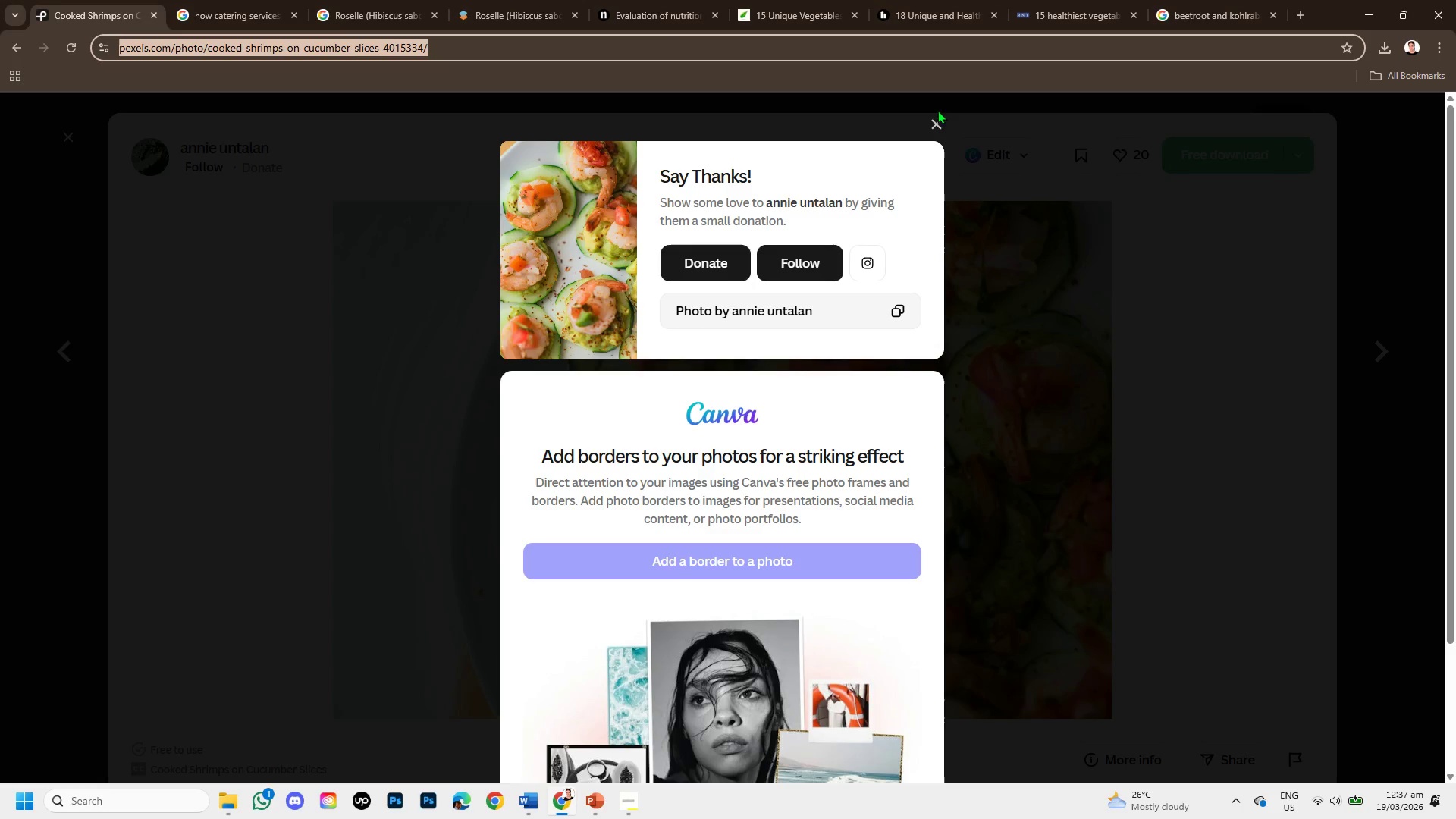 
left_click([934, 121])
 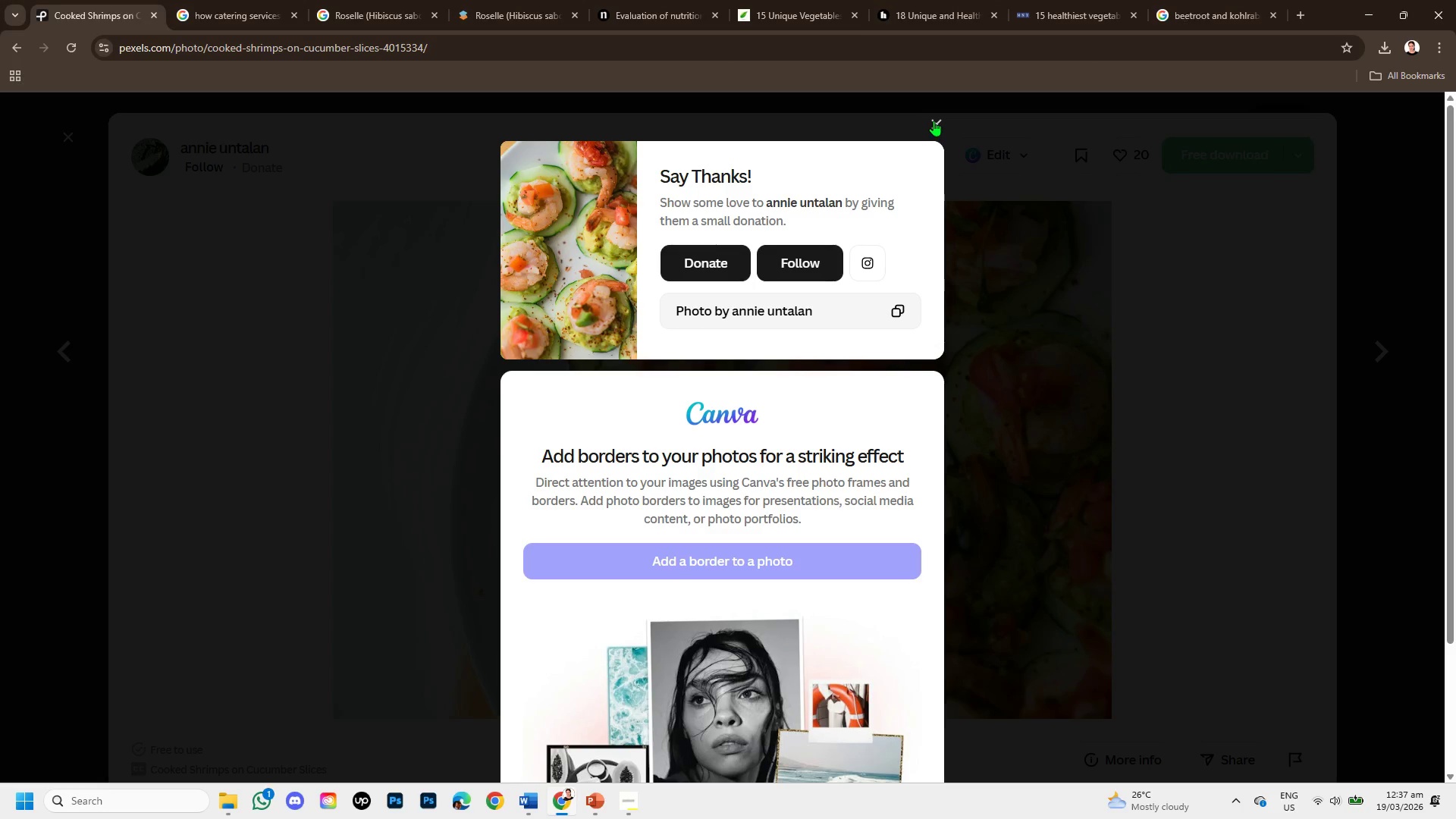 
mouse_move([920, 116])
 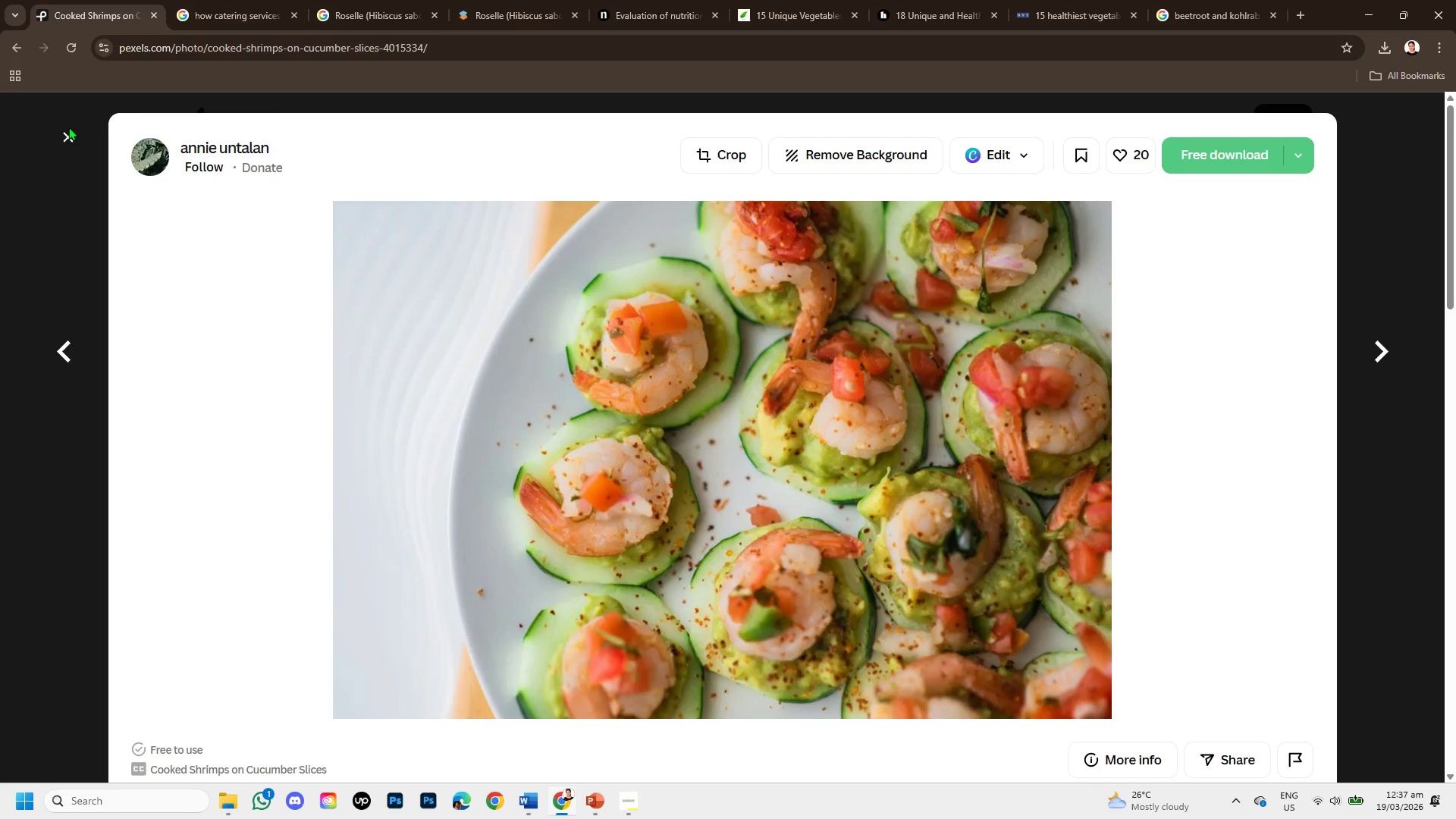 
left_click([68, 127])
 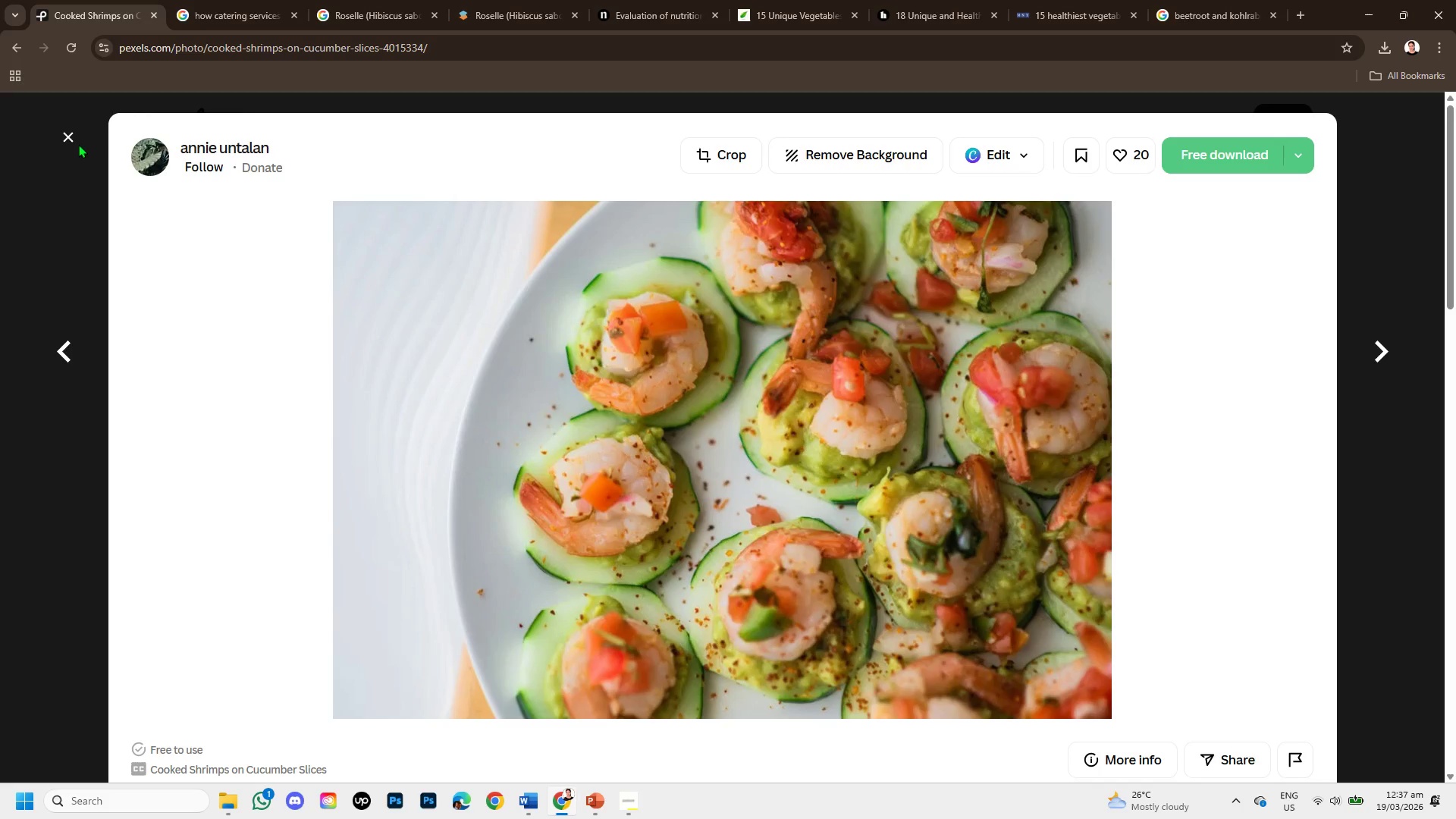 
left_click([72, 133])
 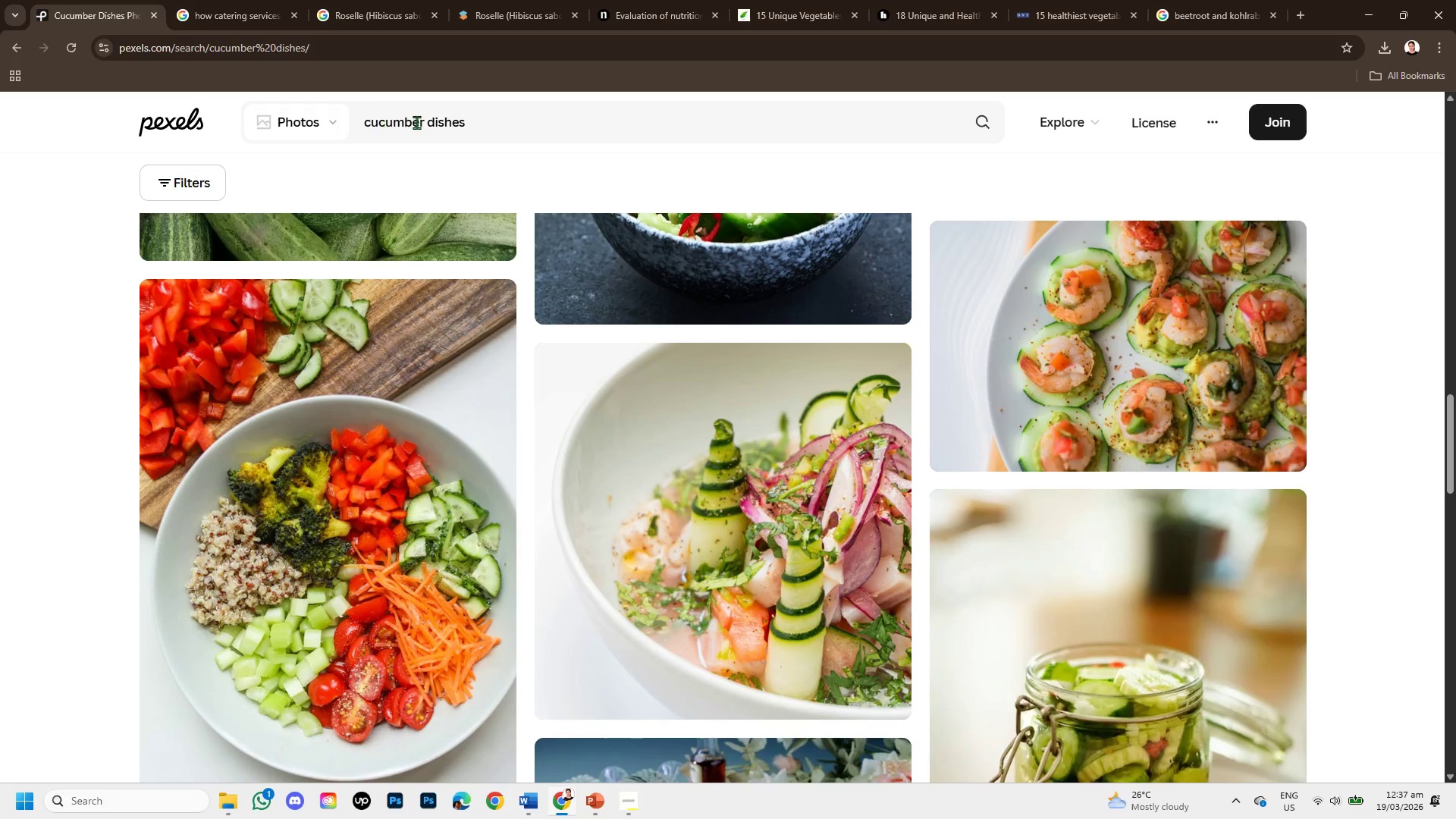 
left_click_drag(start_coordinate=[422, 122], to_coordinate=[344, 121])
 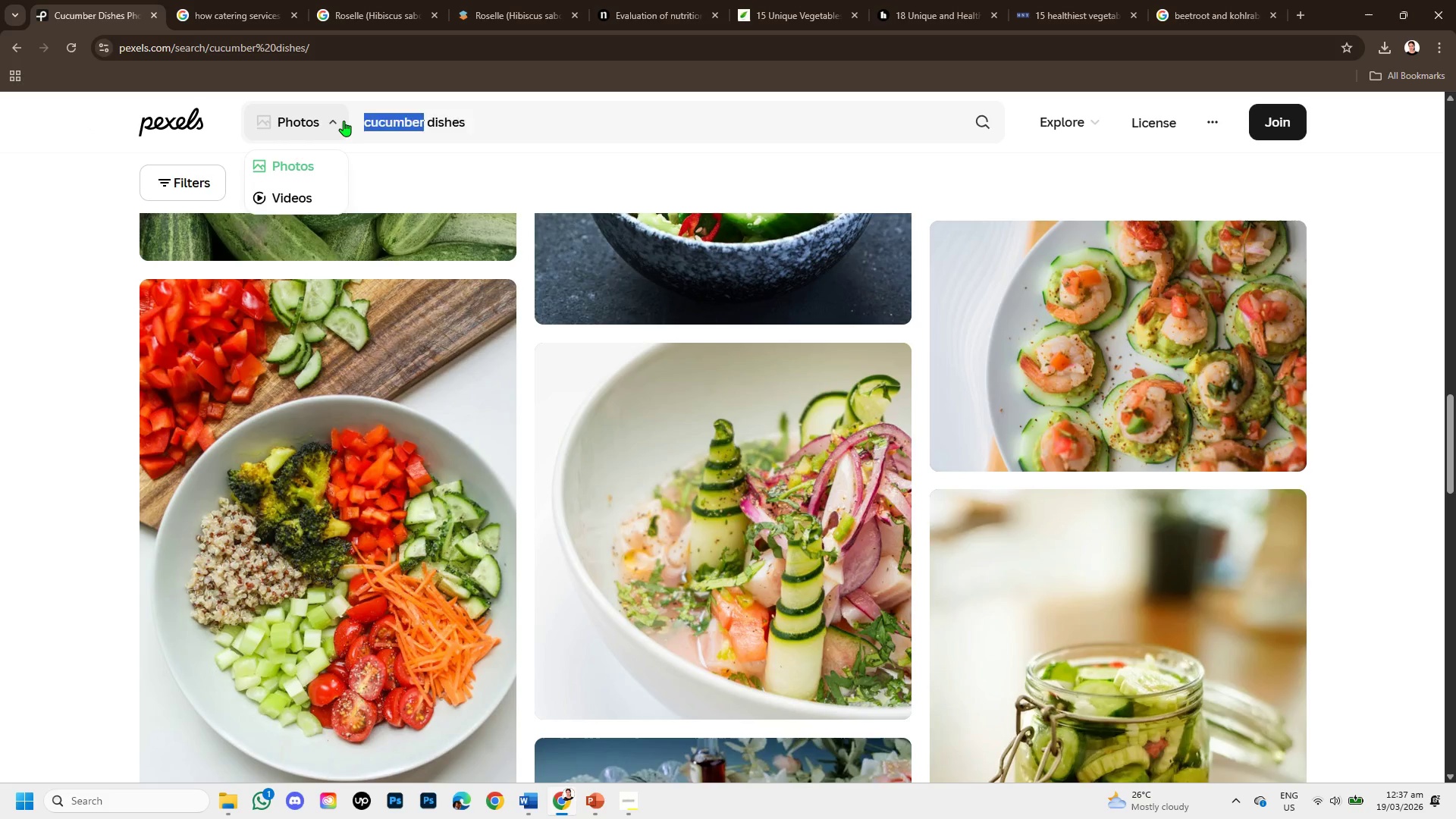 
key(Backspace)
type(cauliflower)
 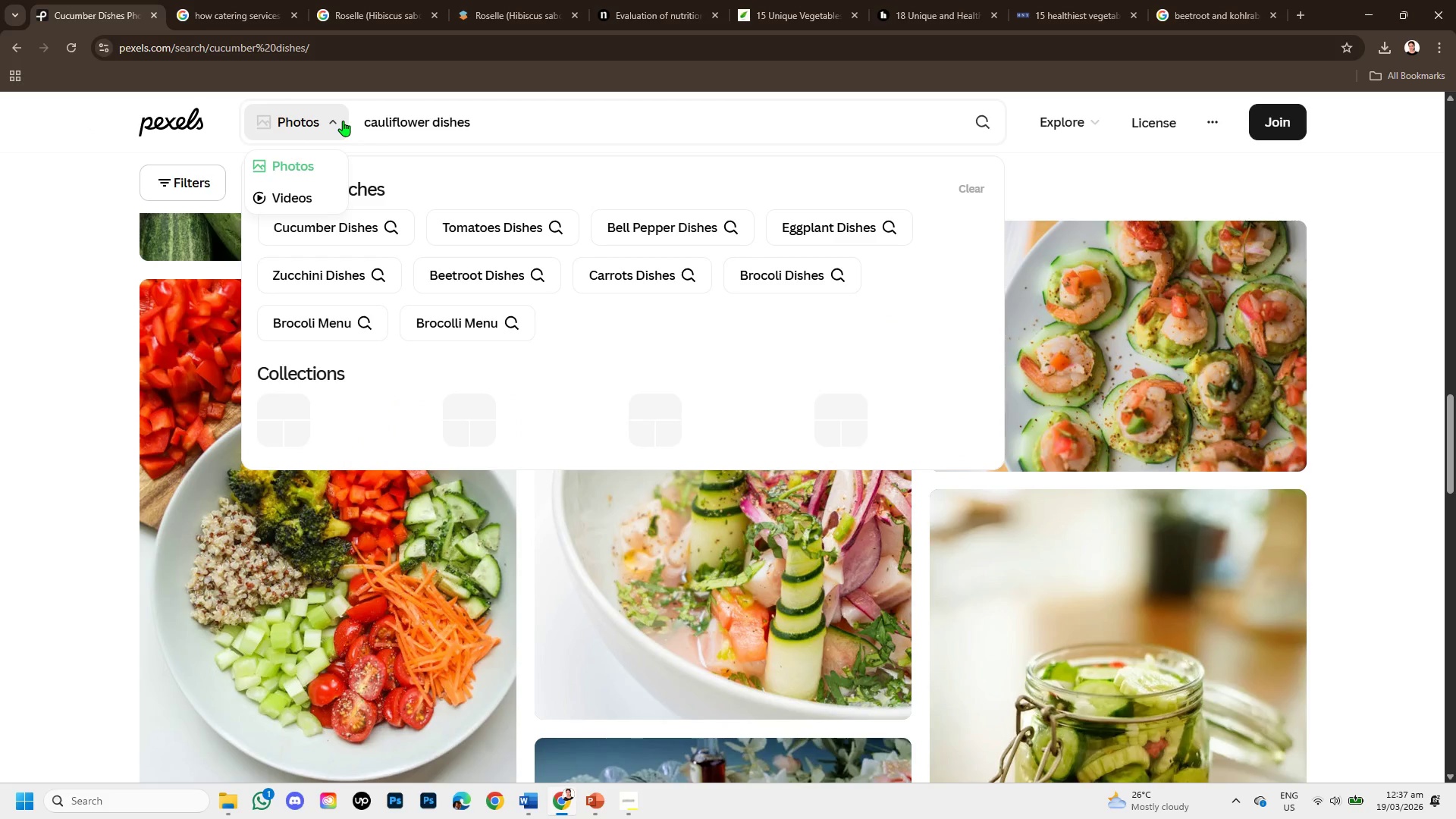 
key(Enter)
 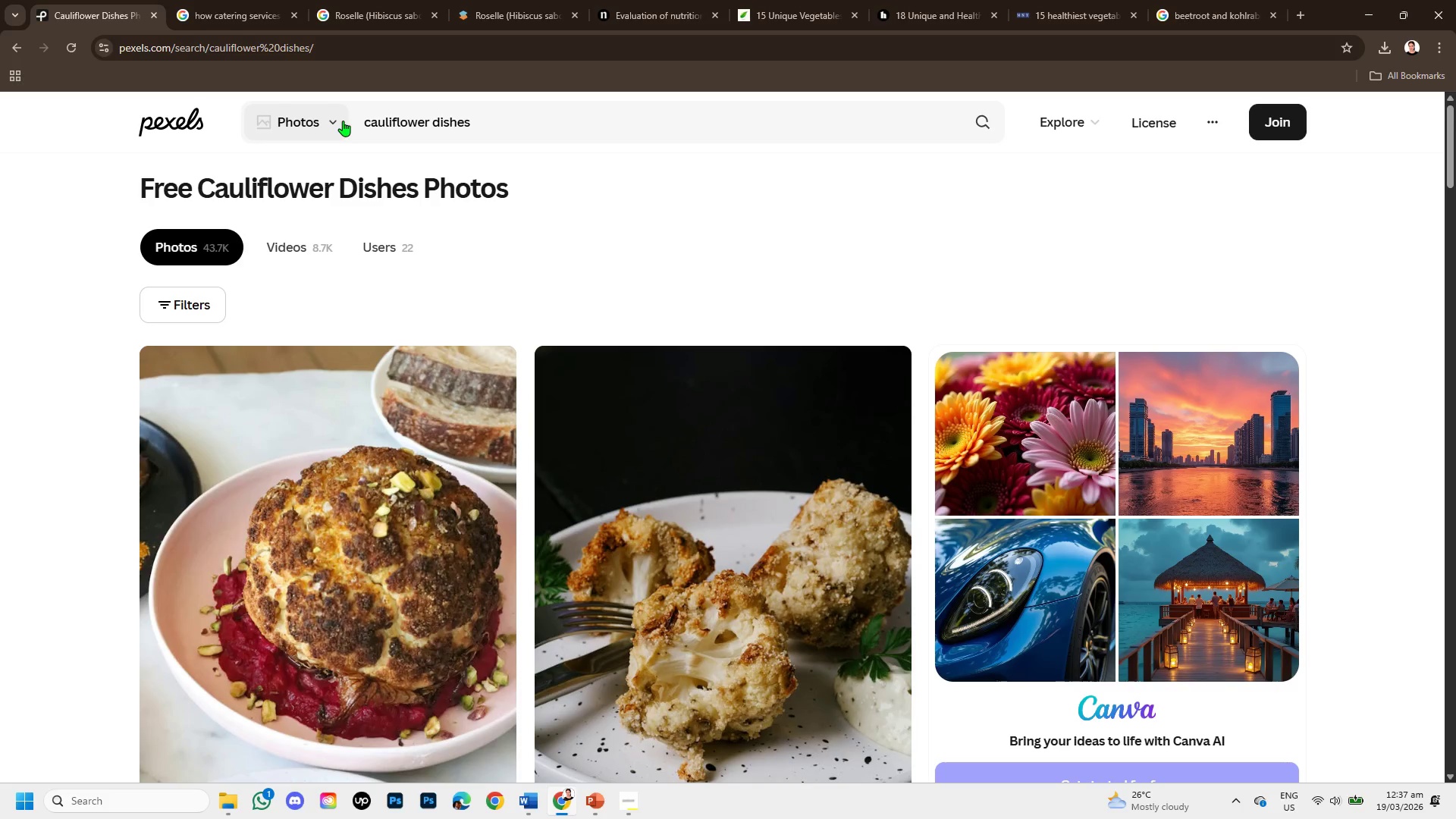 
scroll: coordinate [598, 404], scroll_direction: down, amount: 4.0
 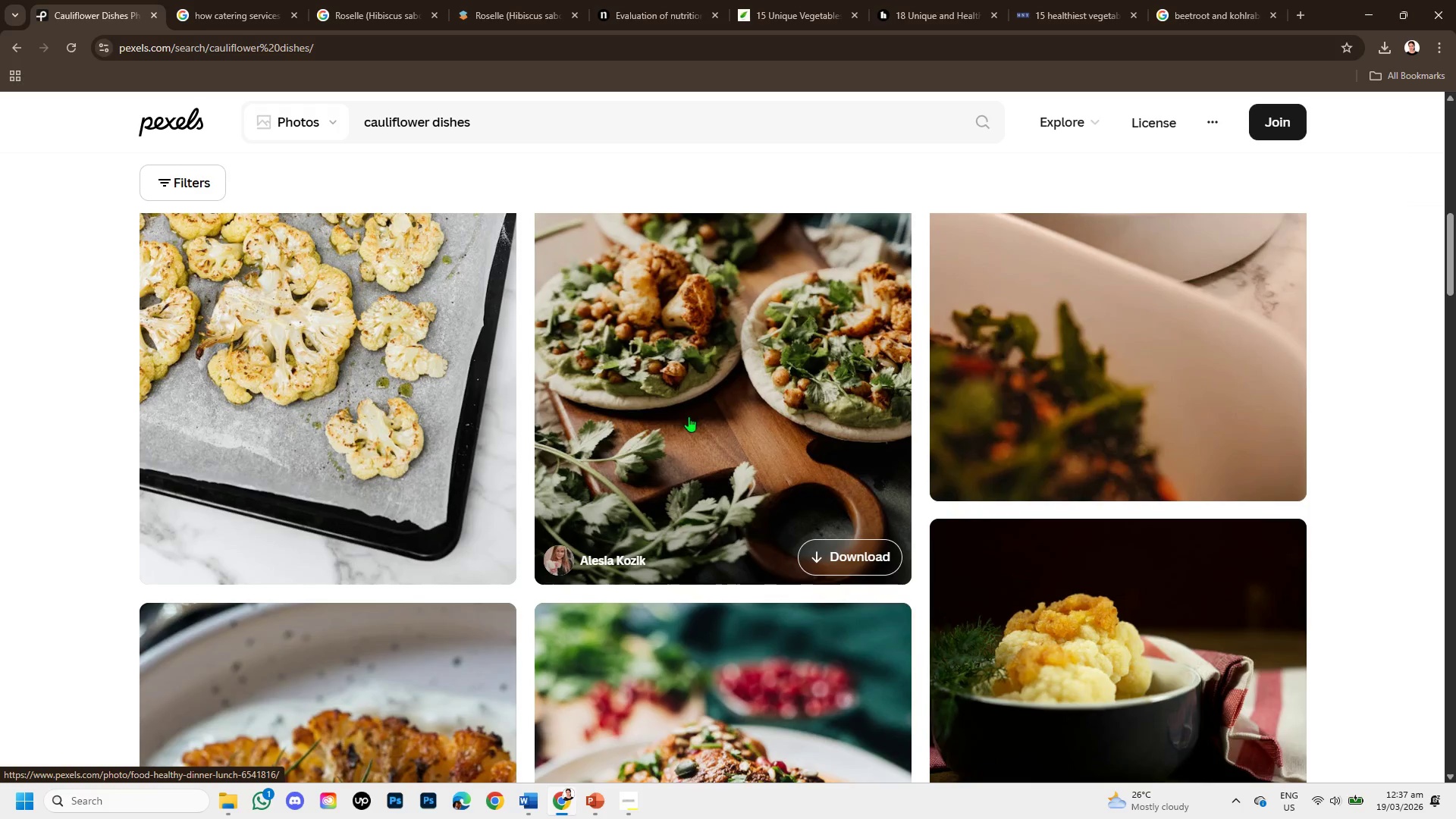 
scroll: coordinate [693, 418], scroll_direction: up, amount: 2.0
 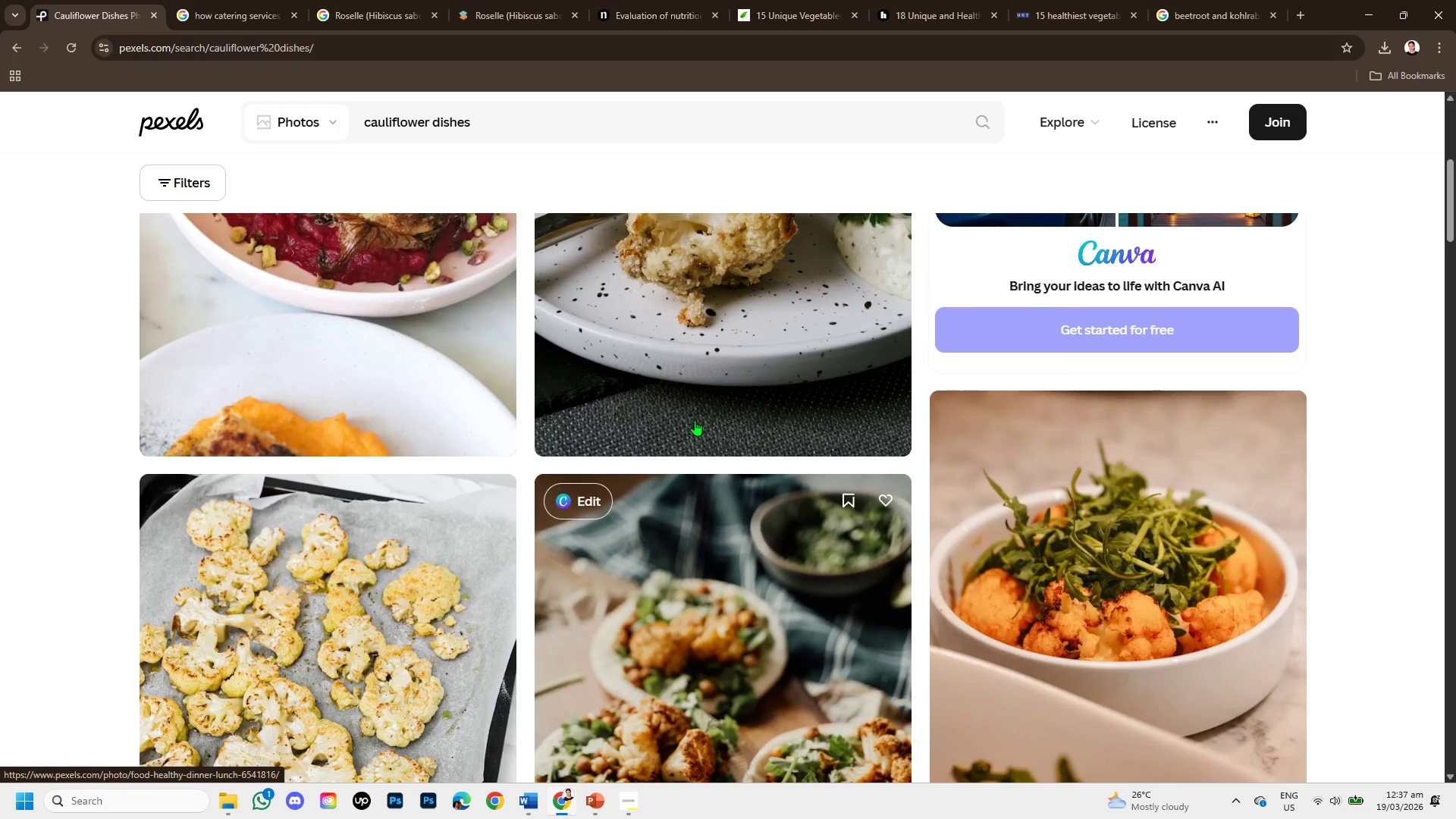 
scroll: coordinate [698, 475], scroll_direction: down, amount: 5.0
 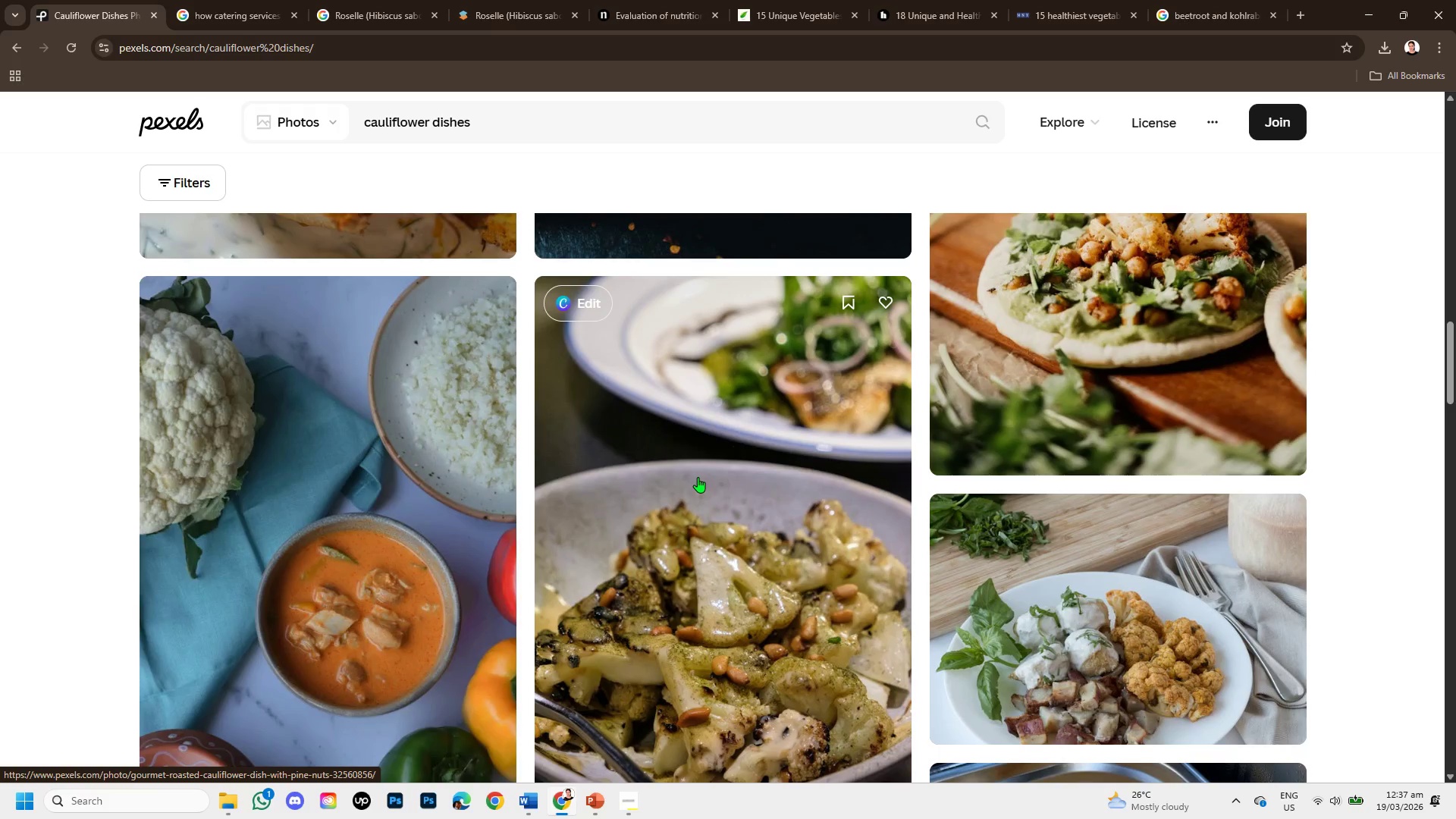 
scroll: coordinate [694, 457], scroll_direction: up, amount: 7.0
 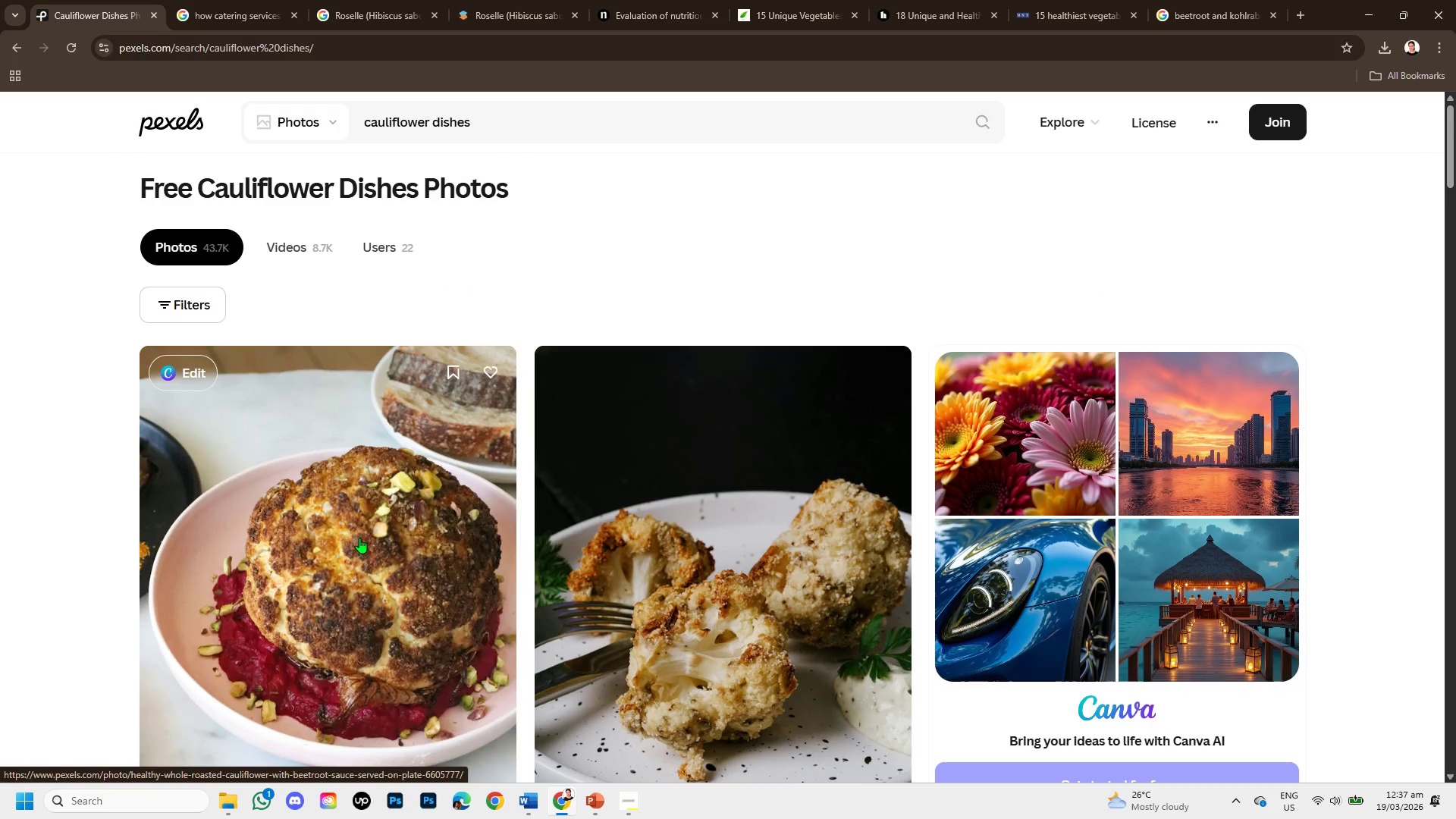 
scroll: coordinate [359, 531], scroll_direction: down, amount: 3.0
 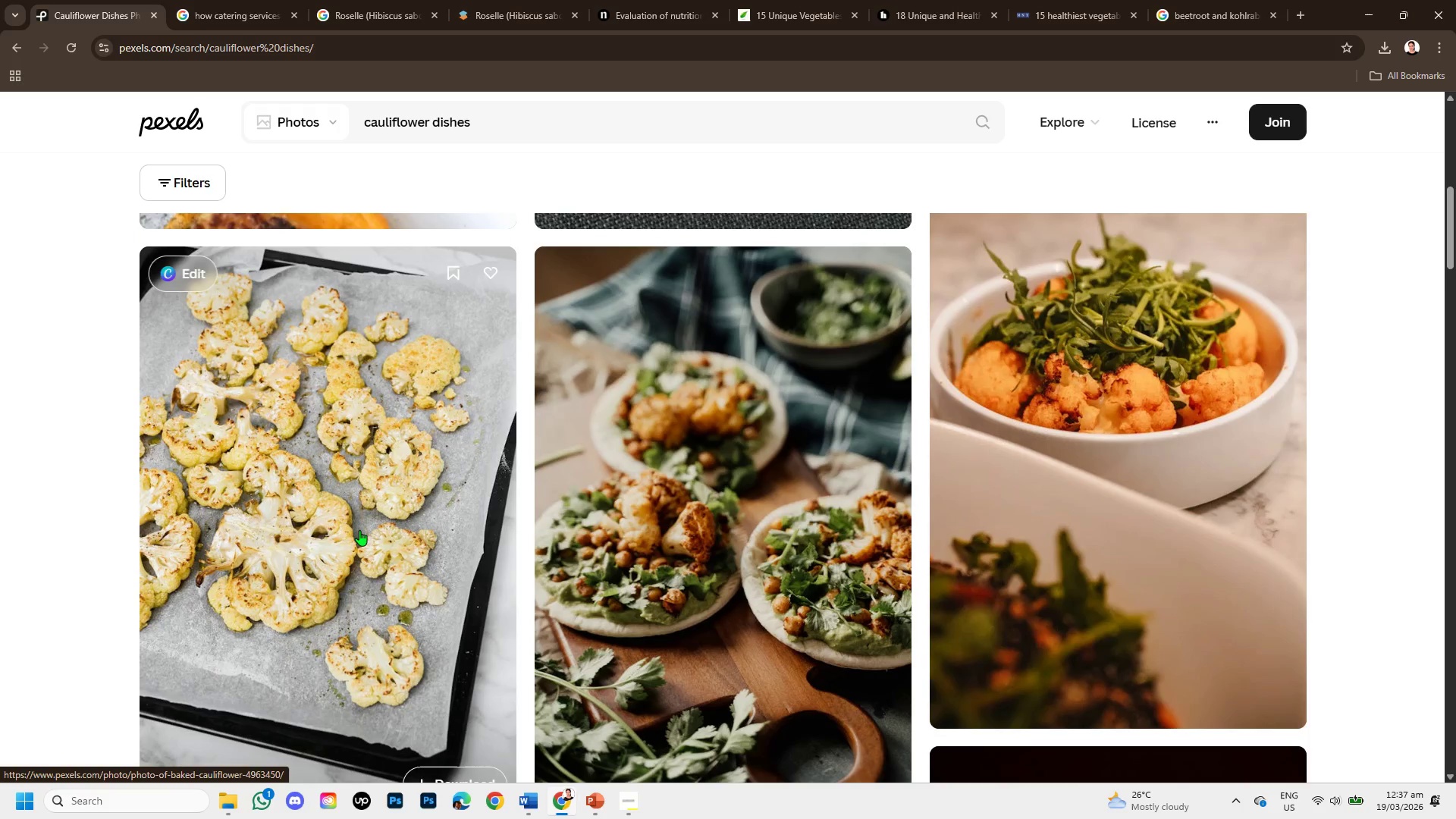 
left_click([356, 493])
 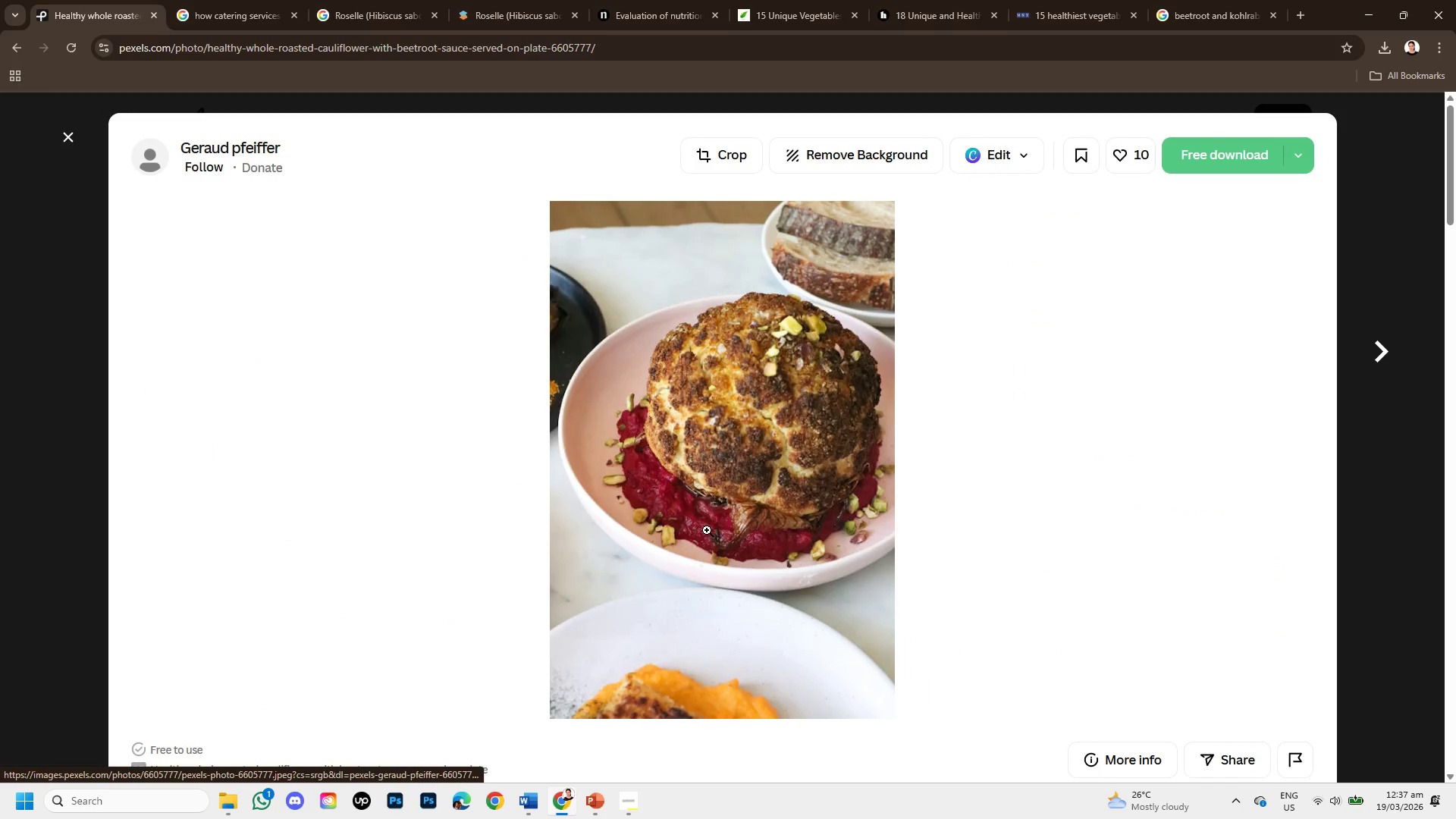 
scroll: coordinate [359, 529], scroll_direction: up, amount: 2.0
 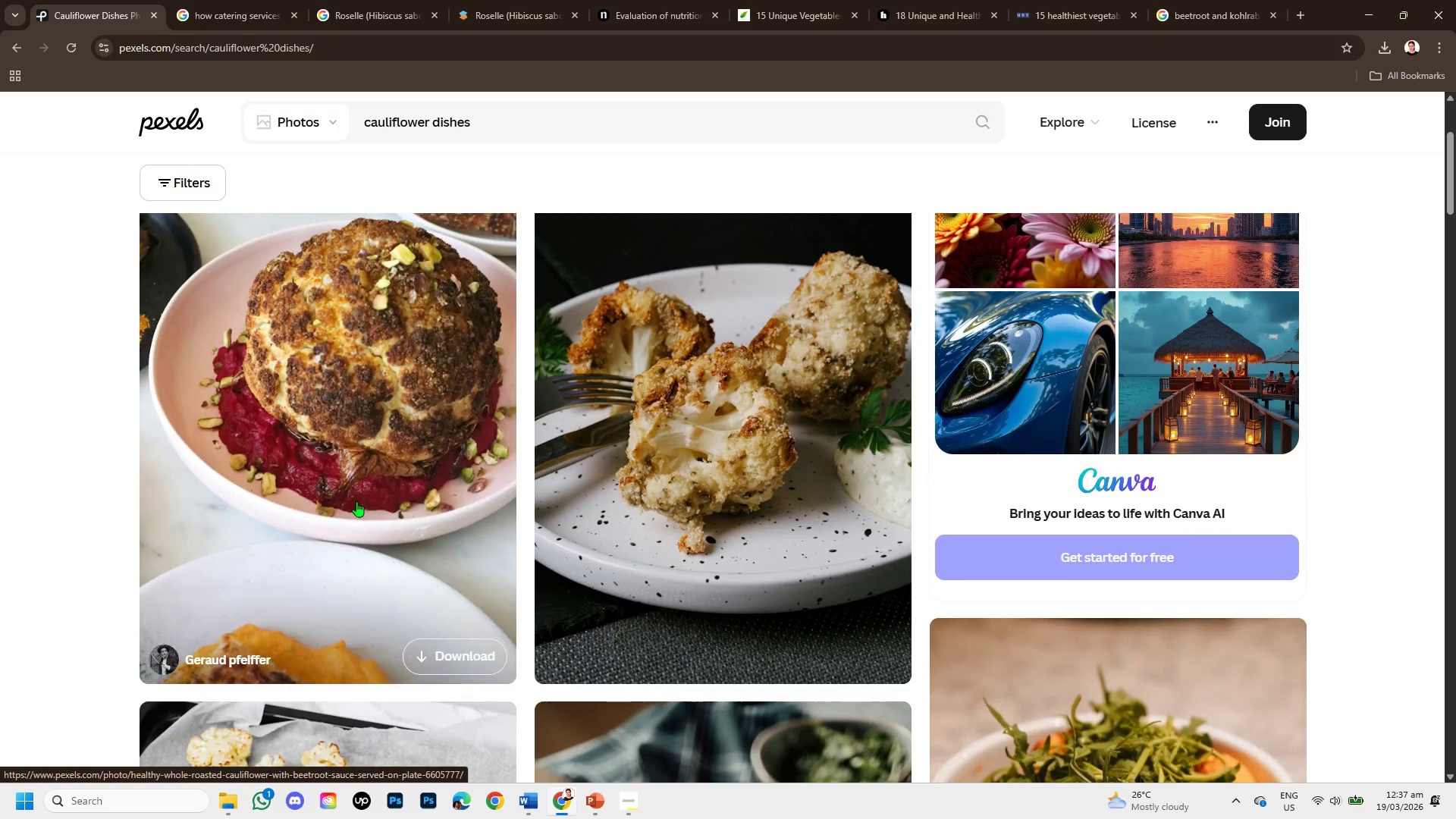 
scroll: coordinate [702, 544], scroll_direction: down, amount: 1.0
 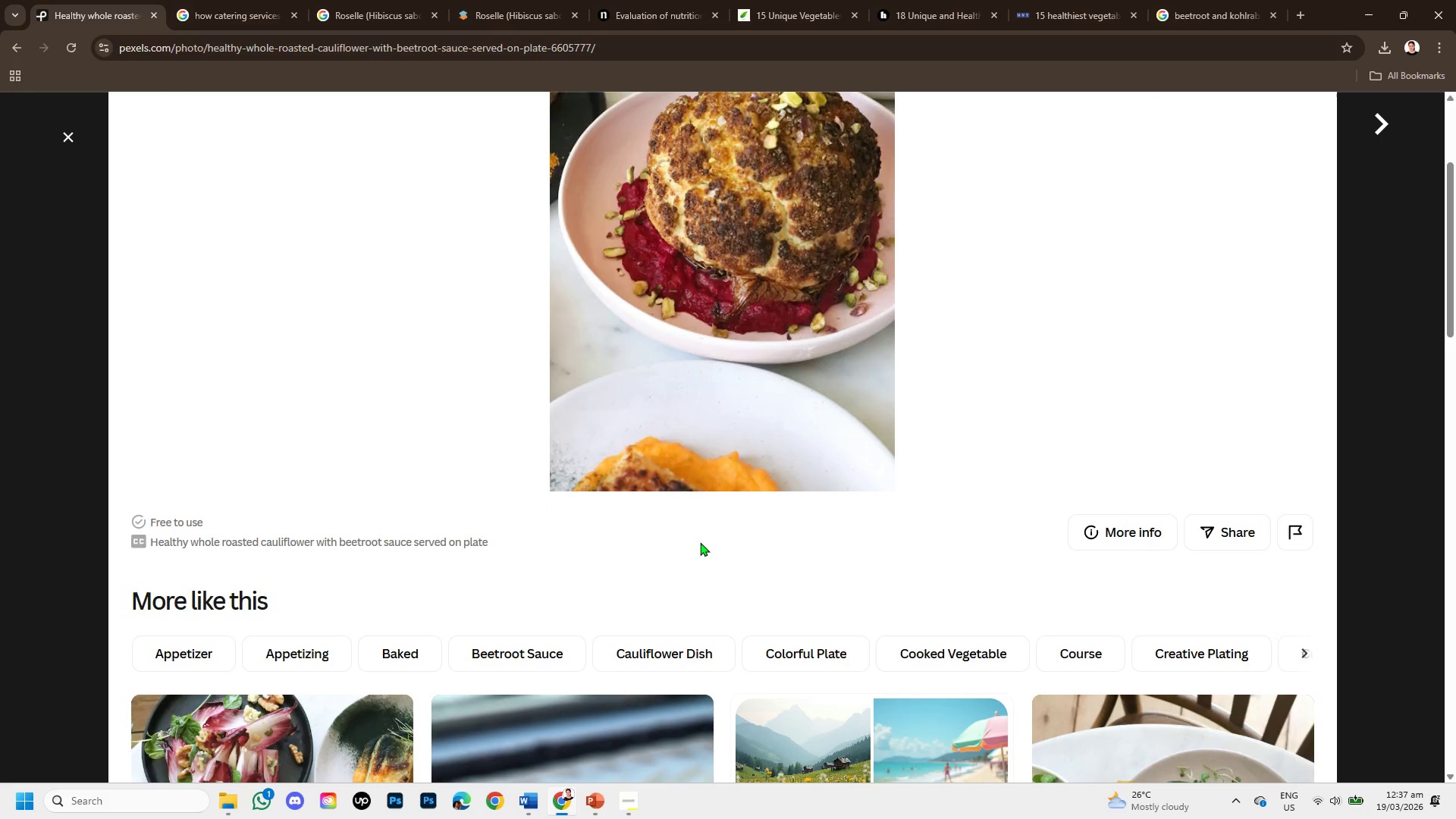 
right_click([698, 492])
 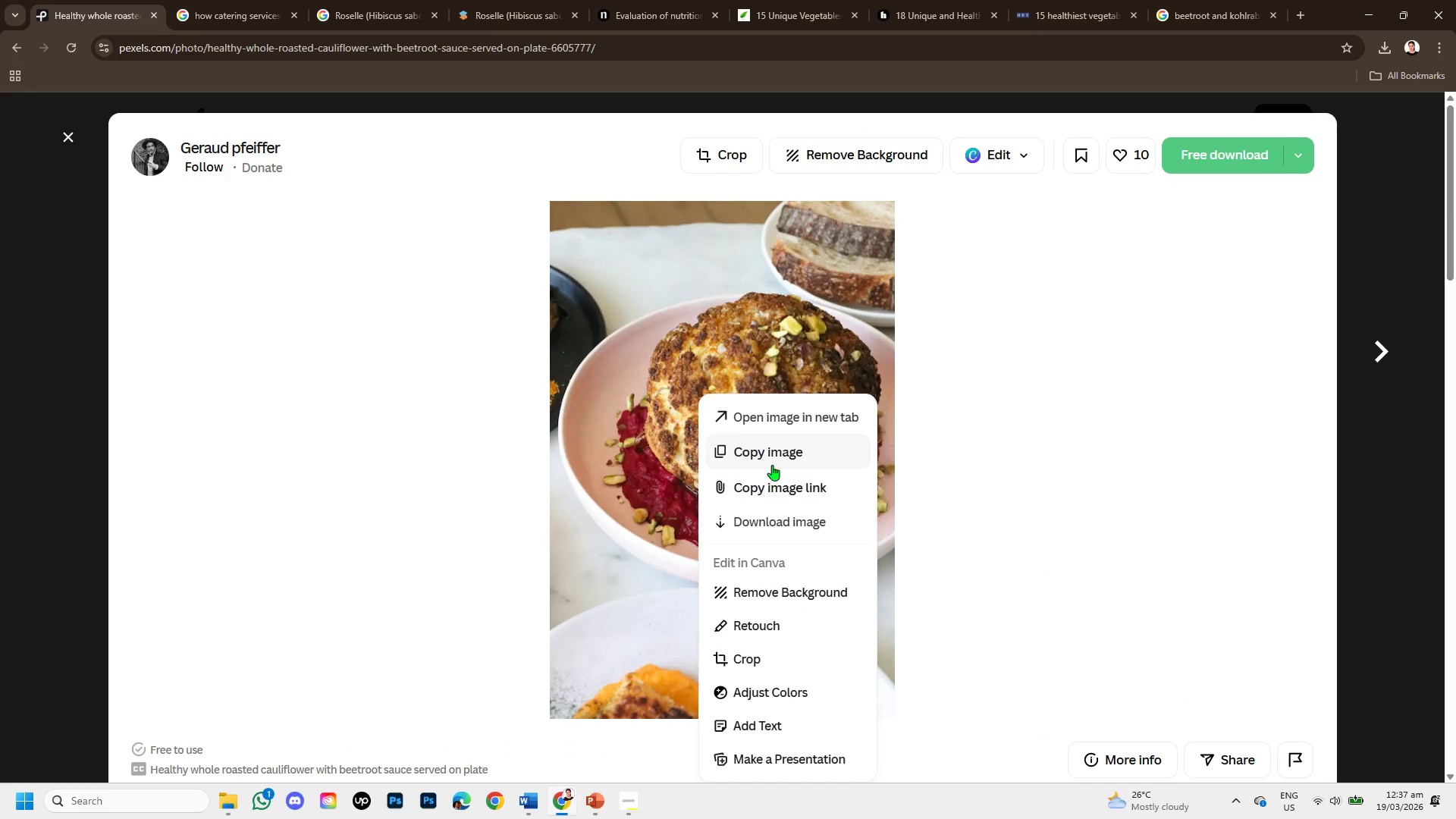 
scroll: coordinate [700, 542], scroll_direction: up, amount: 1.0
 